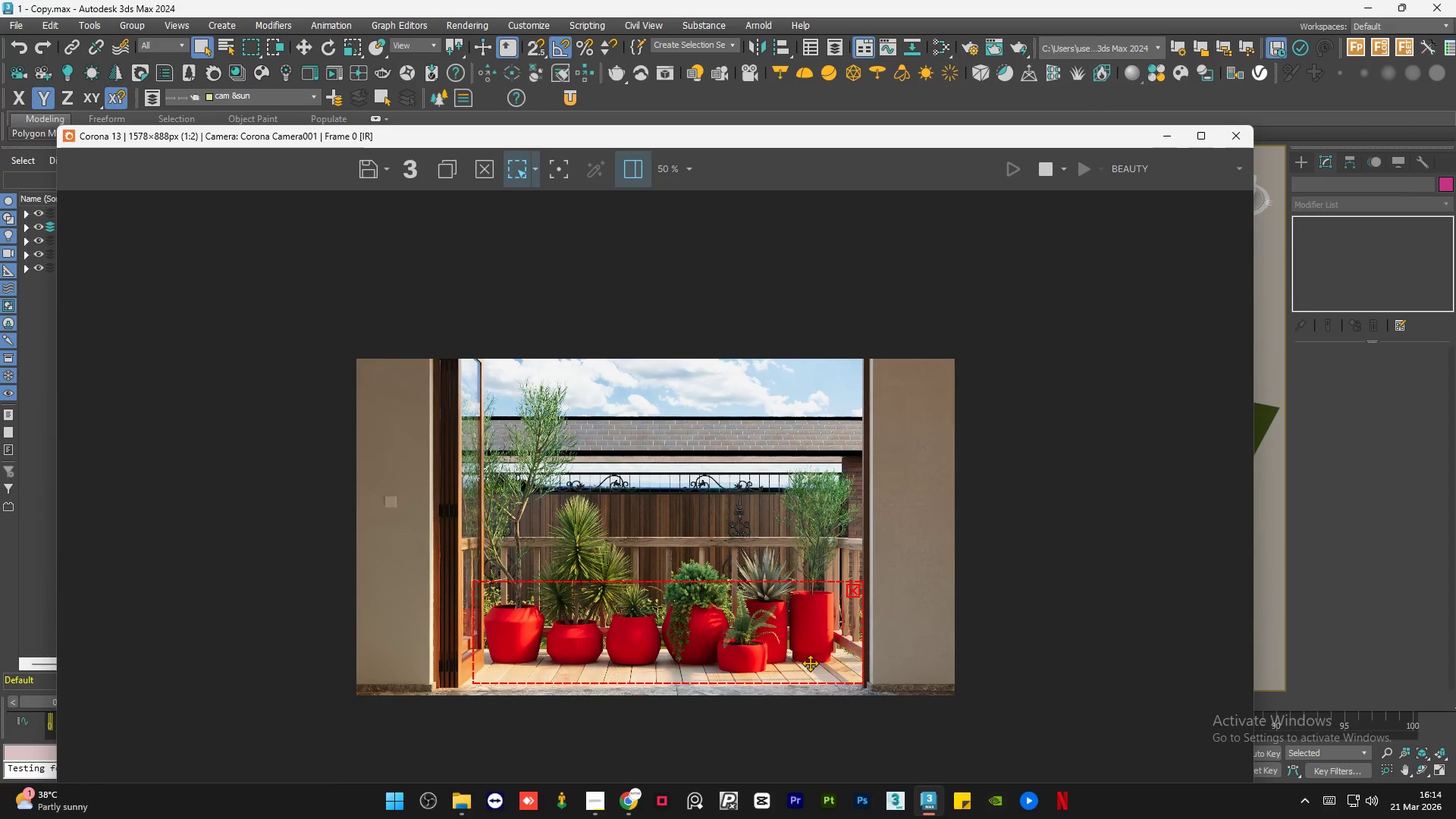 
scroll: coordinate [810, 663], scroll_direction: up, amount: 1.0
 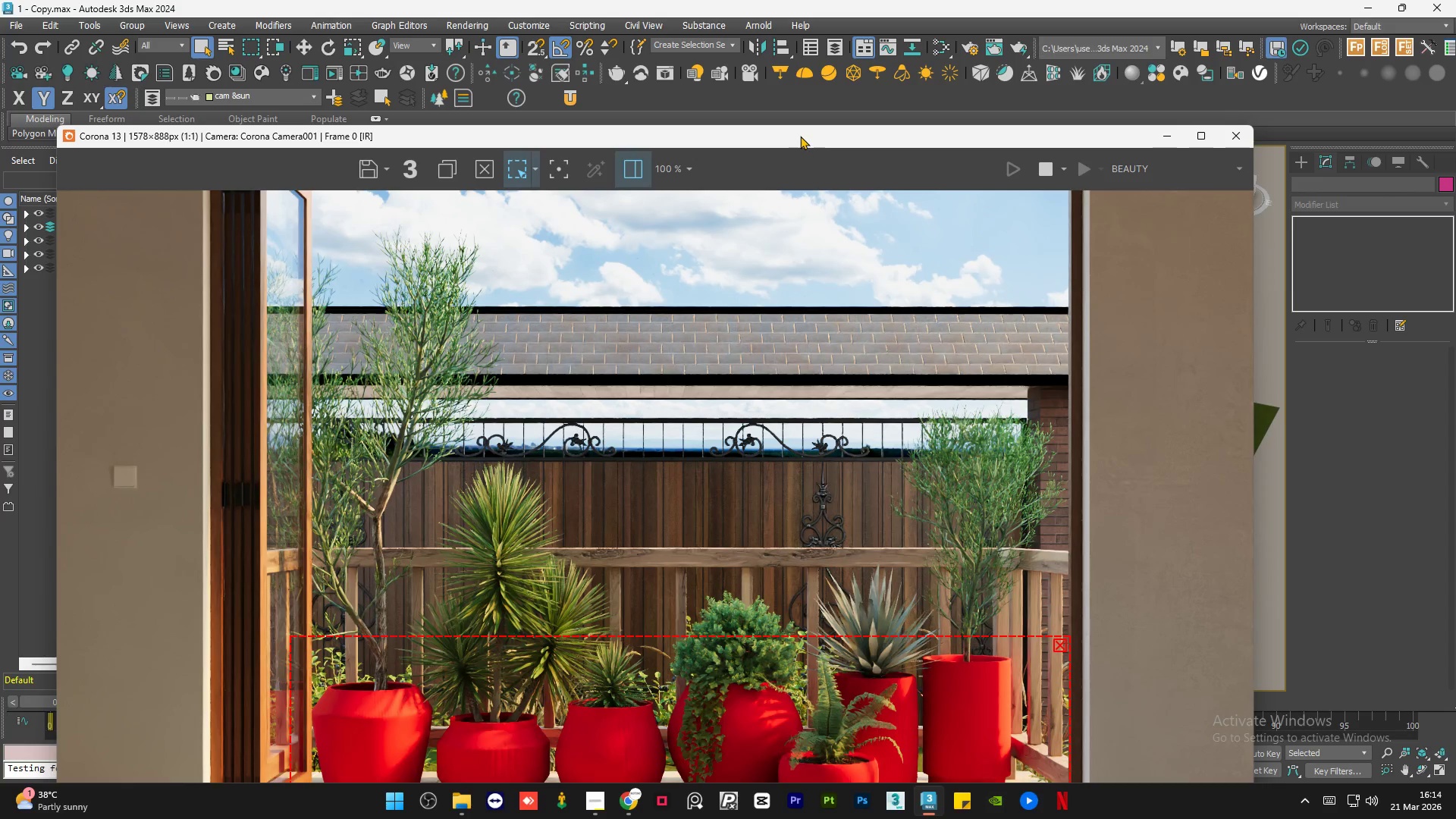 
left_click([792, 122])
 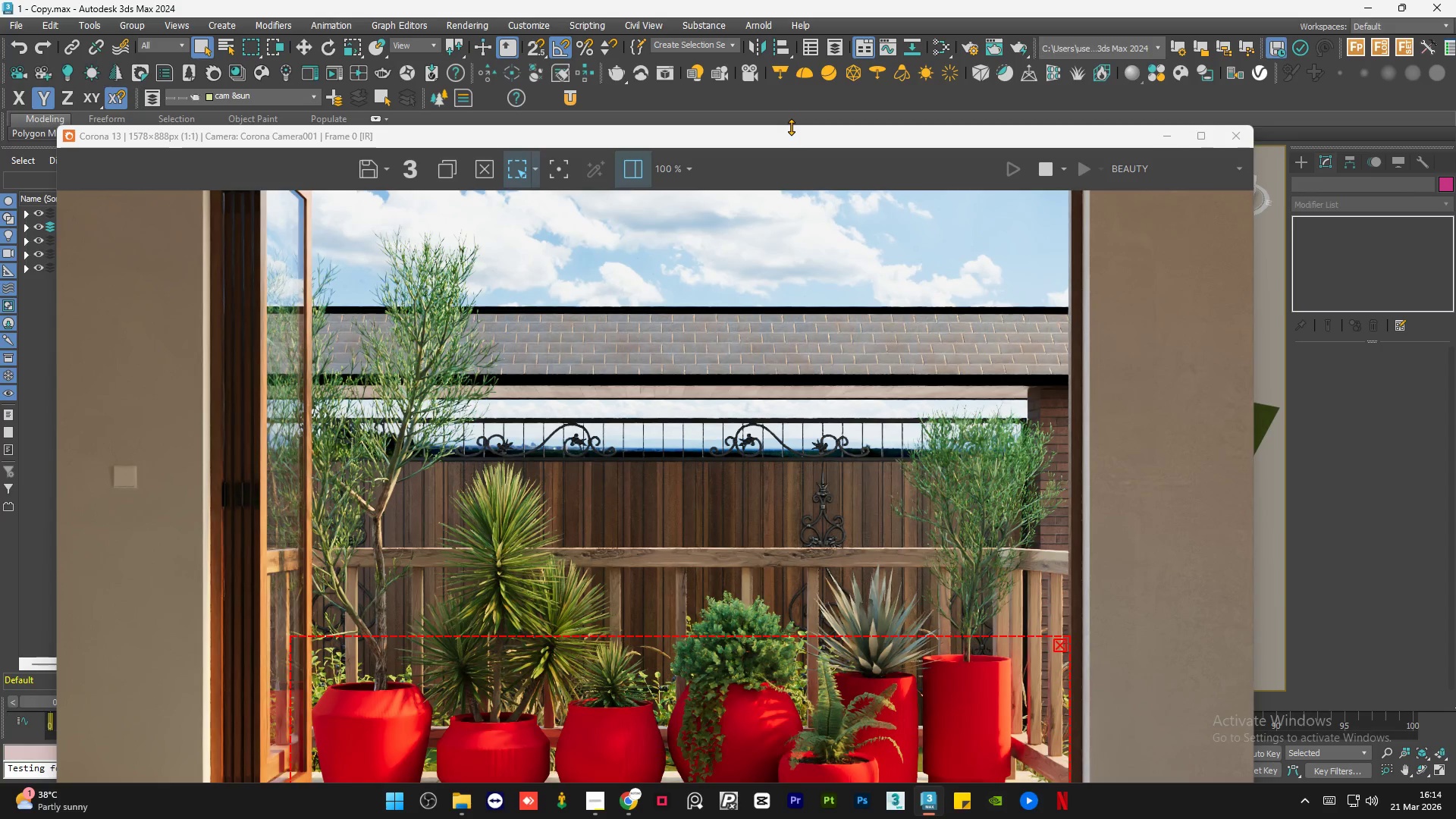 
left_click_drag(start_coordinate=[791, 127], to_coordinate=[790, 226])
 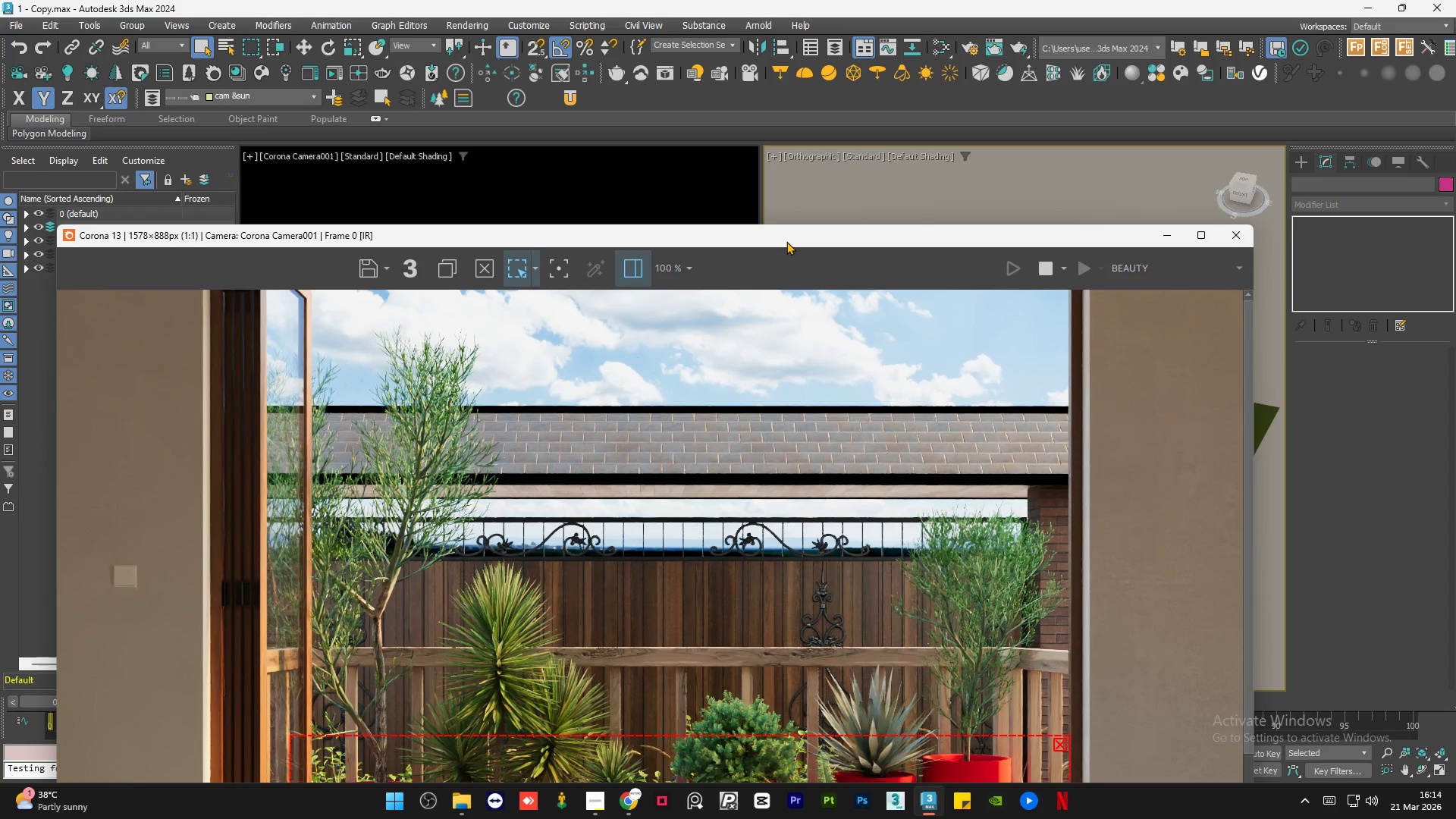 
left_click_drag(start_coordinate=[786, 241], to_coordinate=[708, 139])
 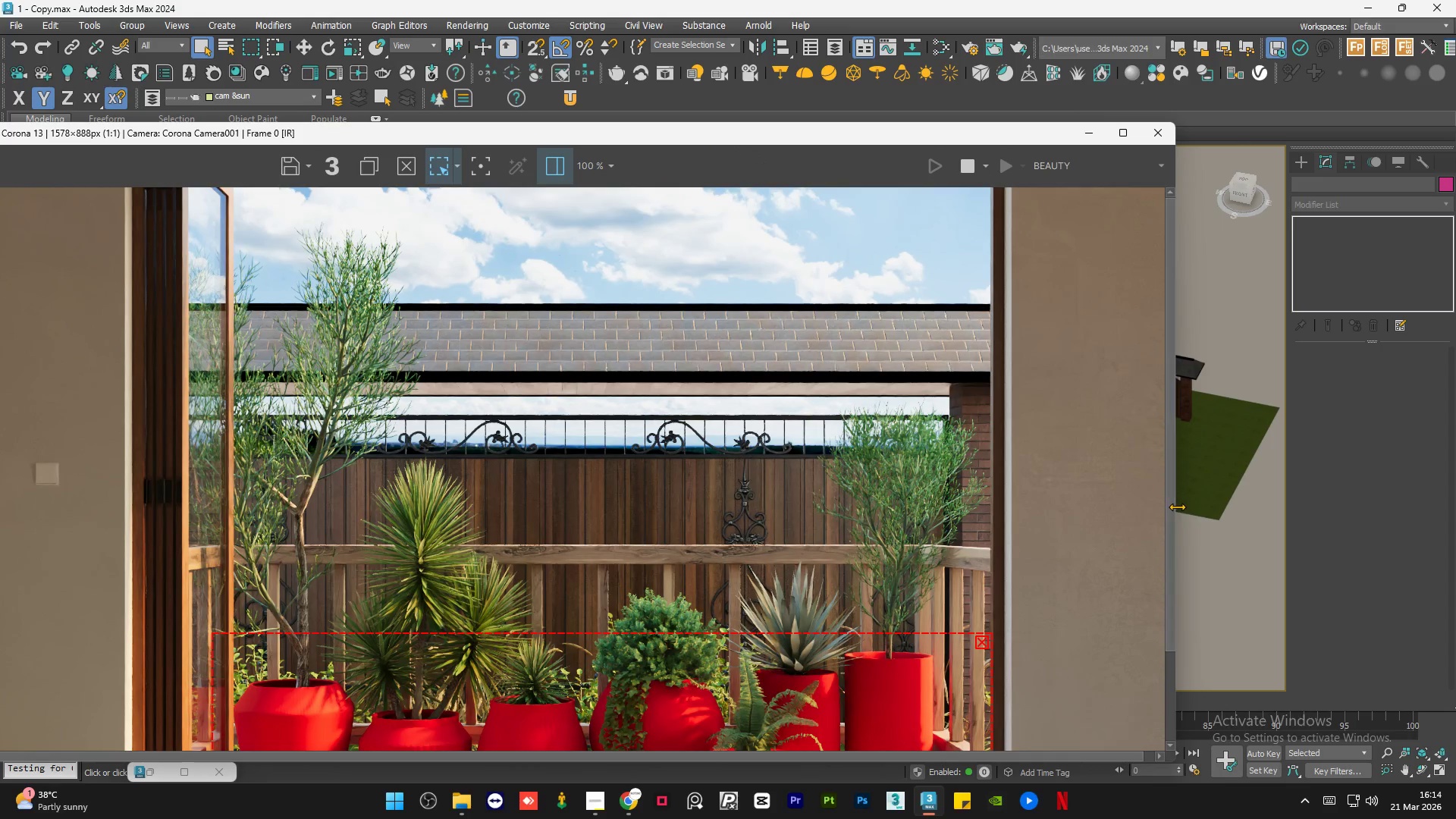 
left_click_drag(start_coordinate=[1177, 507], to_coordinate=[968, 516])
 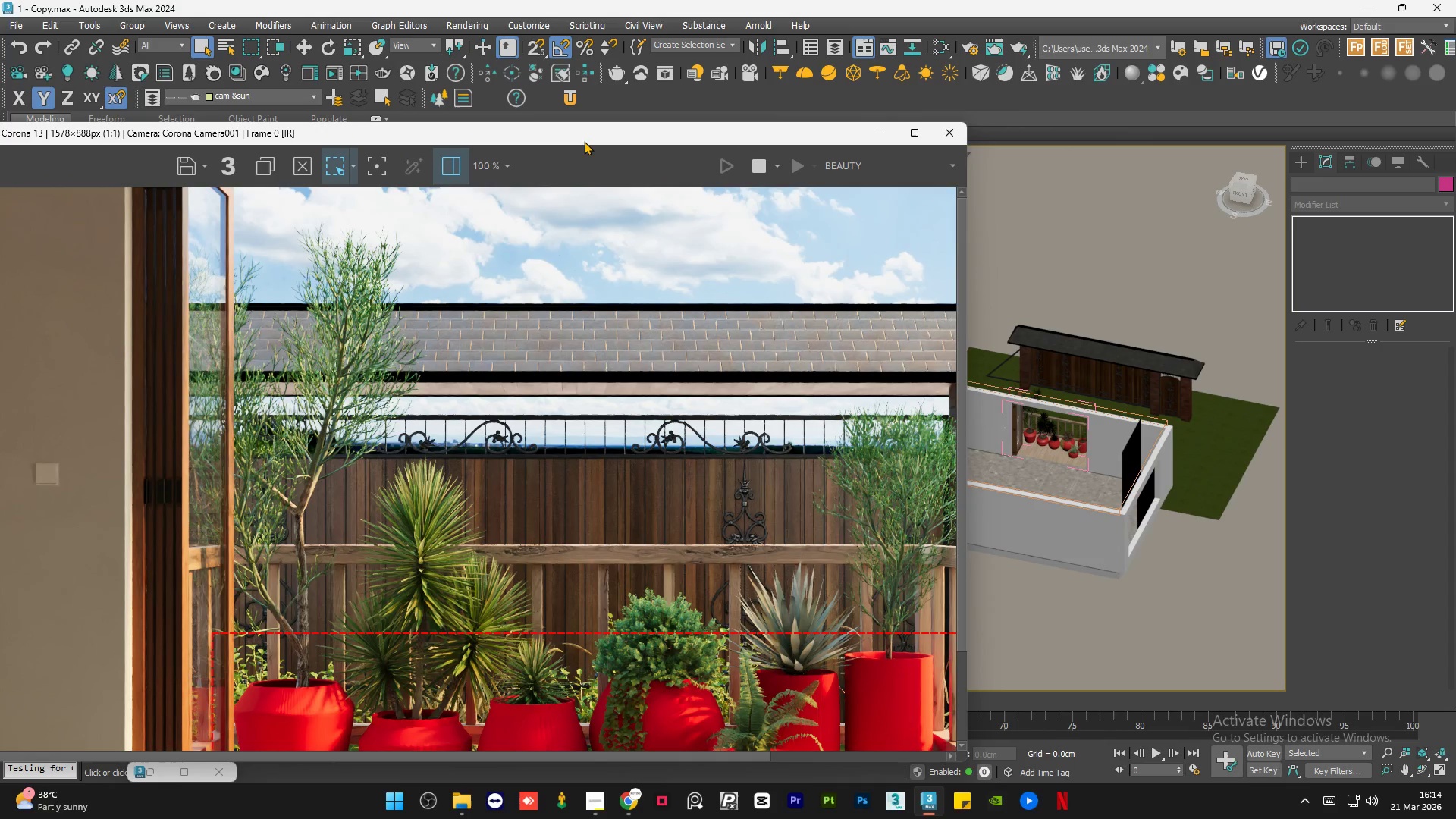 
left_click_drag(start_coordinate=[585, 138], to_coordinate=[535, 66])
 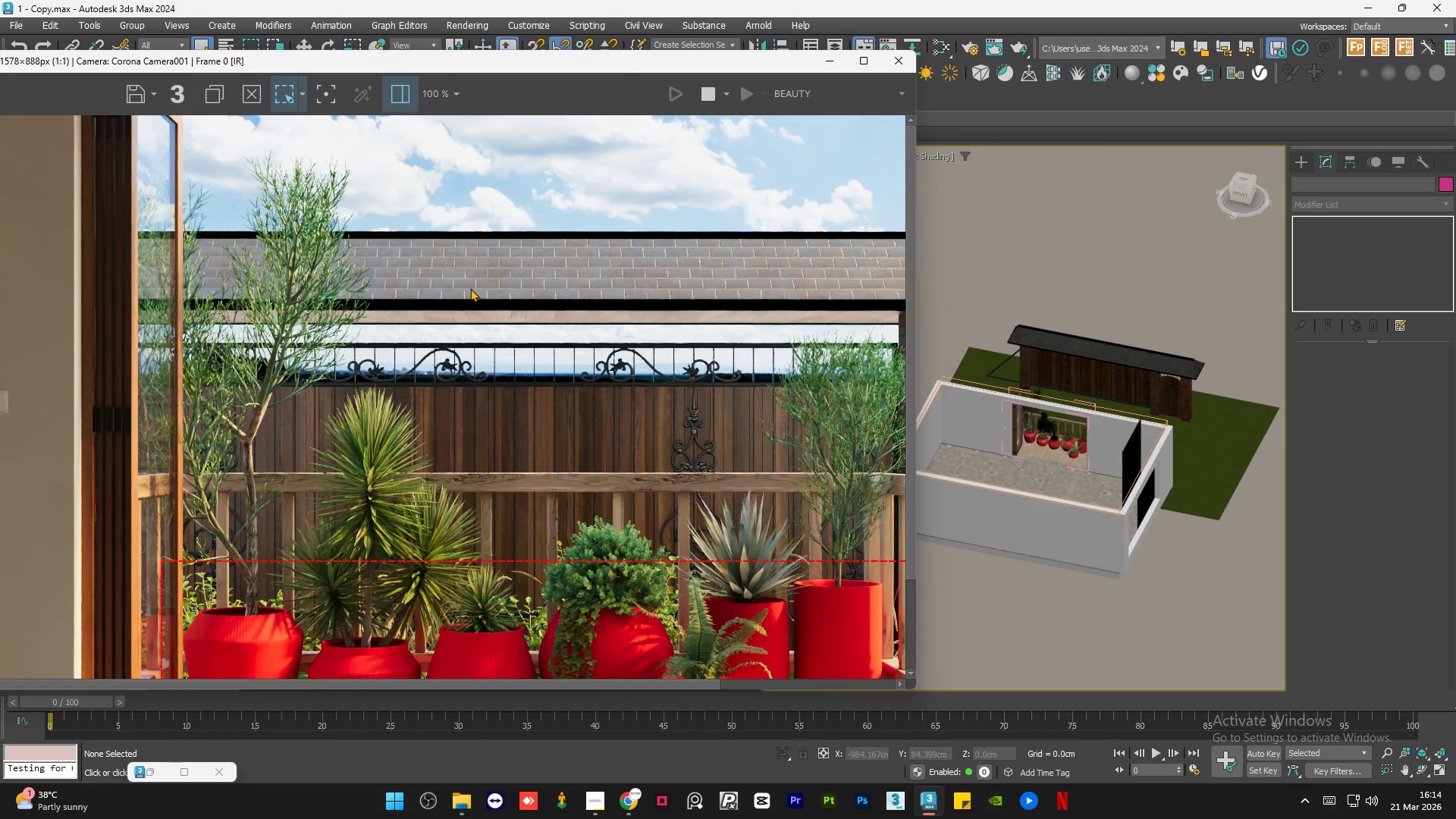 
scroll: coordinate [470, 288], scroll_direction: down, amount: 1.0
 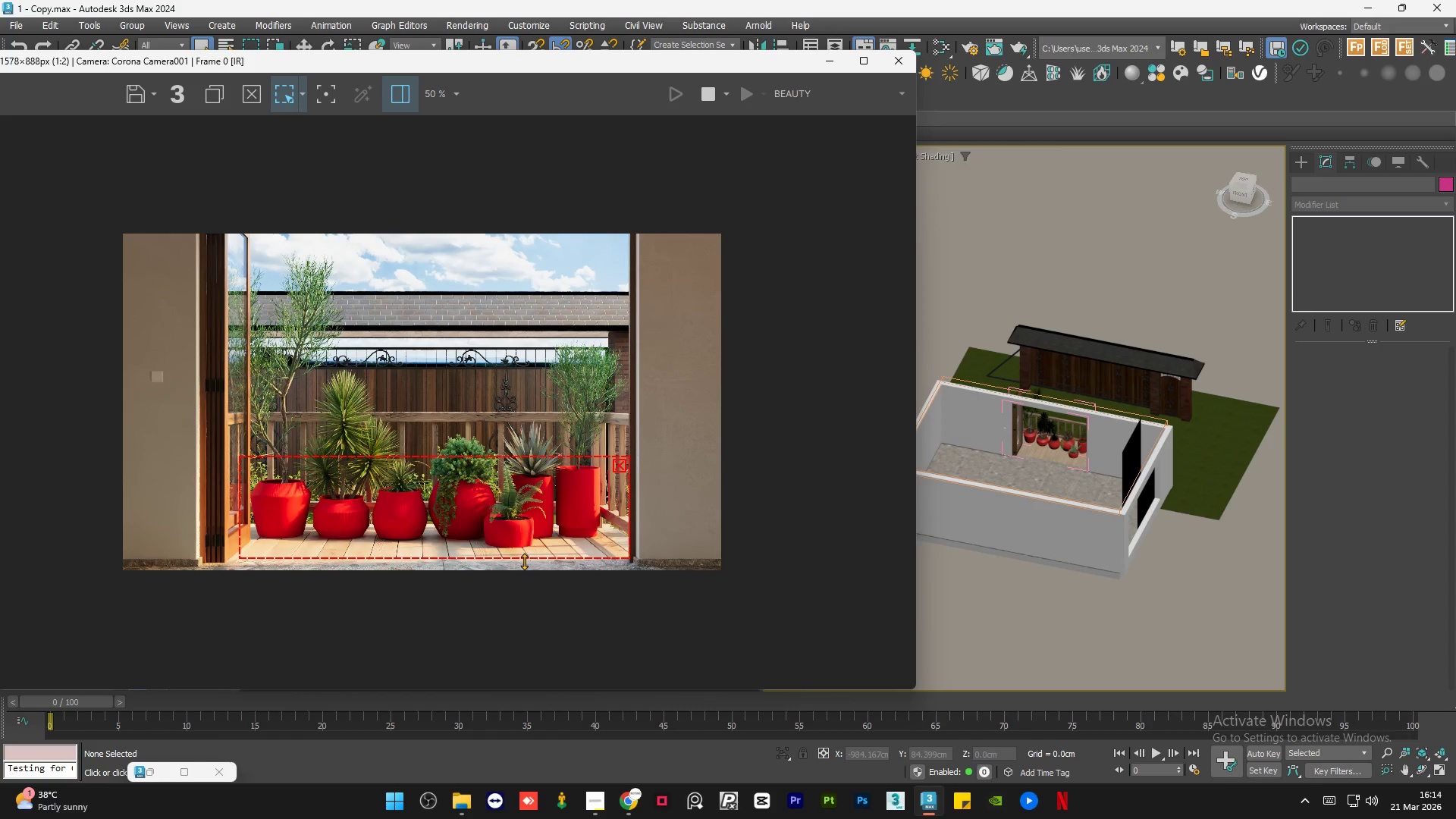 
scroll: coordinate [524, 561], scroll_direction: up, amount: 1.0
 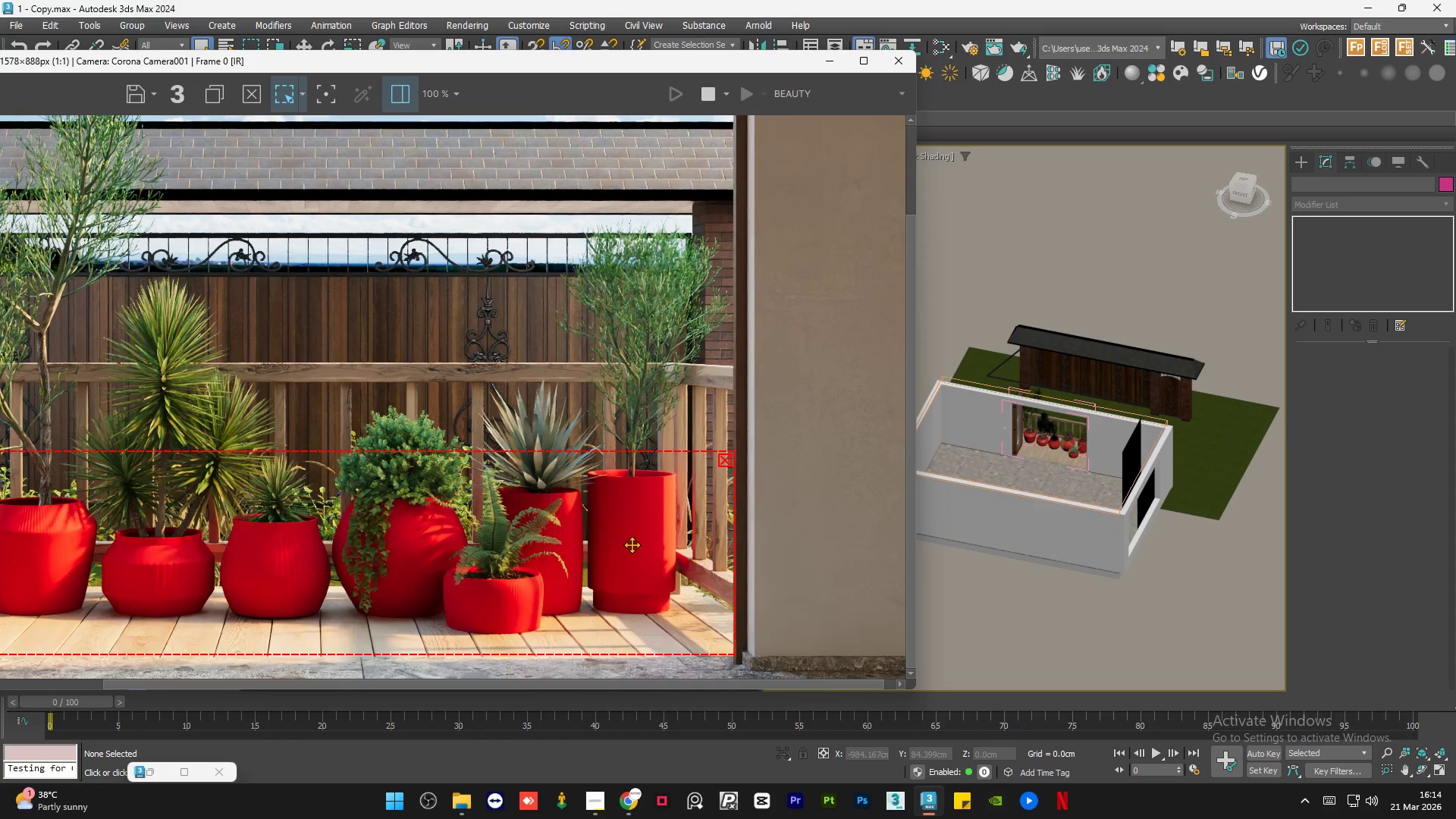 
scroll: coordinate [632, 544], scroll_direction: down, amount: 1.0
 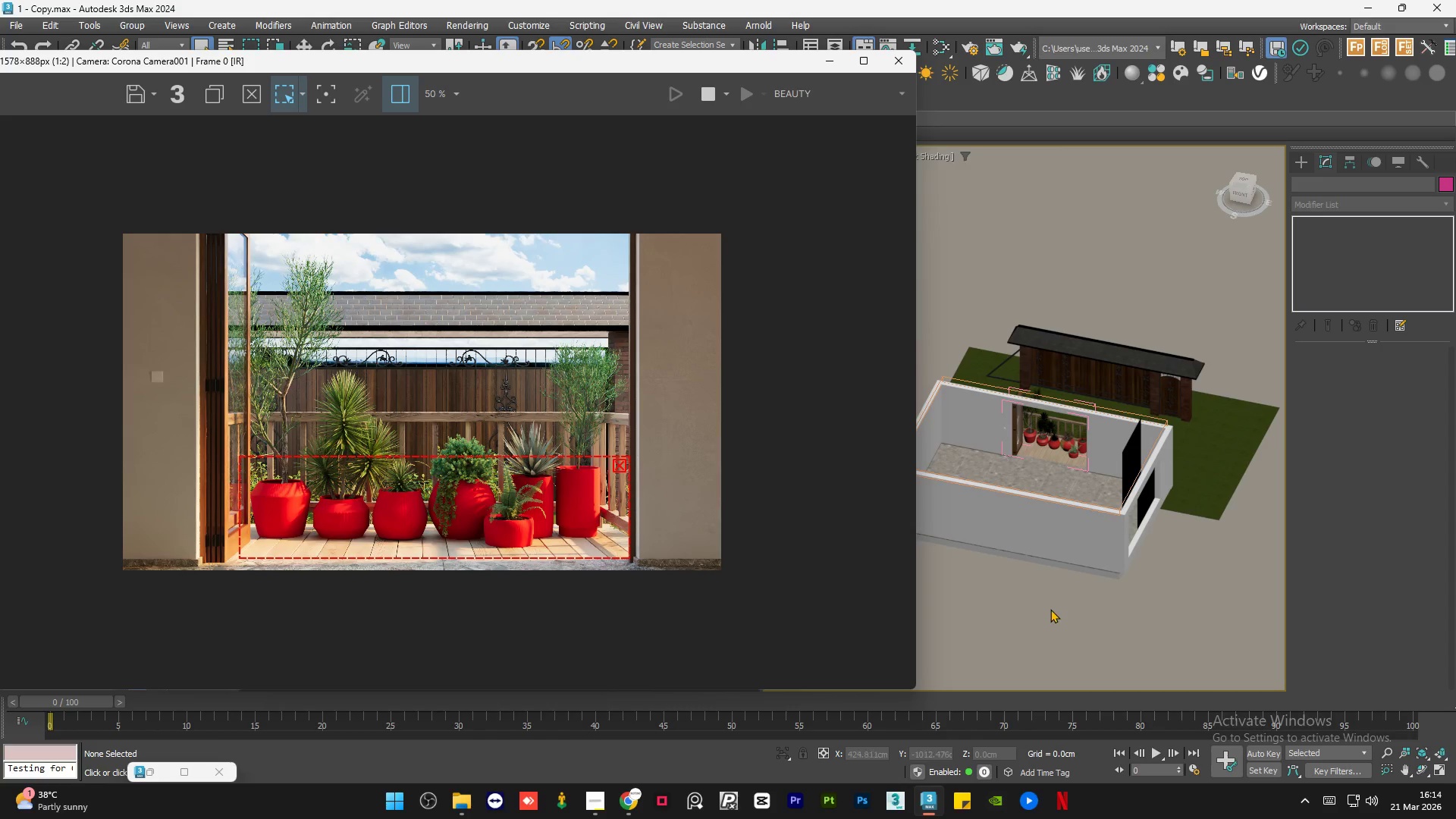 
left_click([1050, 609])
 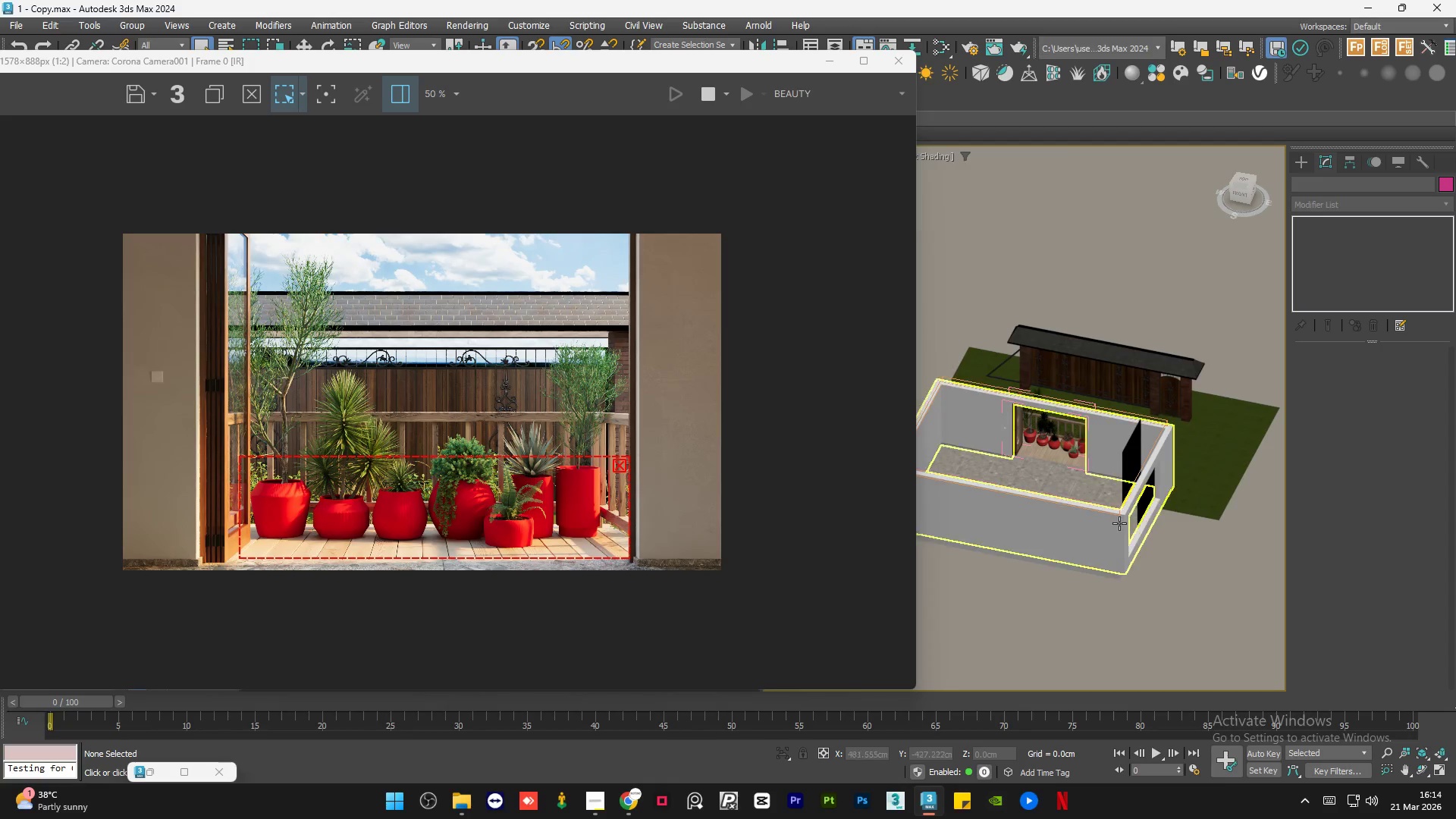 
scroll: coordinate [1148, 519], scroll_direction: down, amount: 1.0
 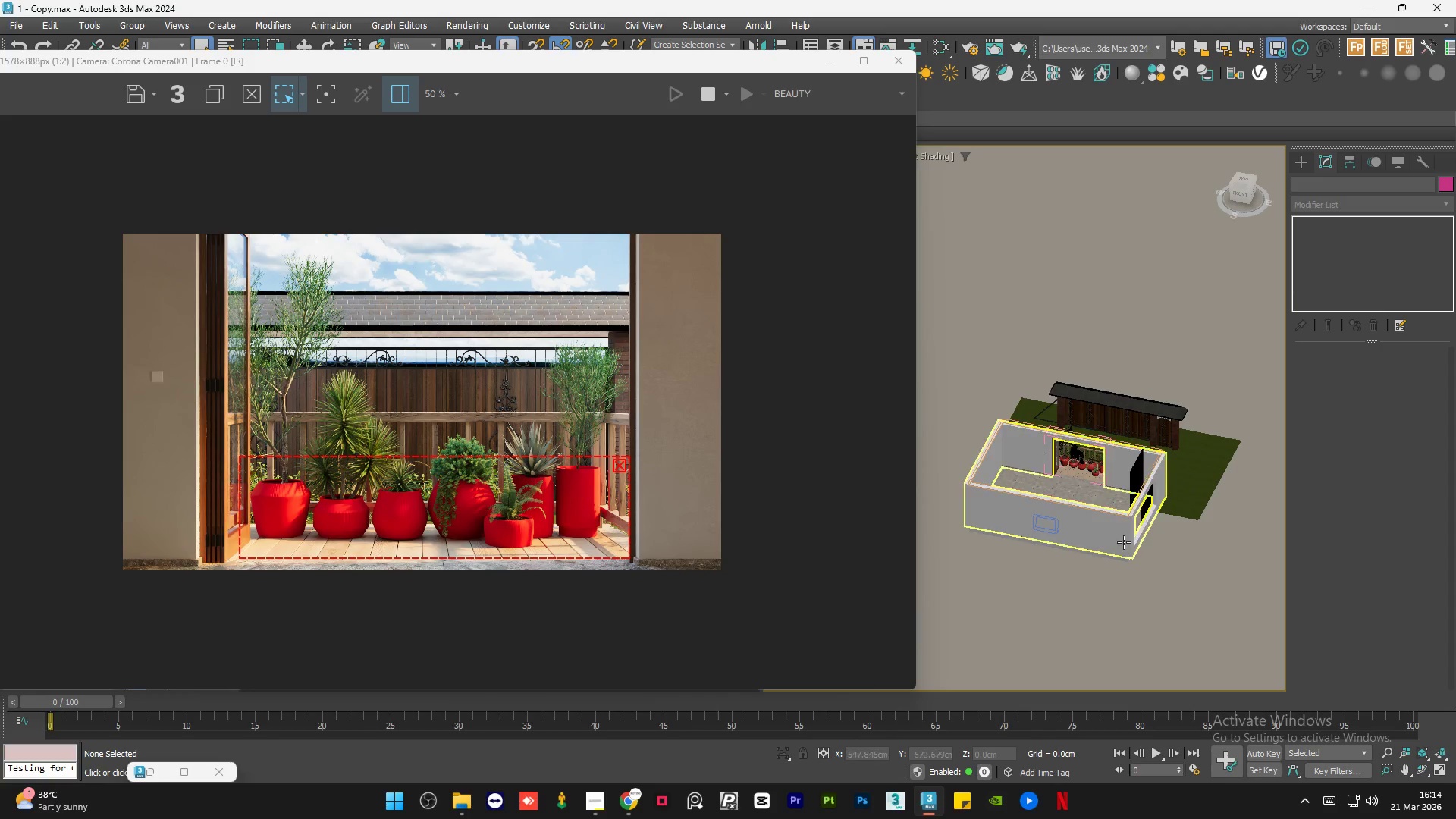 
hold_key(key=AltLeft, duration=0.62)
 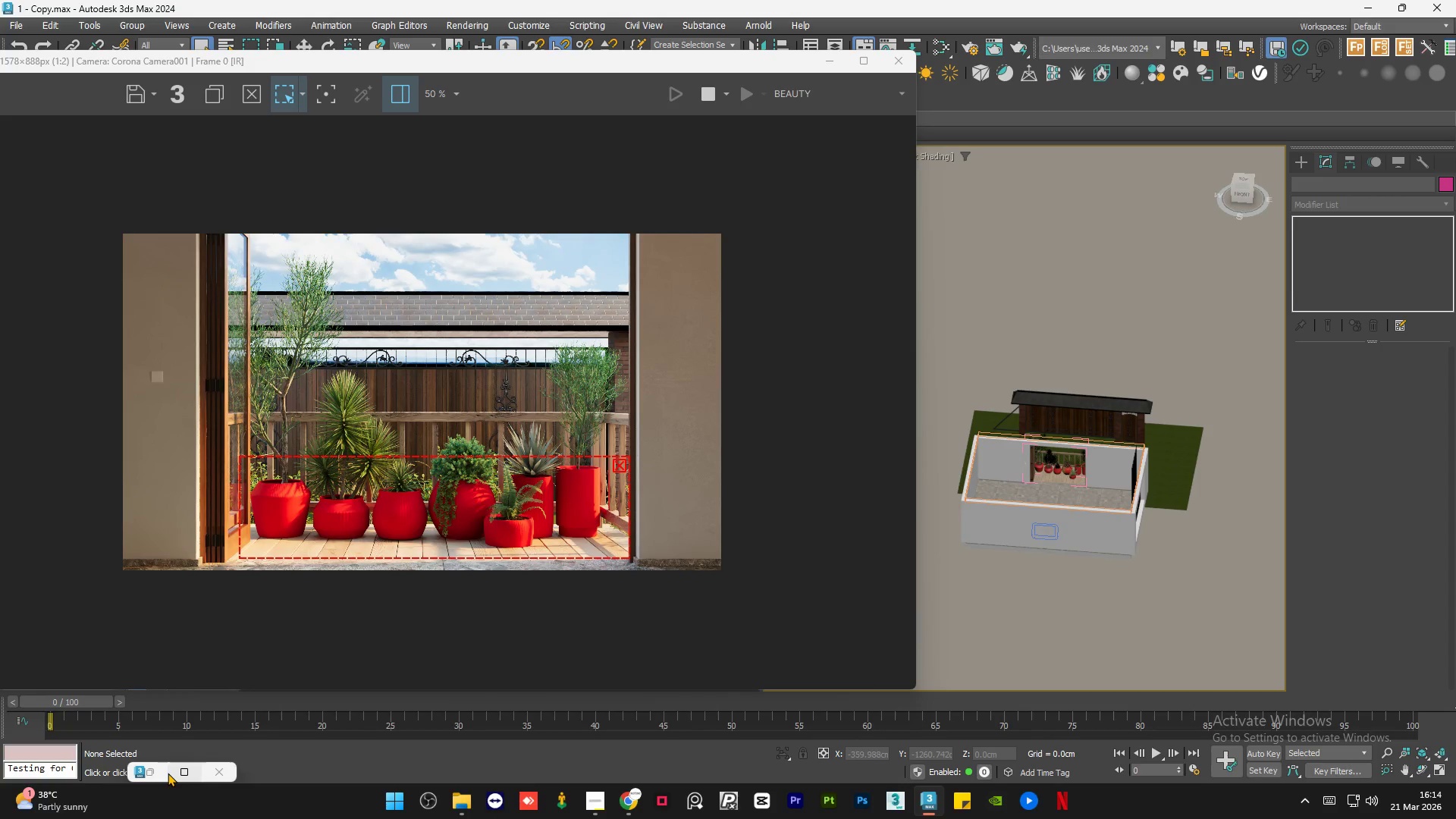 
left_click([153, 774])
 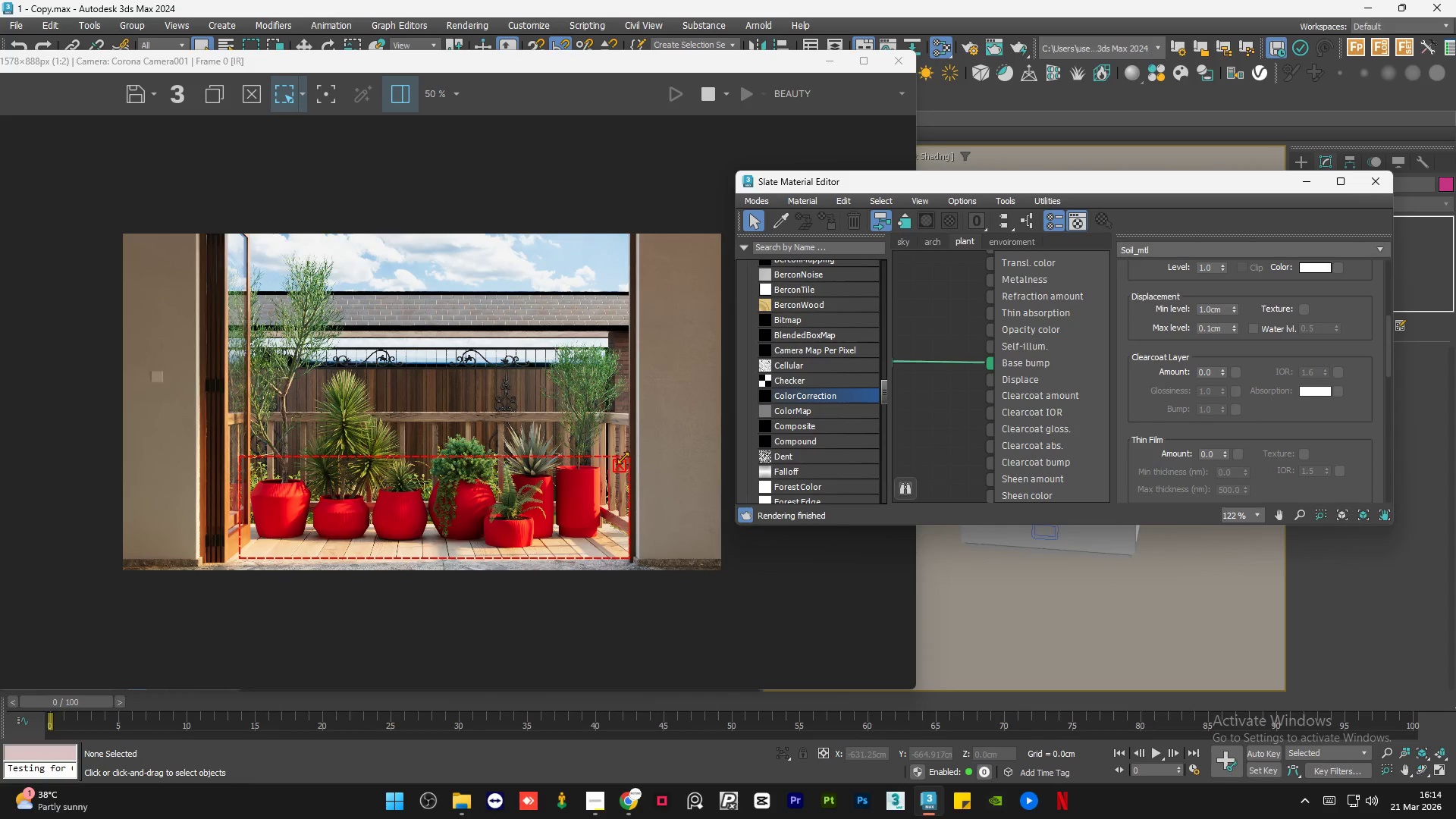 
left_click([620, 465])
 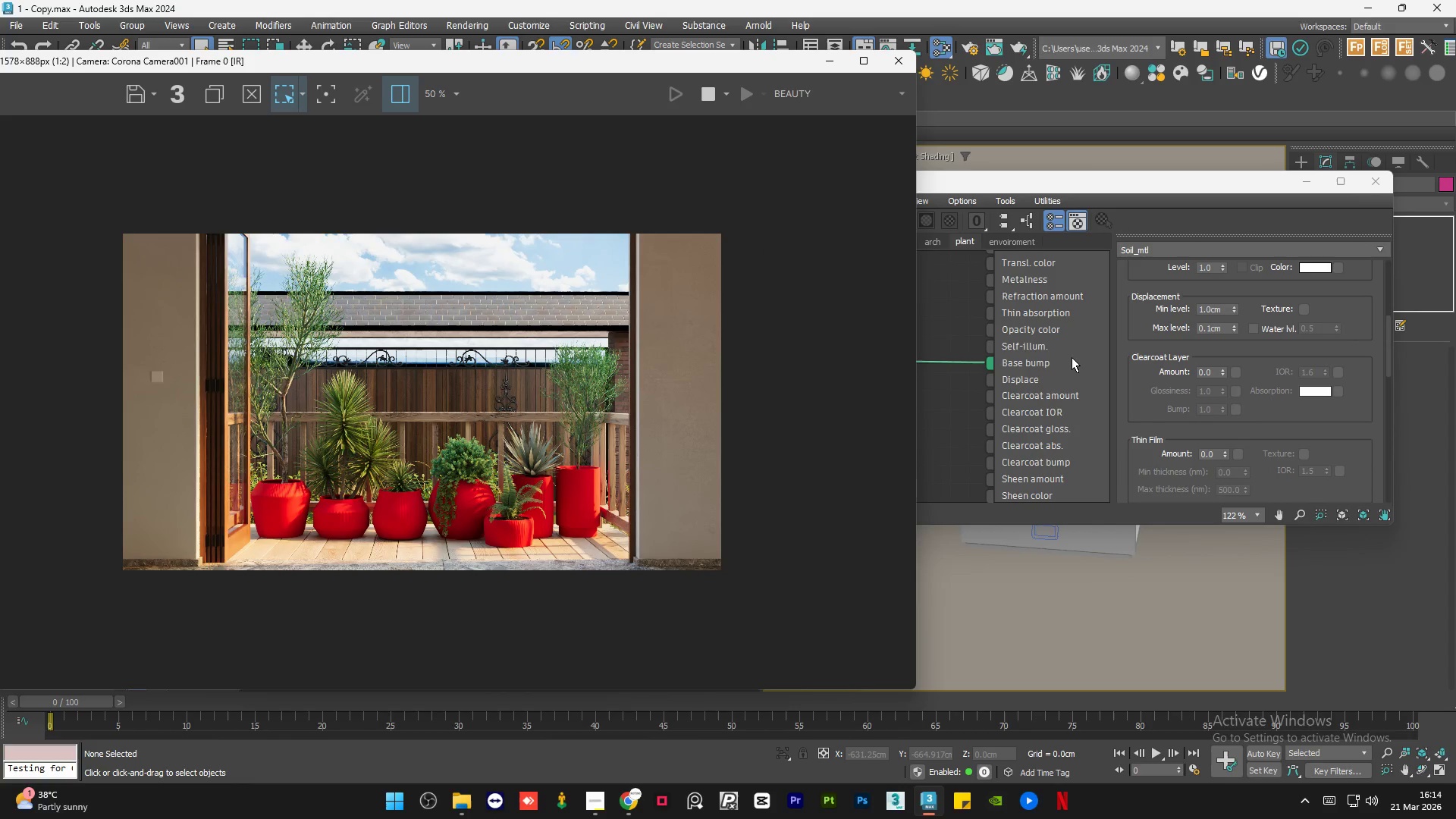 
scroll: coordinate [1059, 369], scroll_direction: down, amount: 10.0
 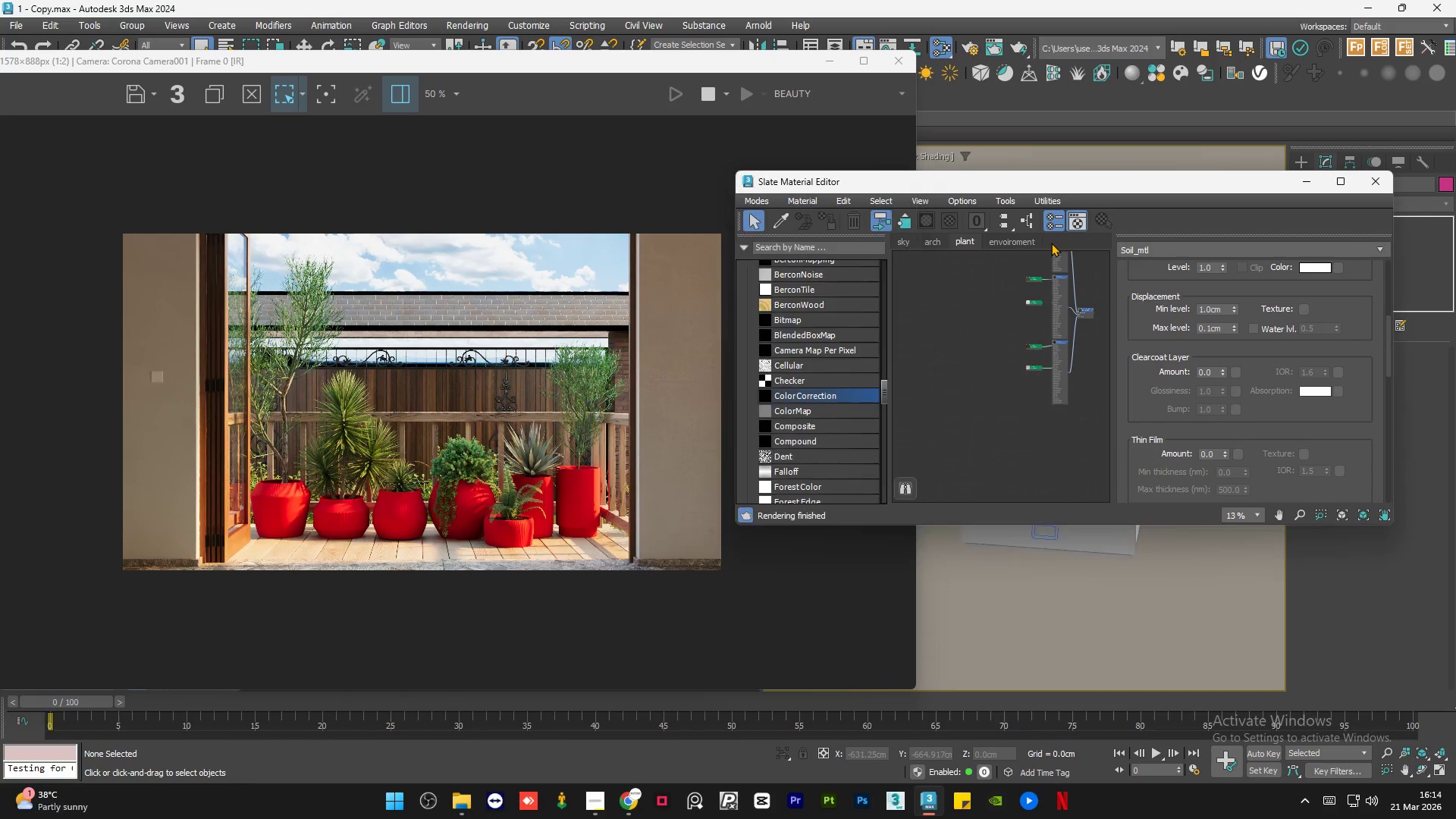 
right_click([1051, 243])
 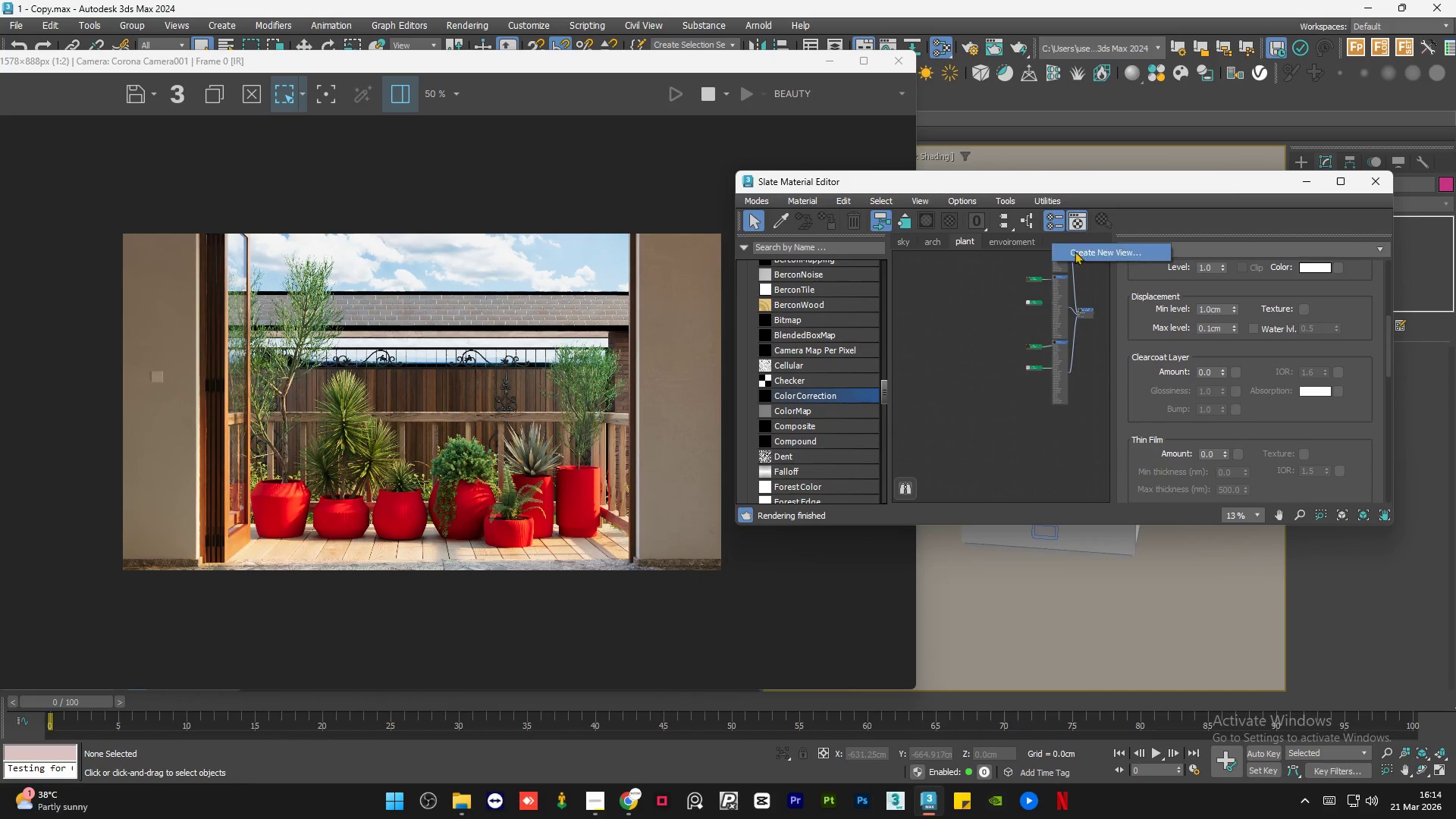 
left_click([1080, 251])
 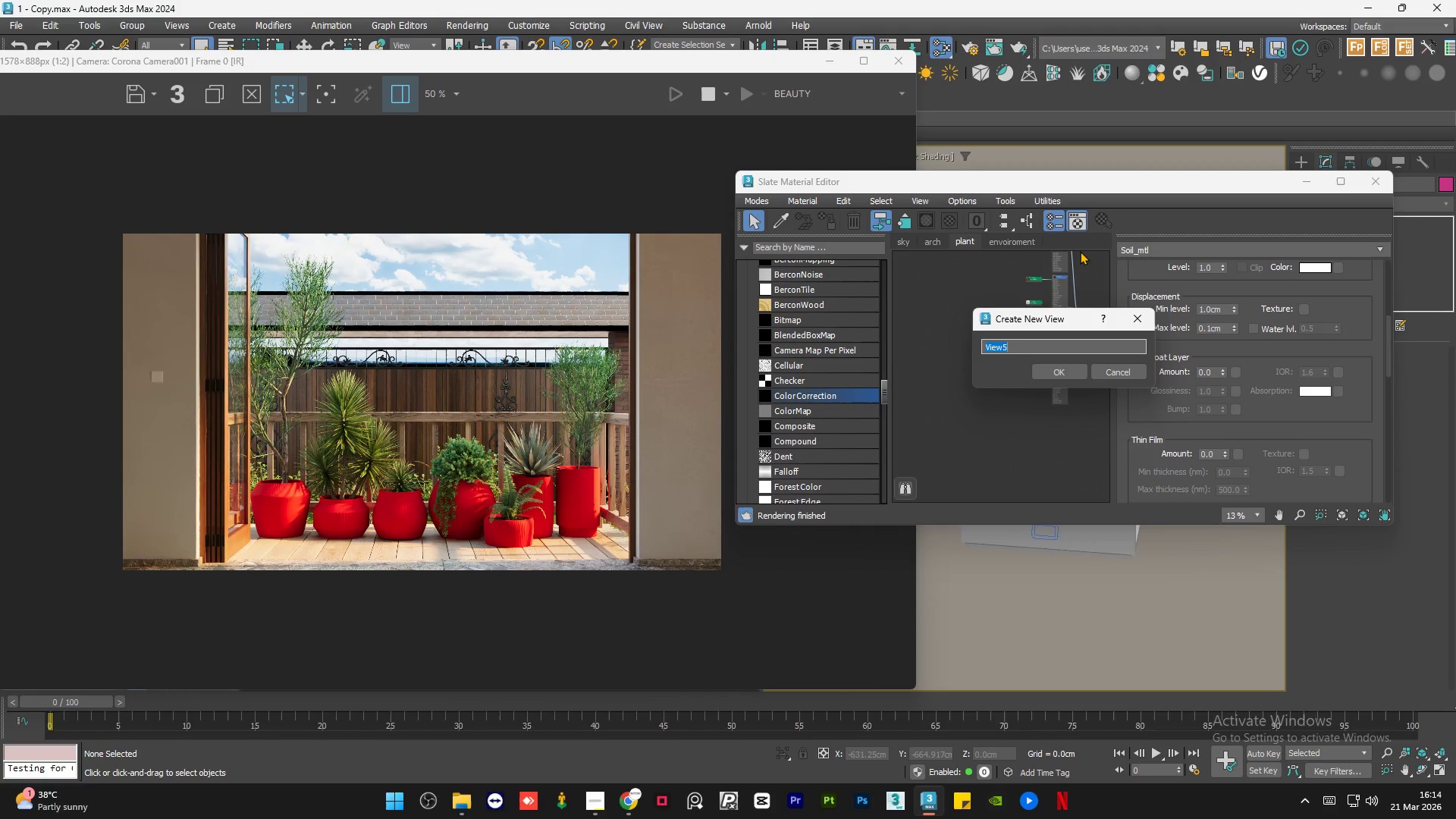 
type(vases)
 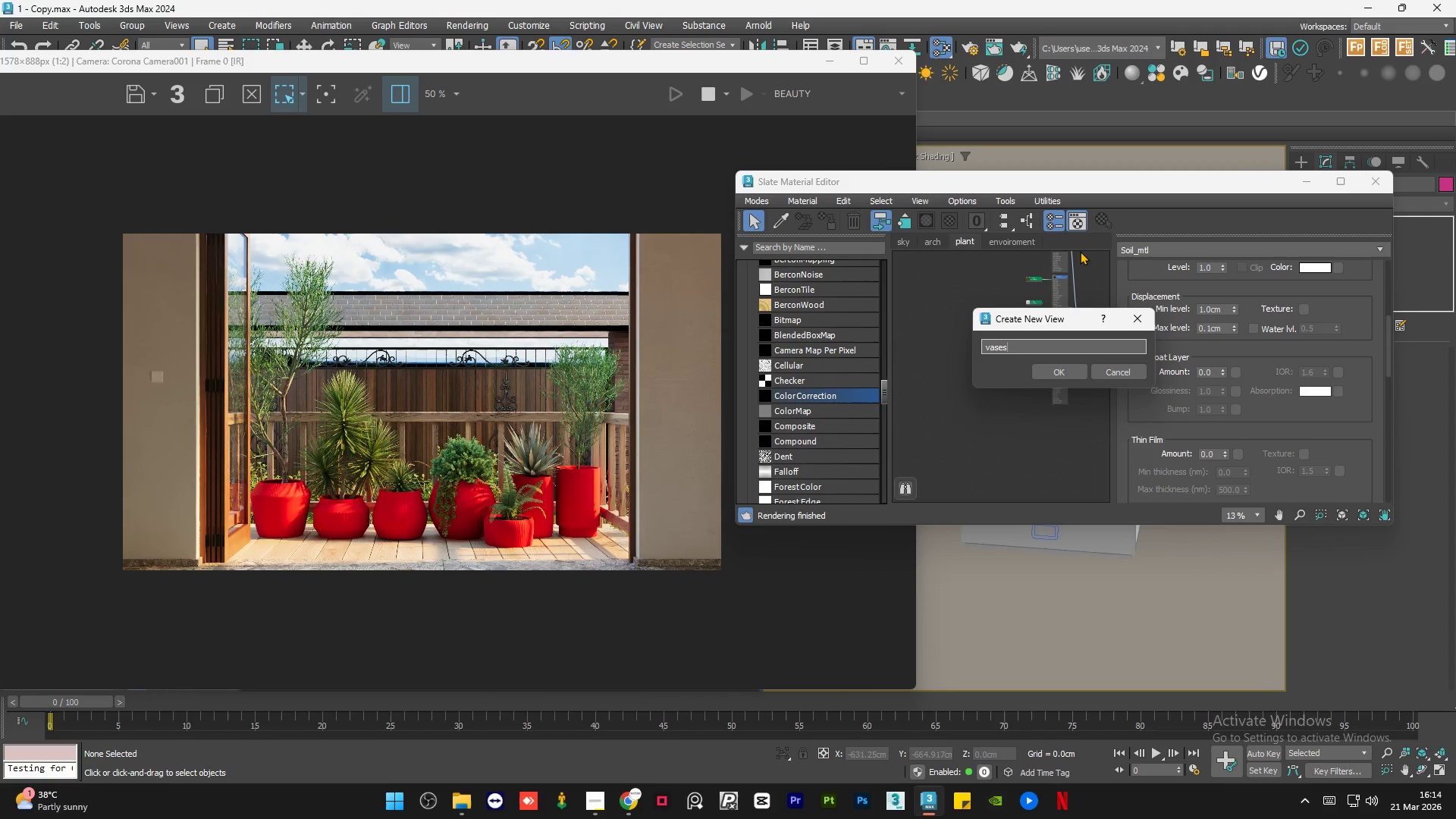 
key(Enter)
 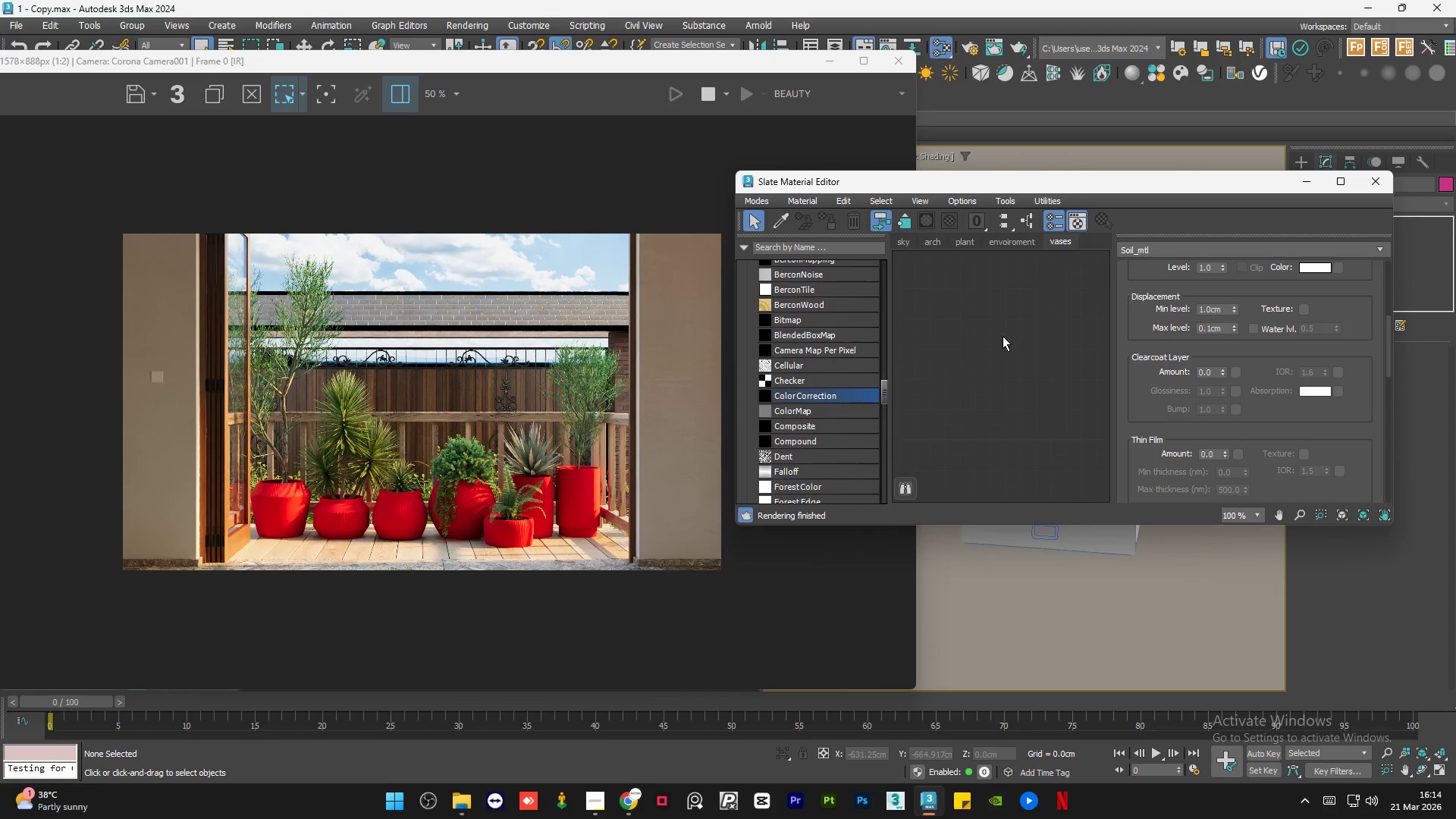 
left_click([995, 343])
 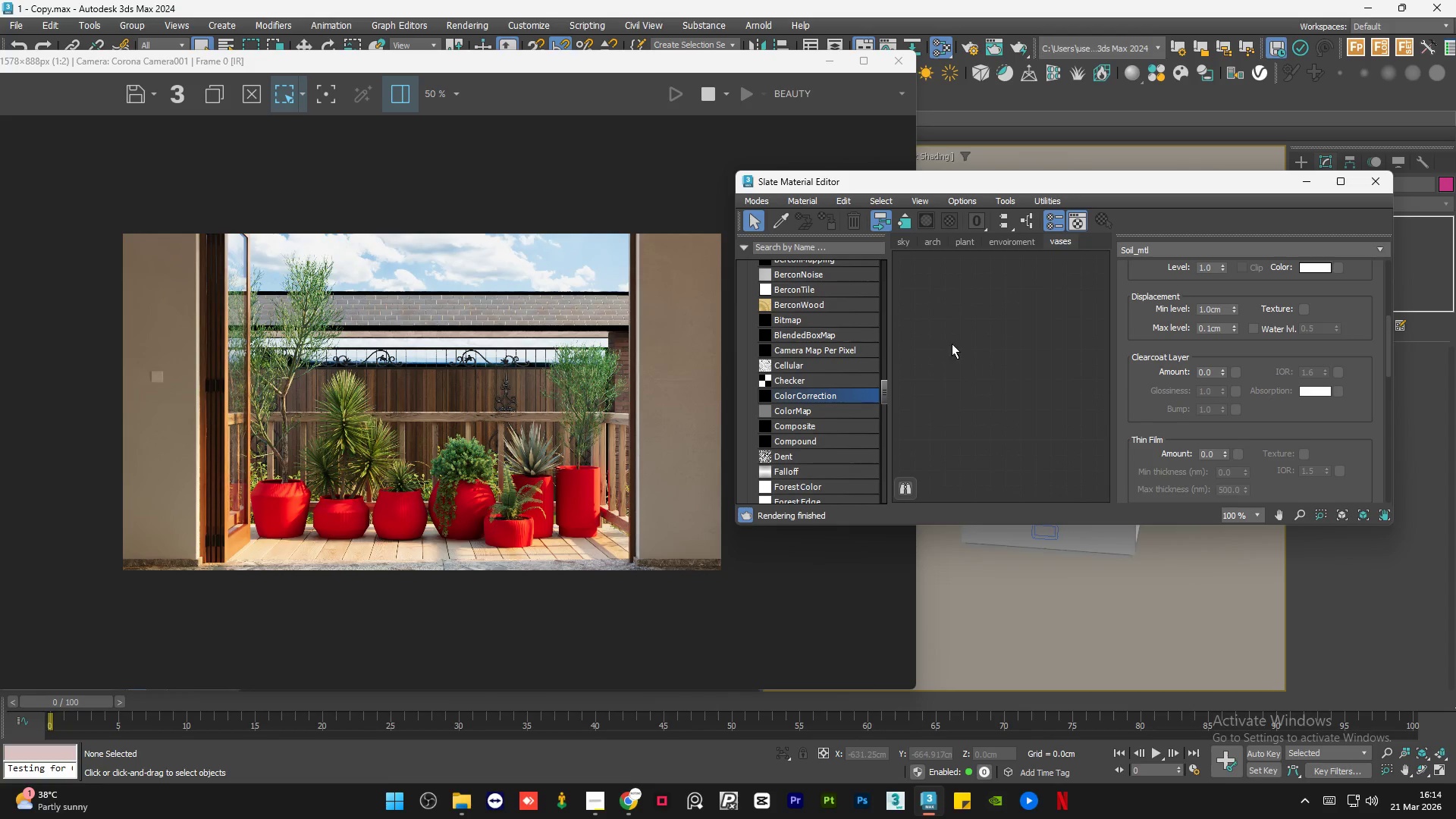 
right_click([952, 340])
 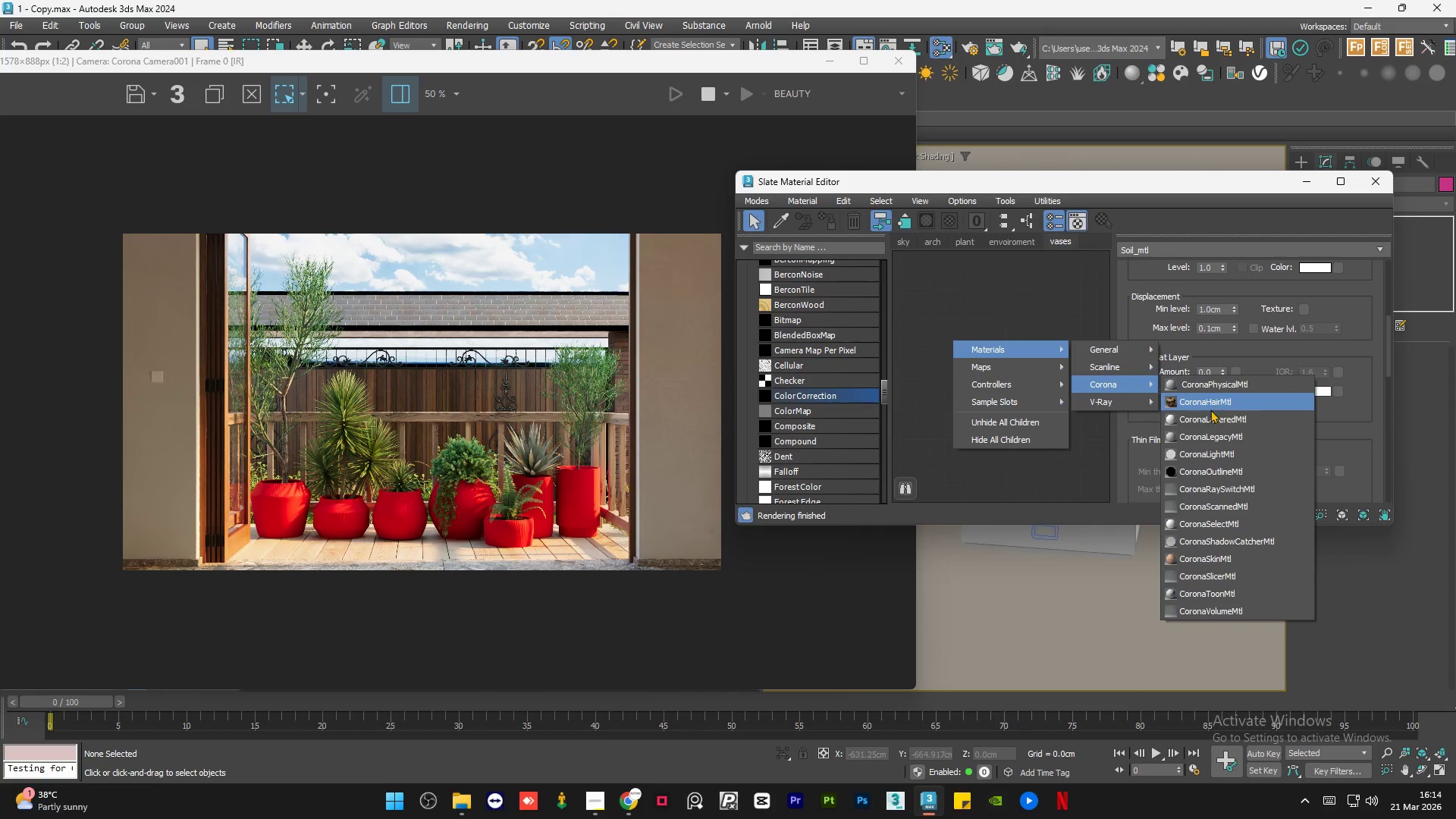 
left_click([1218, 438])
 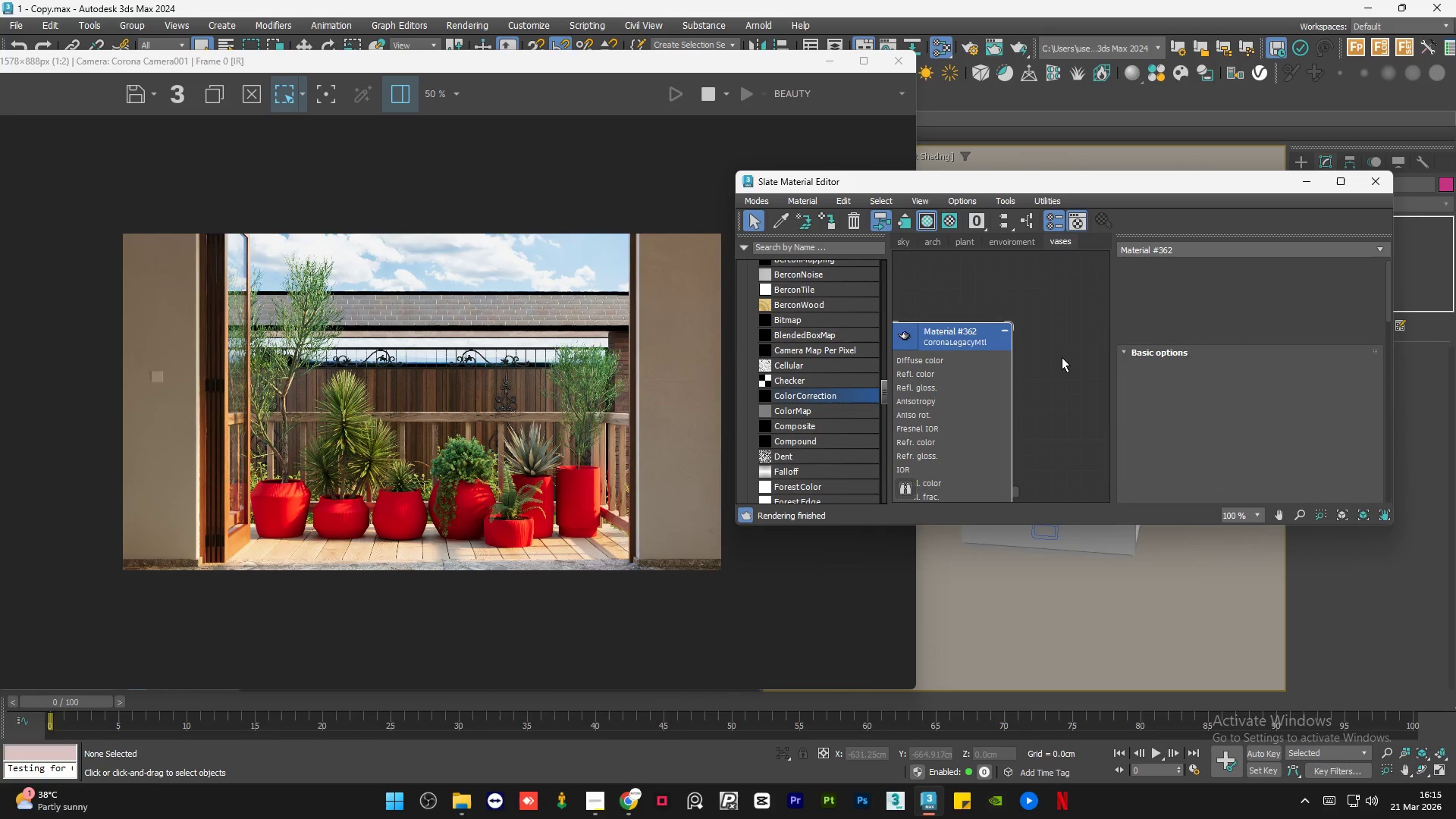 
scroll: coordinate [1066, 356], scroll_direction: down, amount: 4.0
 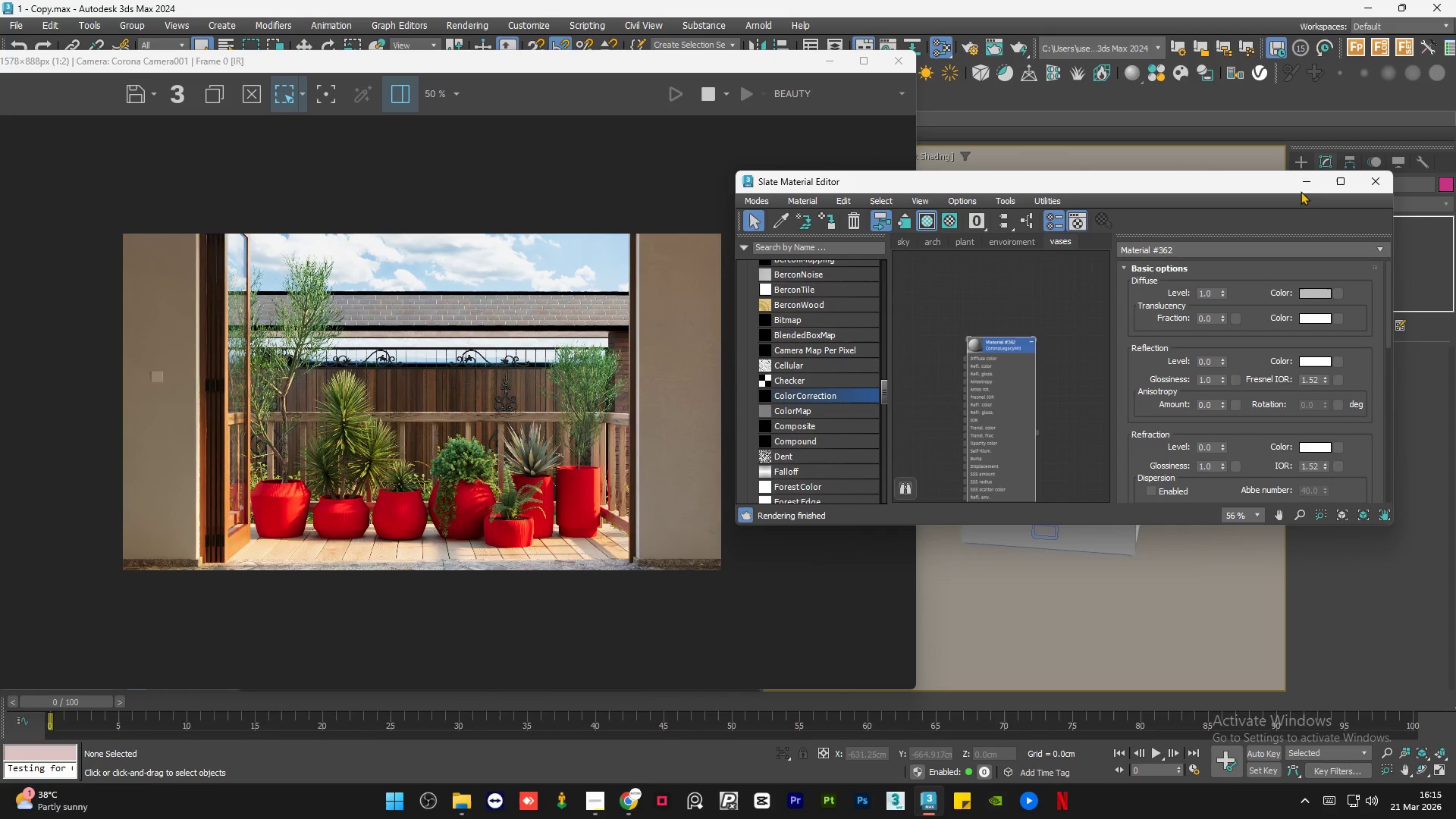 
left_click([1304, 184])
 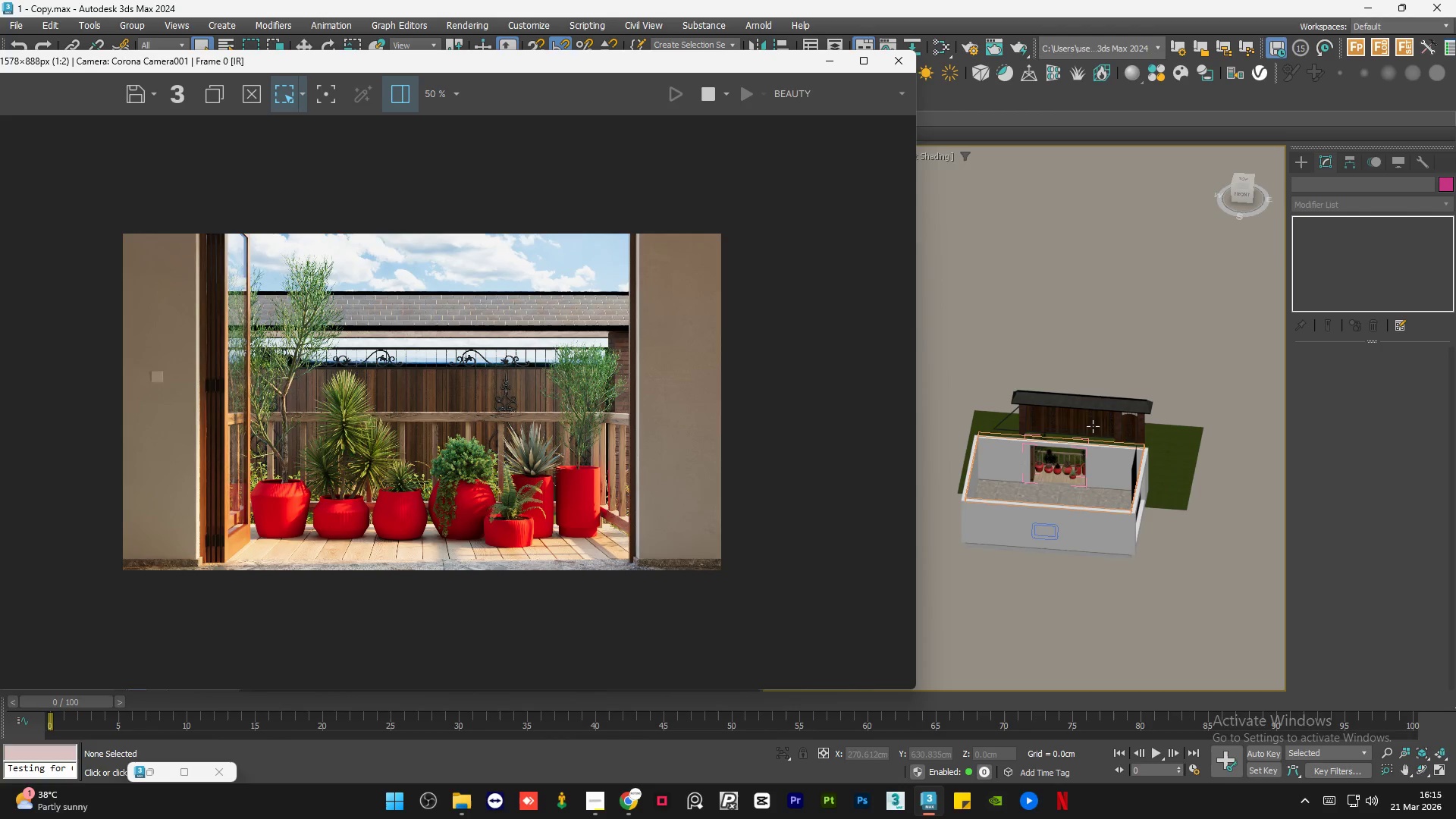 
left_click([1056, 466])
 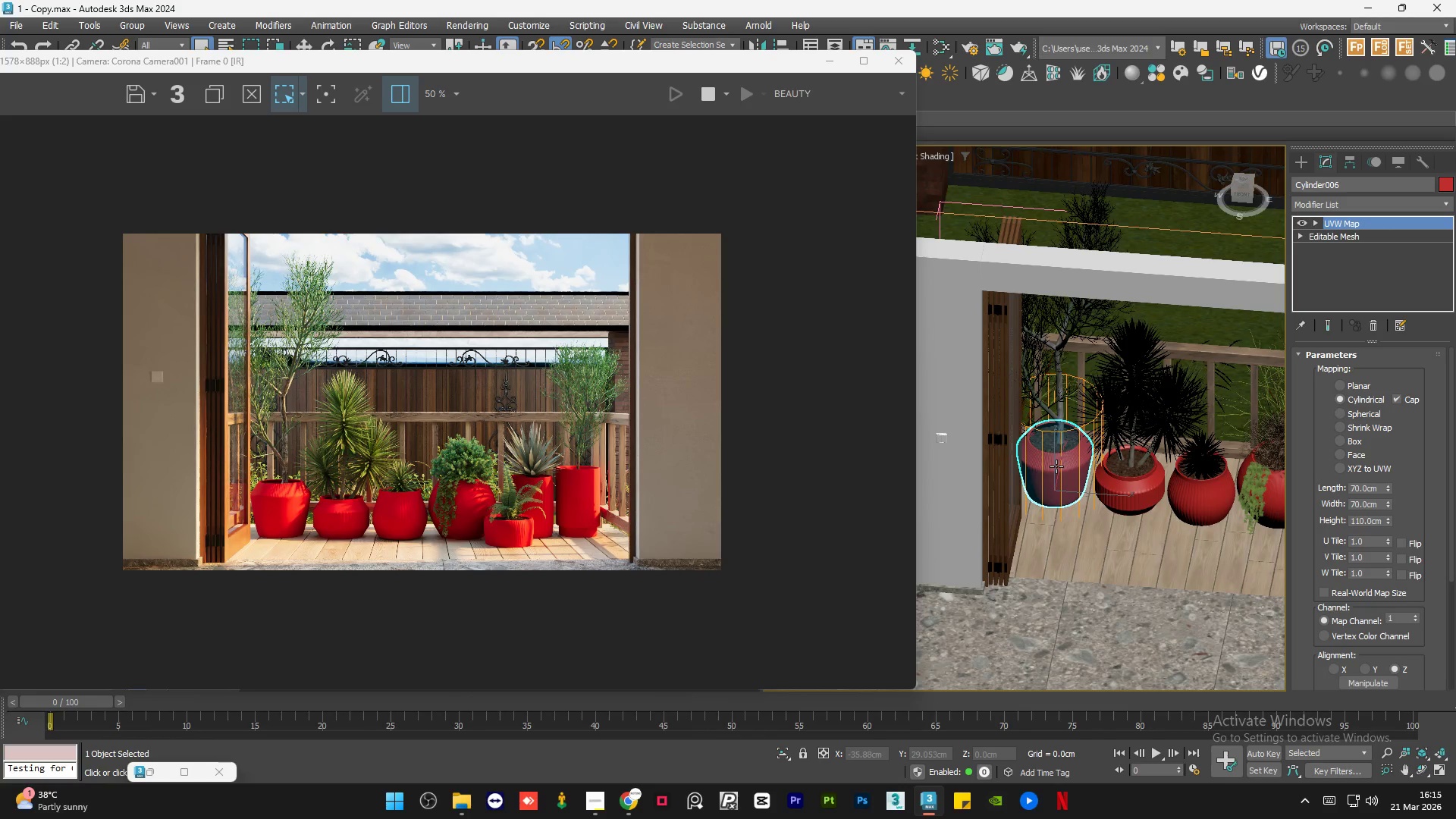 
scroll: coordinate [1056, 466], scroll_direction: up, amount: 8.0
 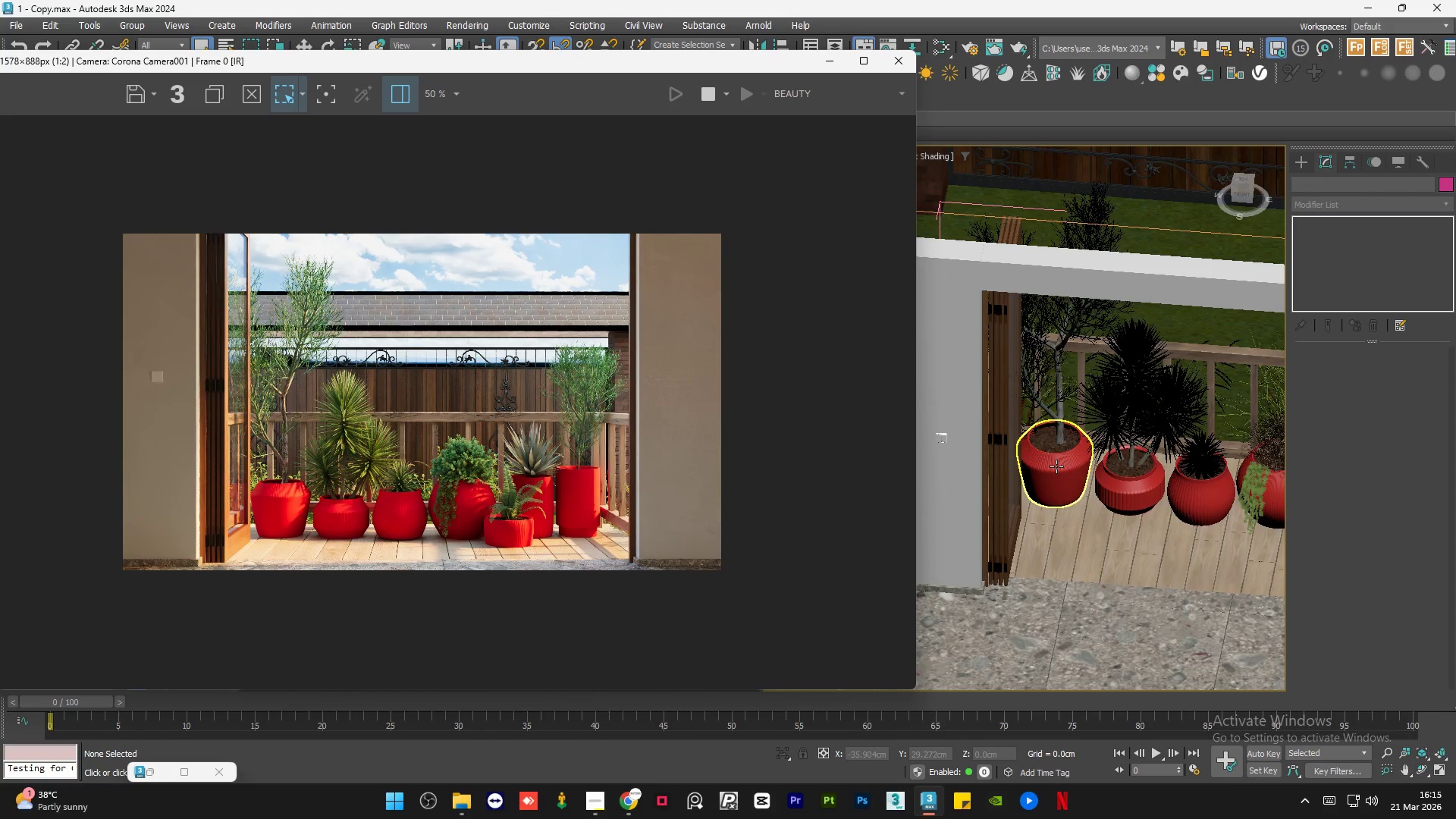 
key(Control+Shift+A)
 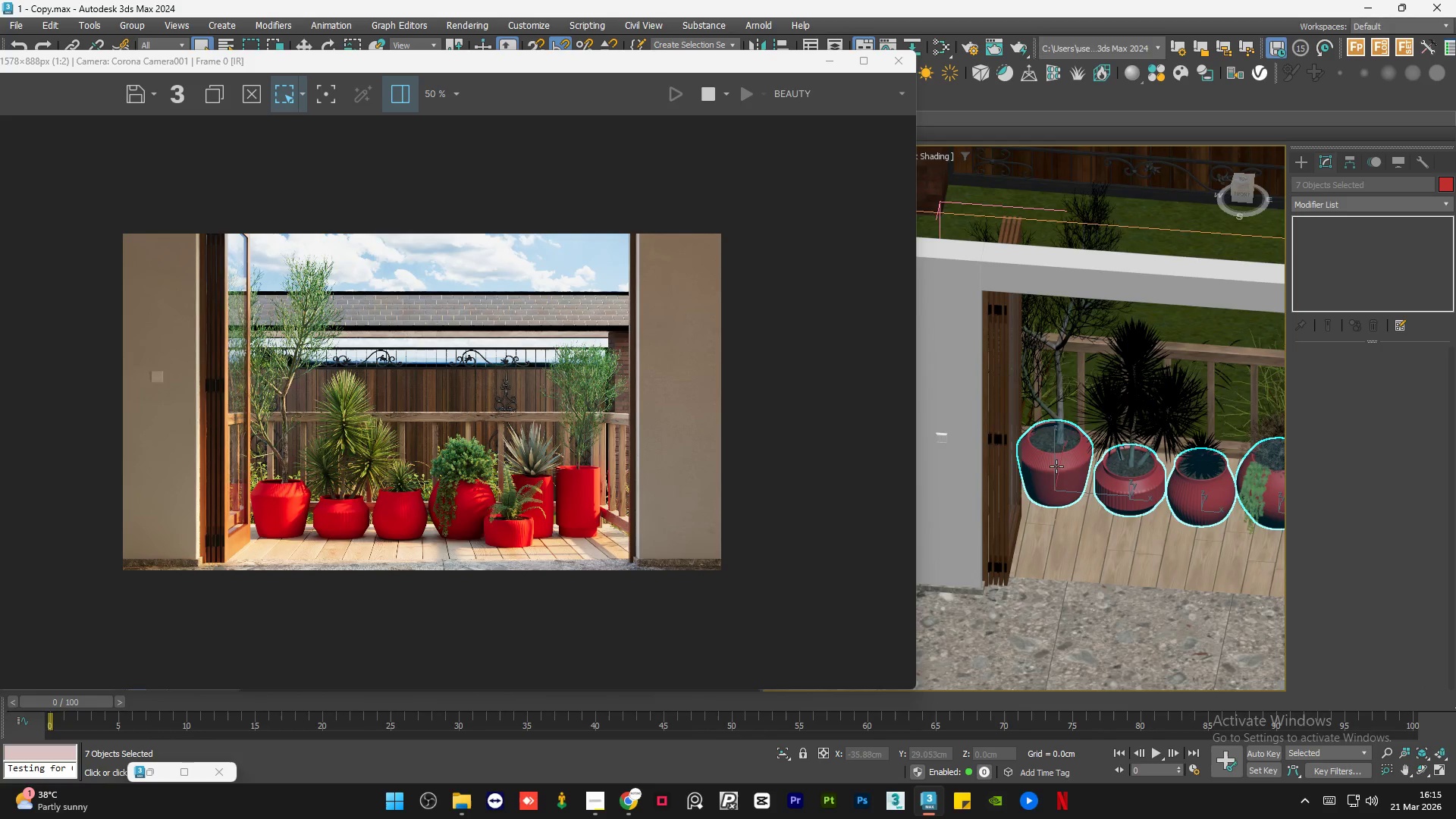 
hold_key(key=AltLeft, duration=0.8)
 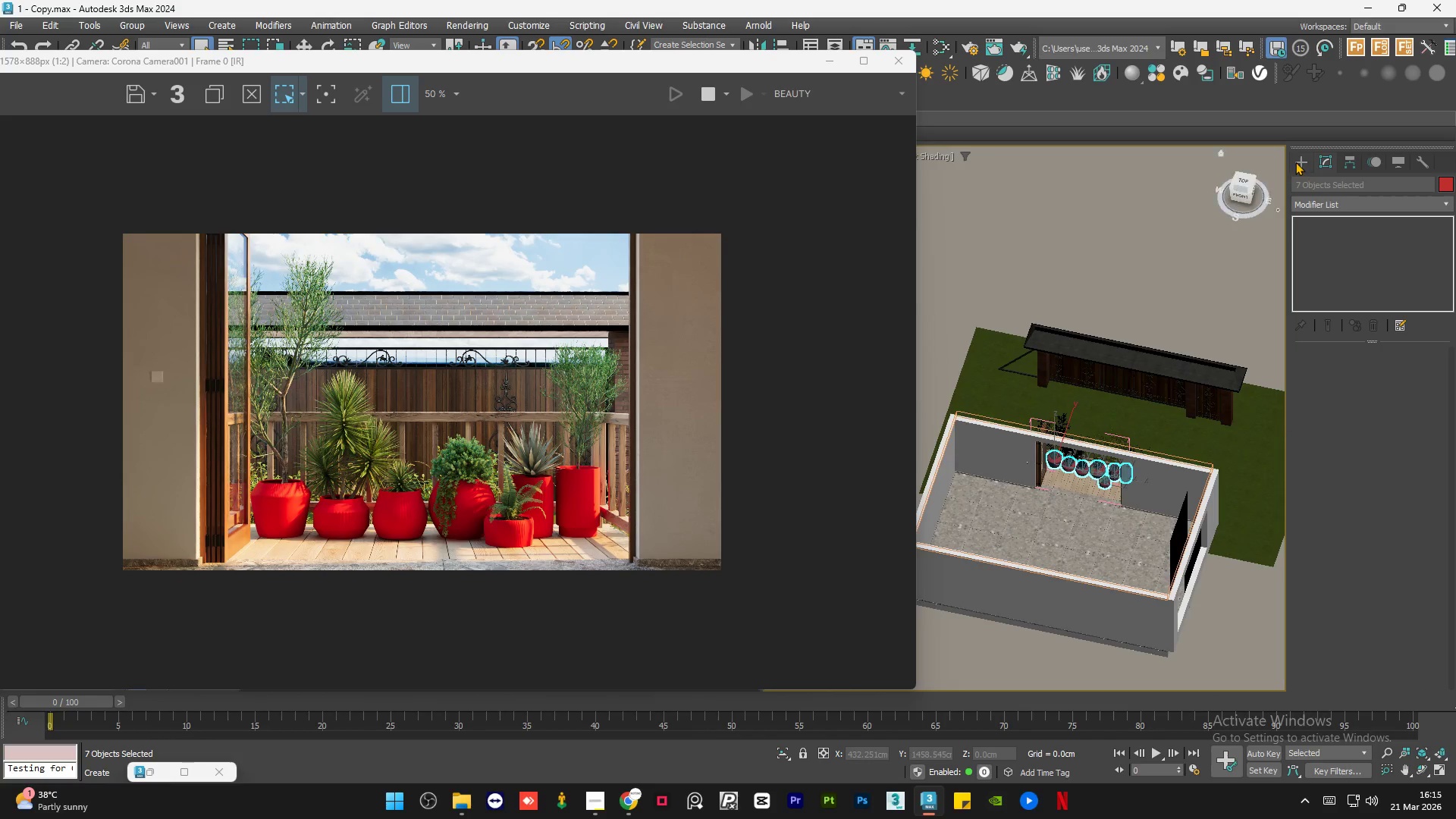 
scroll: coordinate [1056, 466], scroll_direction: down, amount: 5.0
 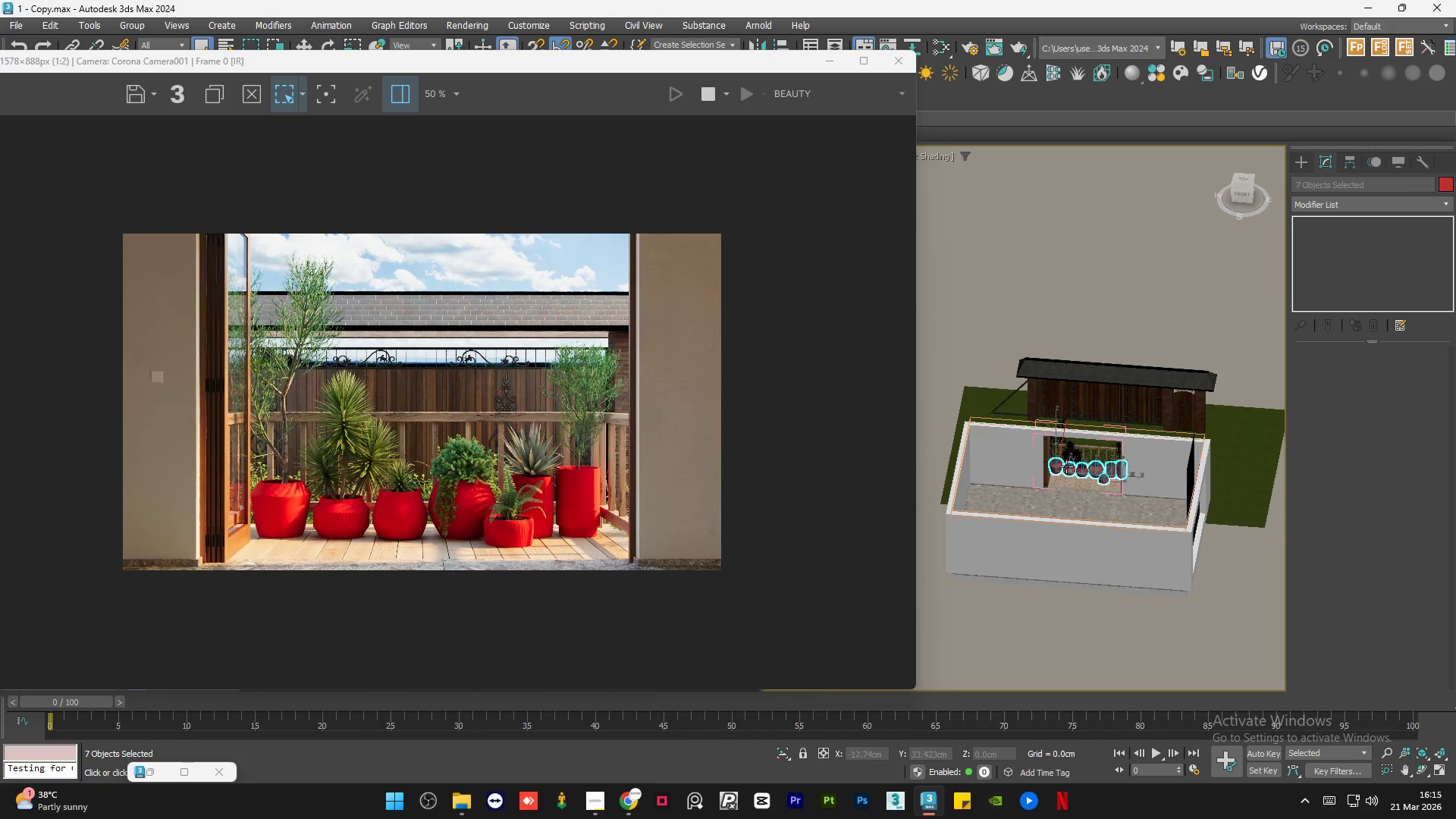 
scroll: coordinate [1081, 475], scroll_direction: up, amount: 1.0
 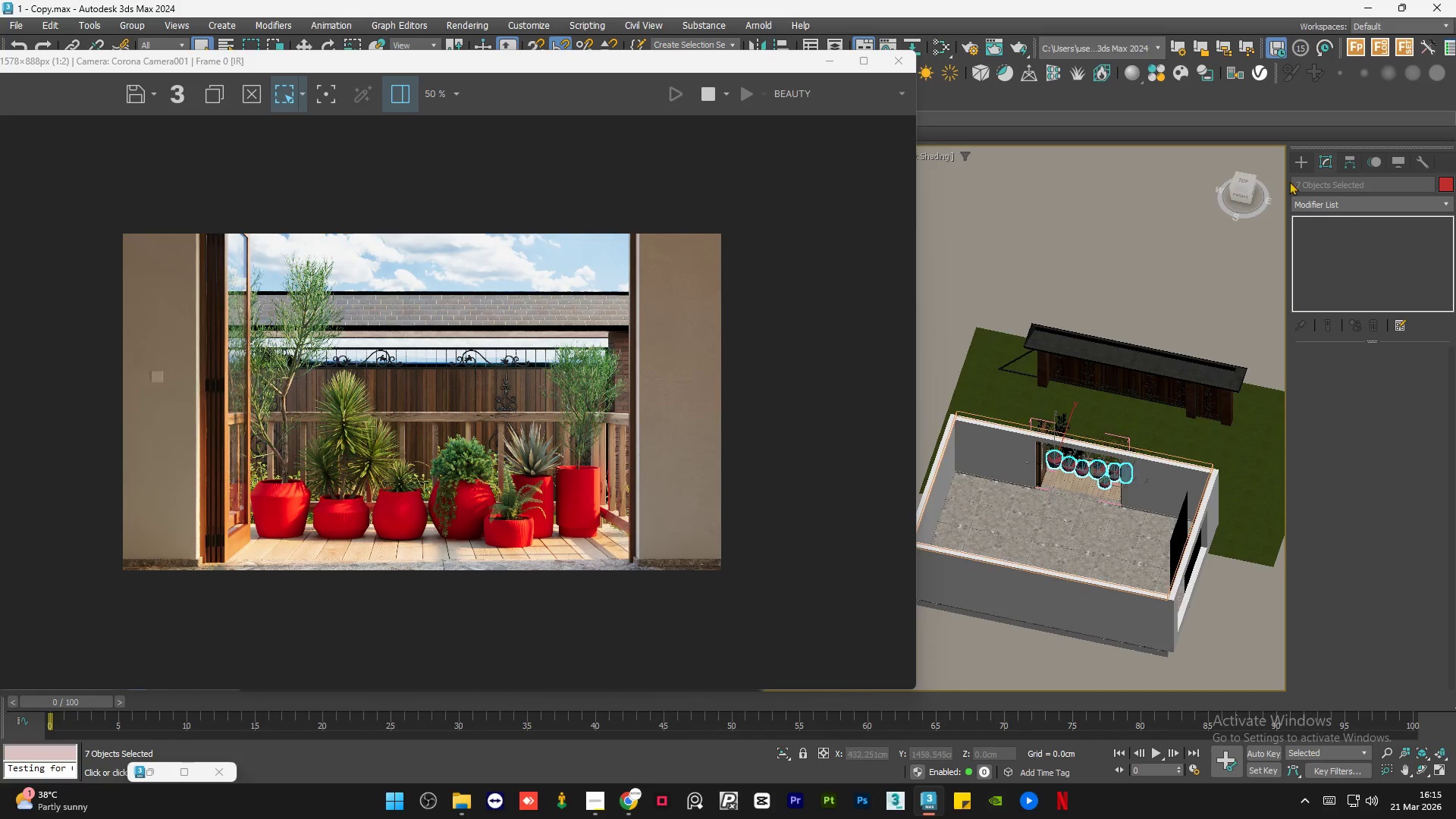 
left_click([1296, 158])
 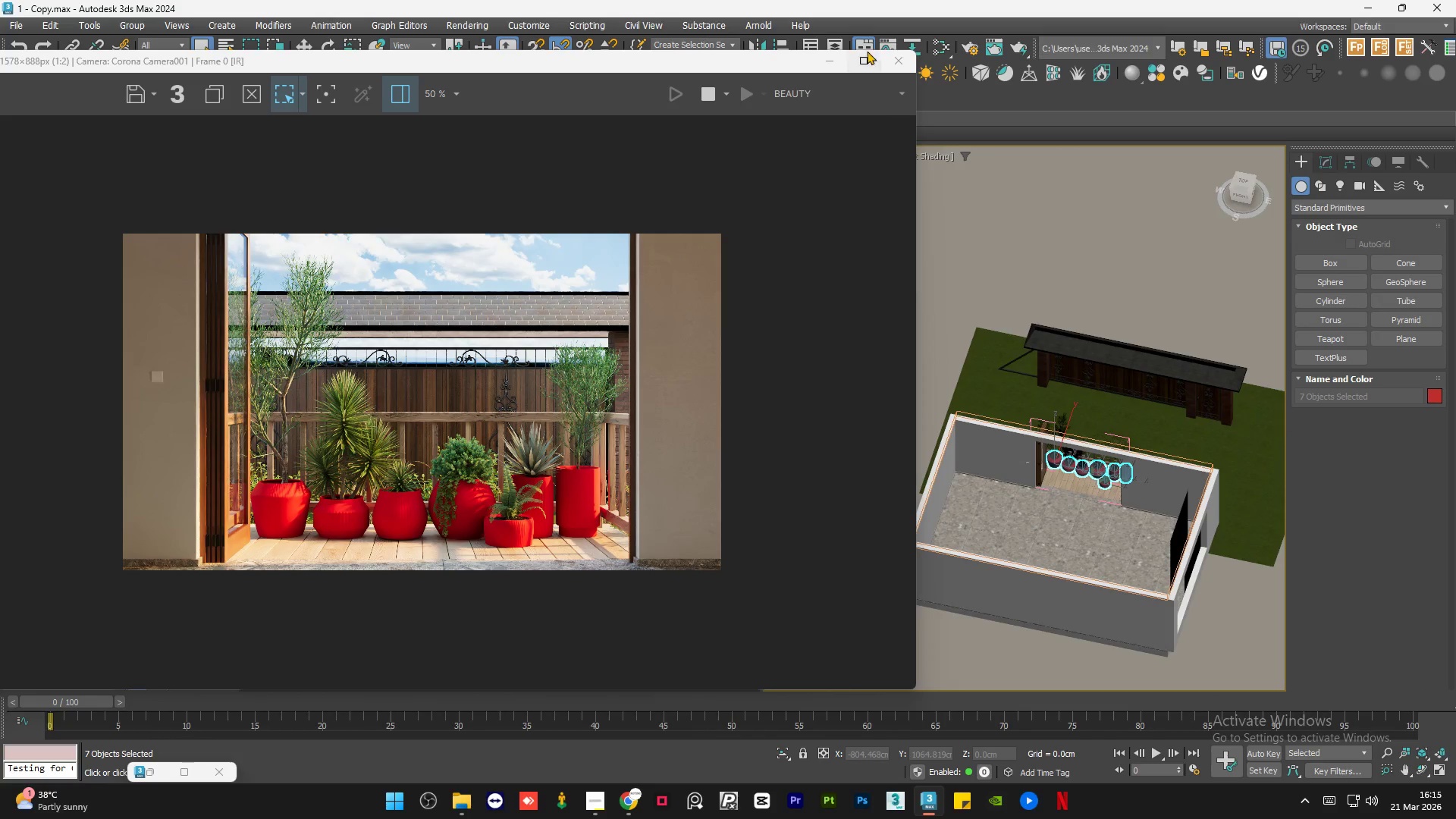 
left_click([824, 61])
 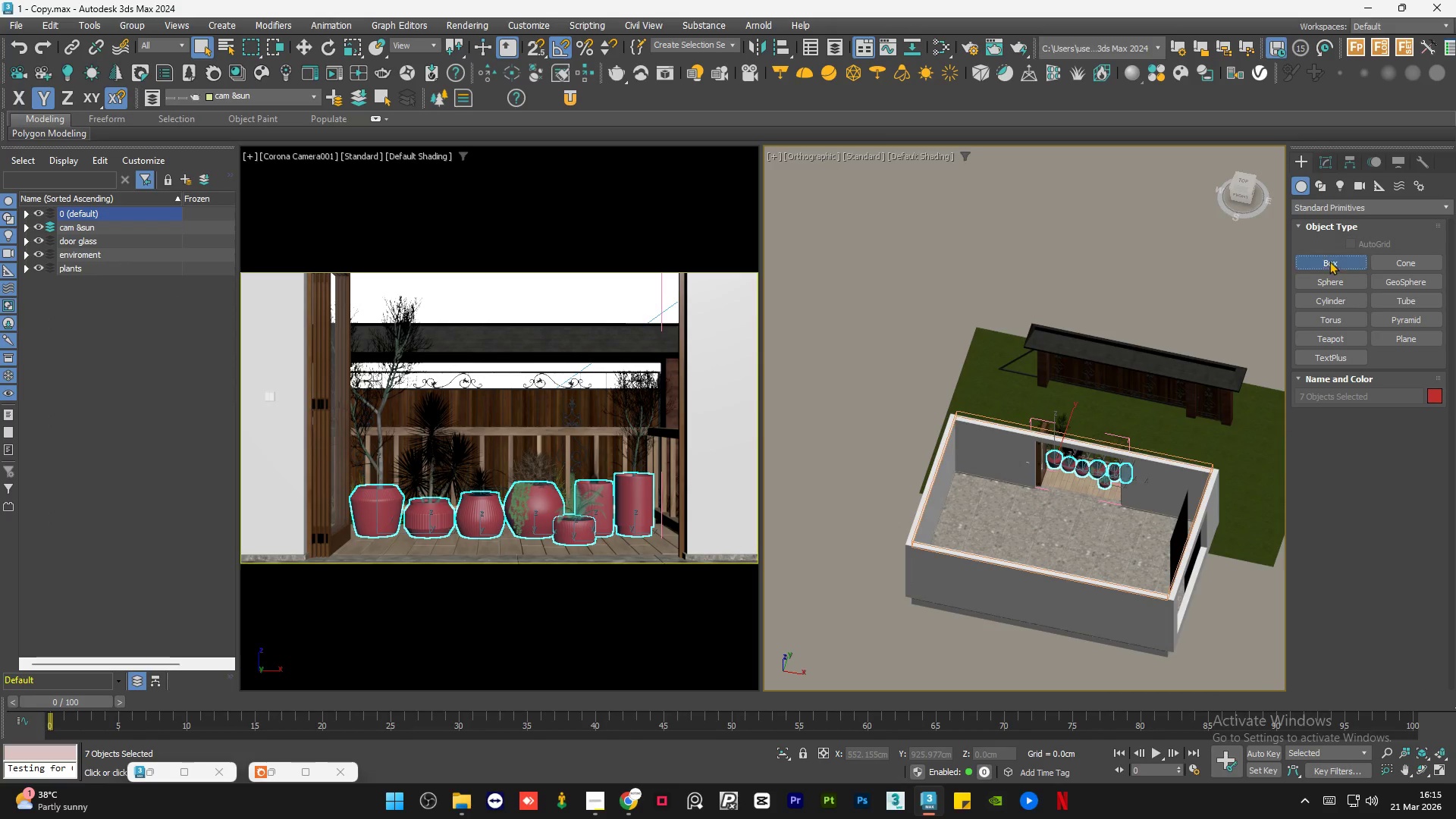 
left_click_drag(start_coordinate=[1027, 433], to_coordinate=[1072, 491])
 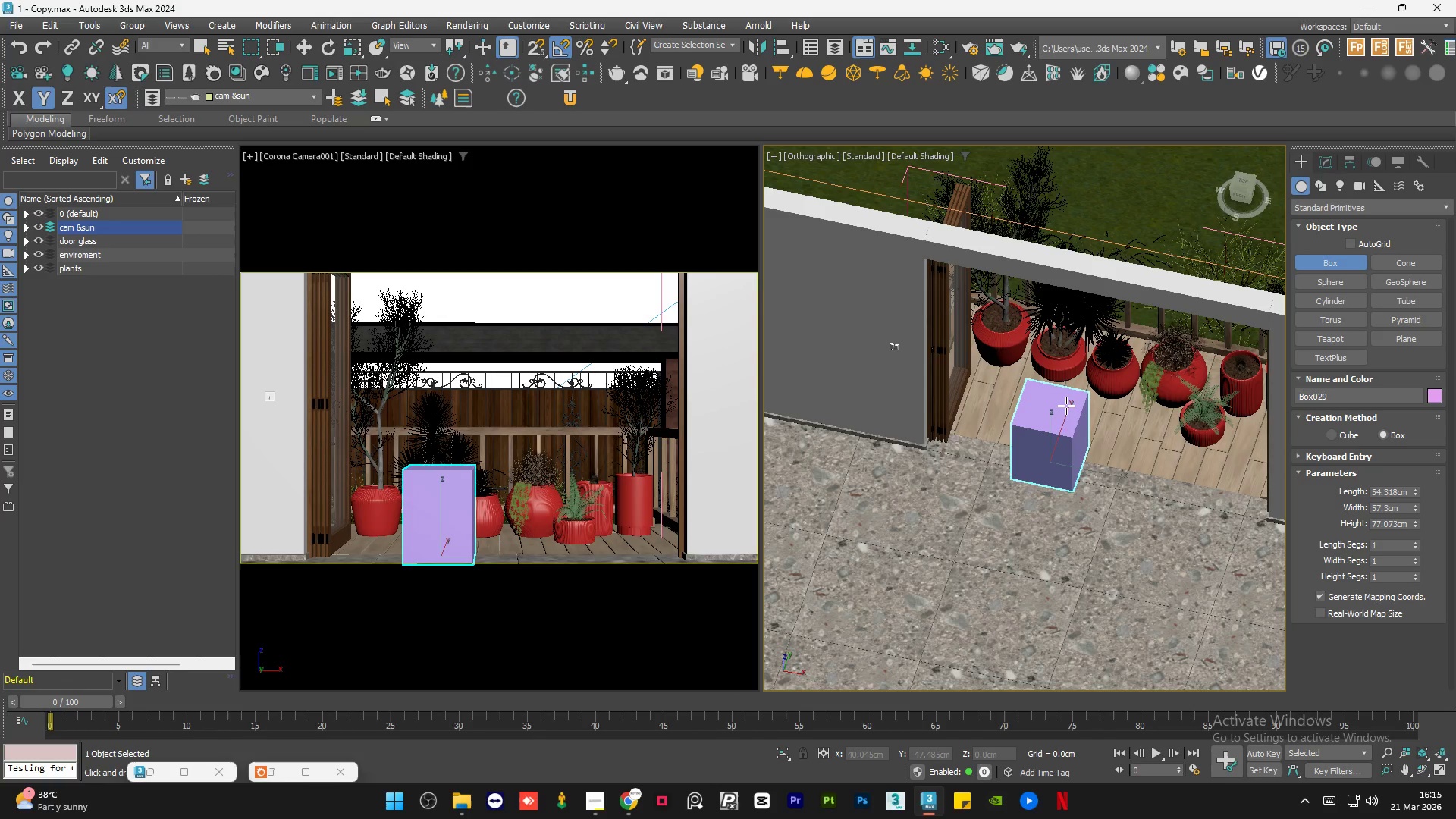 
scroll: coordinate [1113, 482], scroll_direction: up, amount: 4.0
 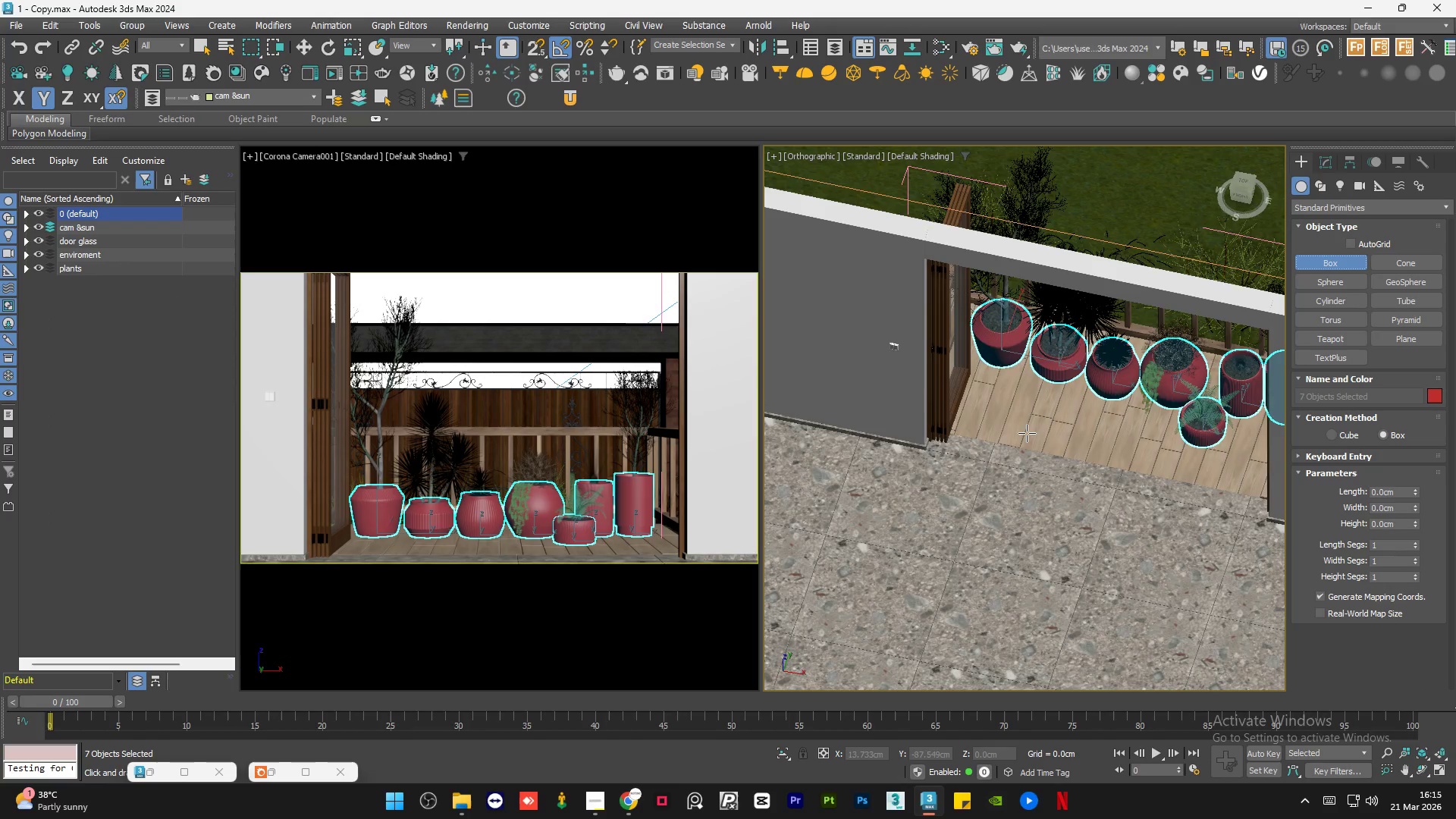 
left_click([1066, 405])
 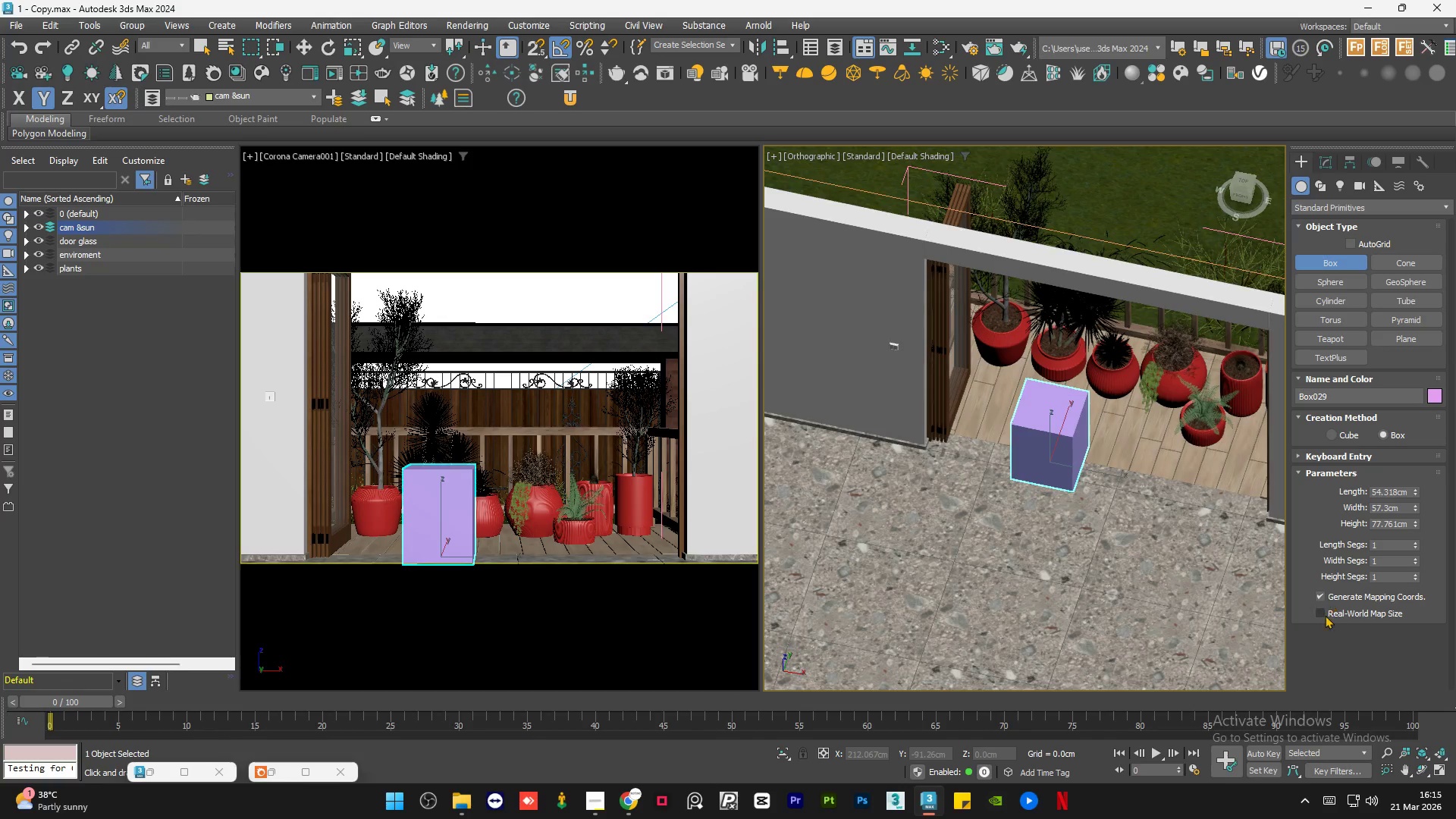 
left_click([1326, 610])
 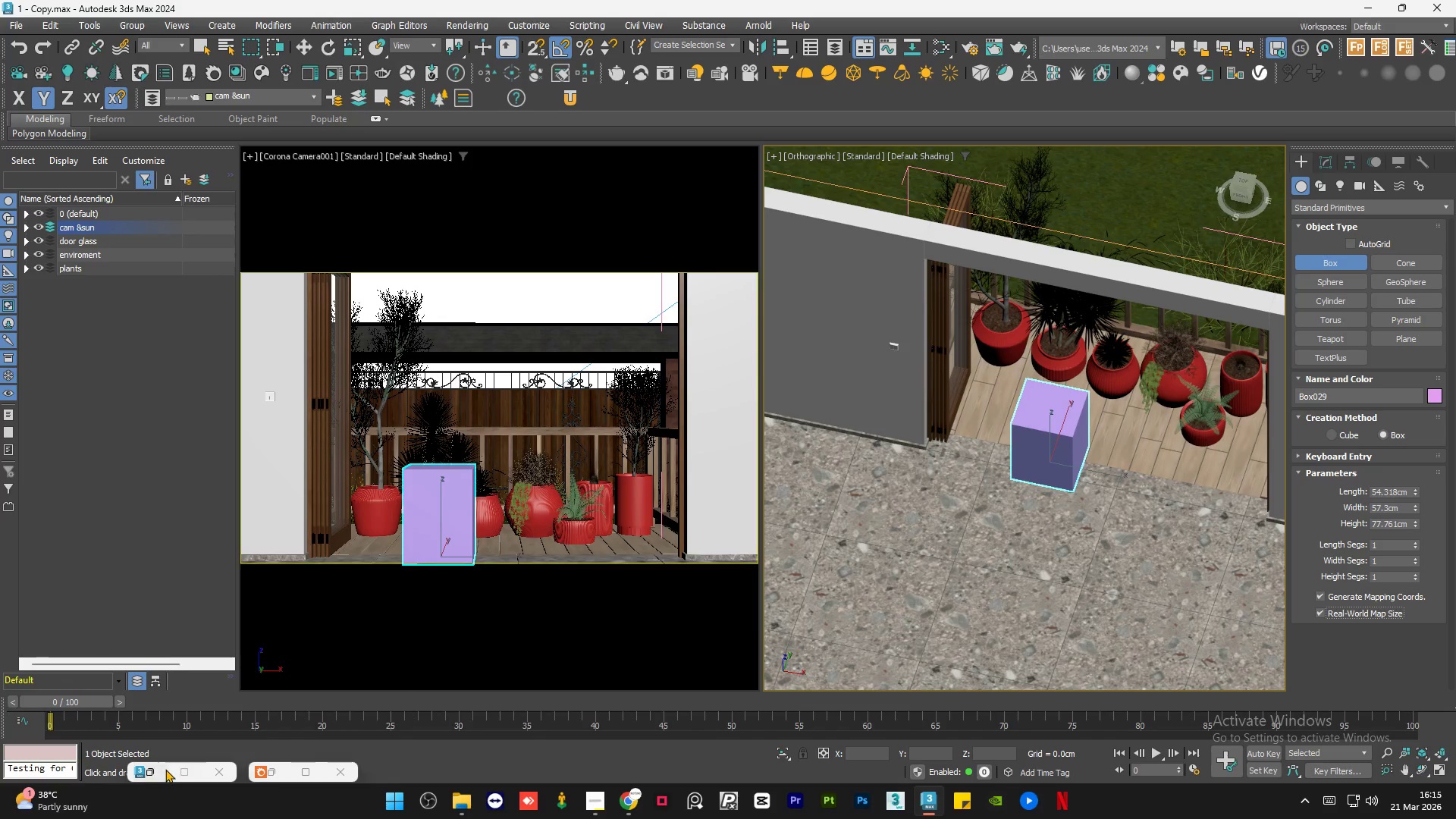 
left_click([165, 769])
 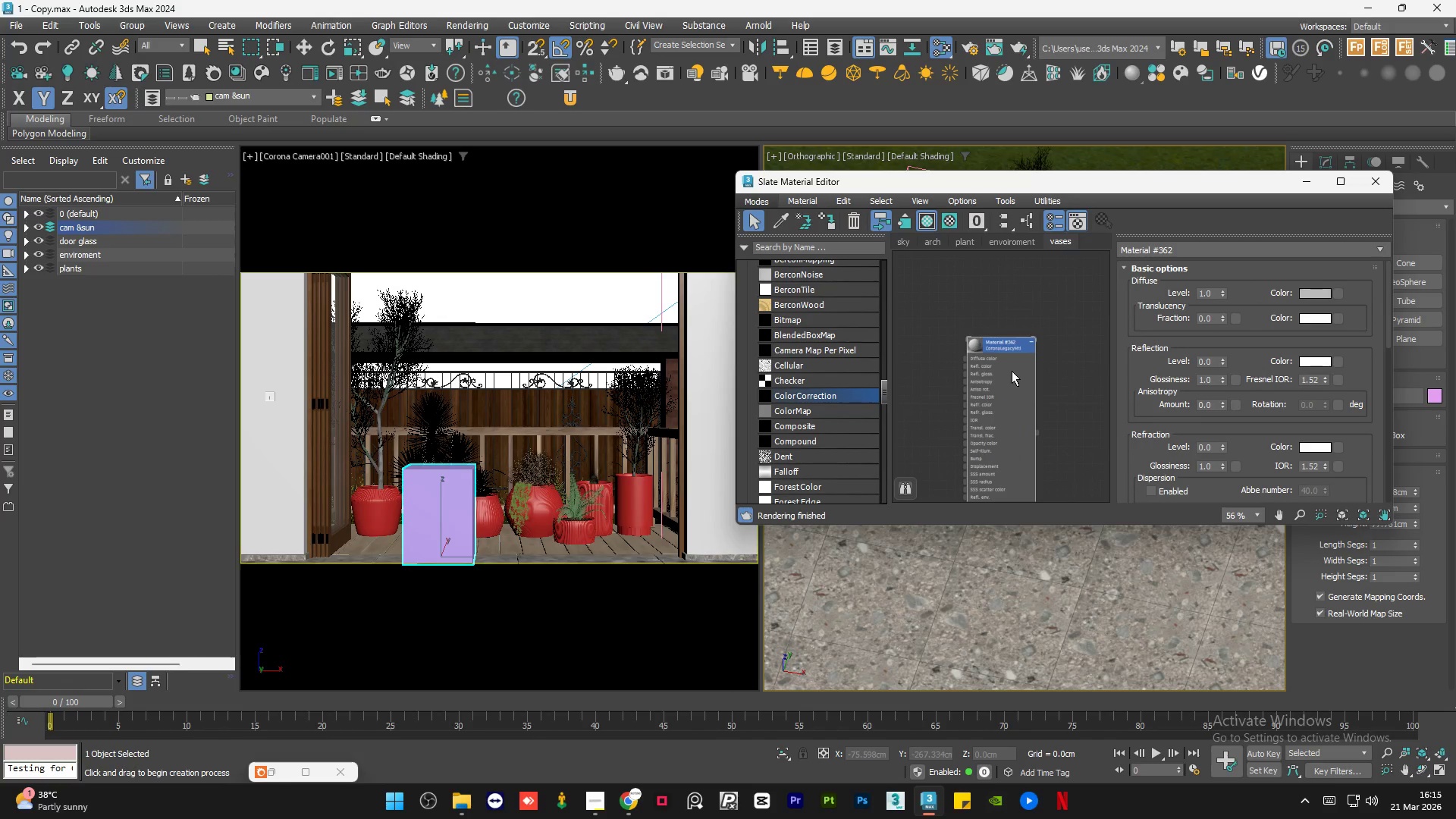 
scroll: coordinate [1076, 308], scroll_direction: down, amount: 3.0
 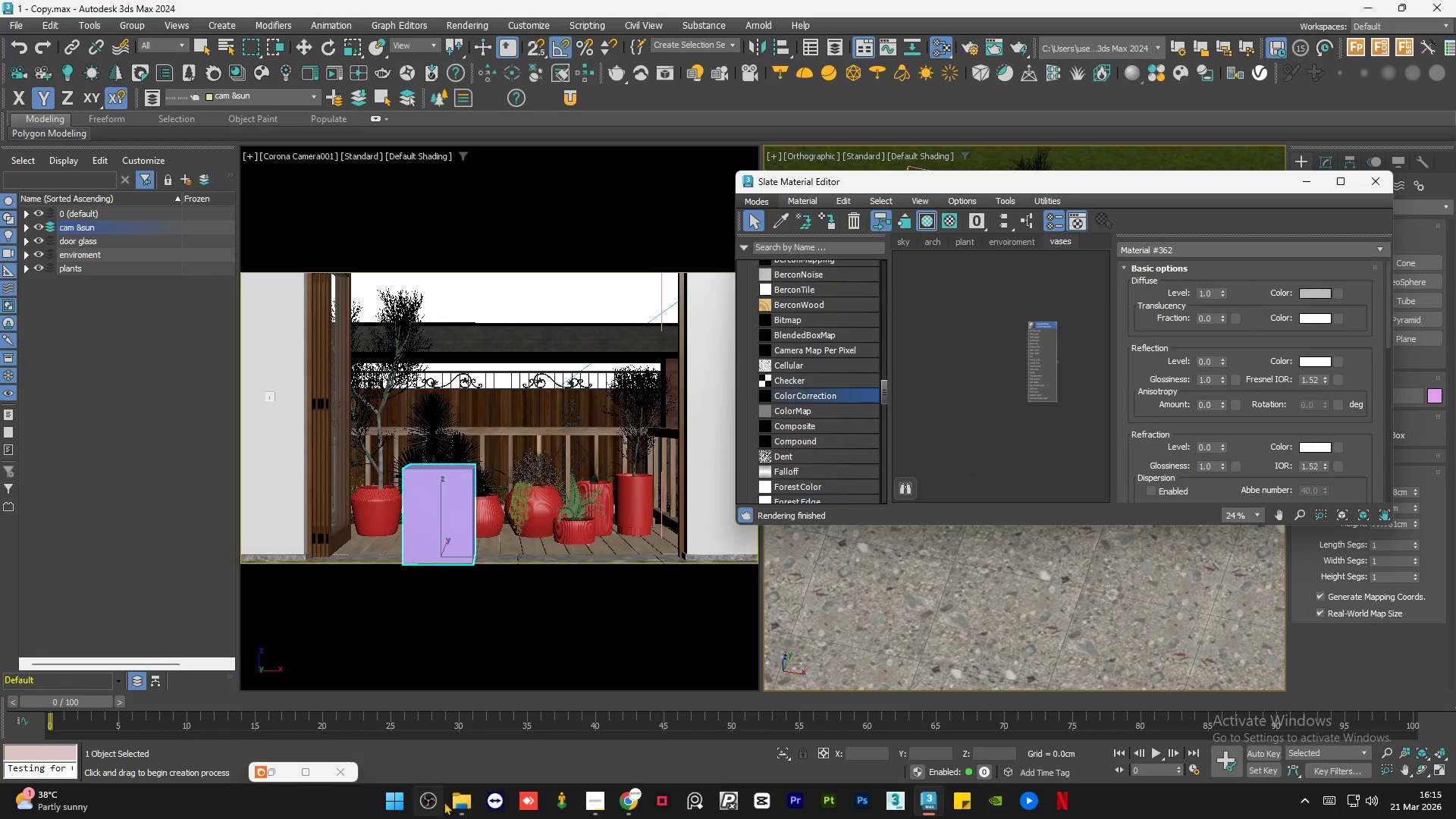 
left_click([457, 803])
 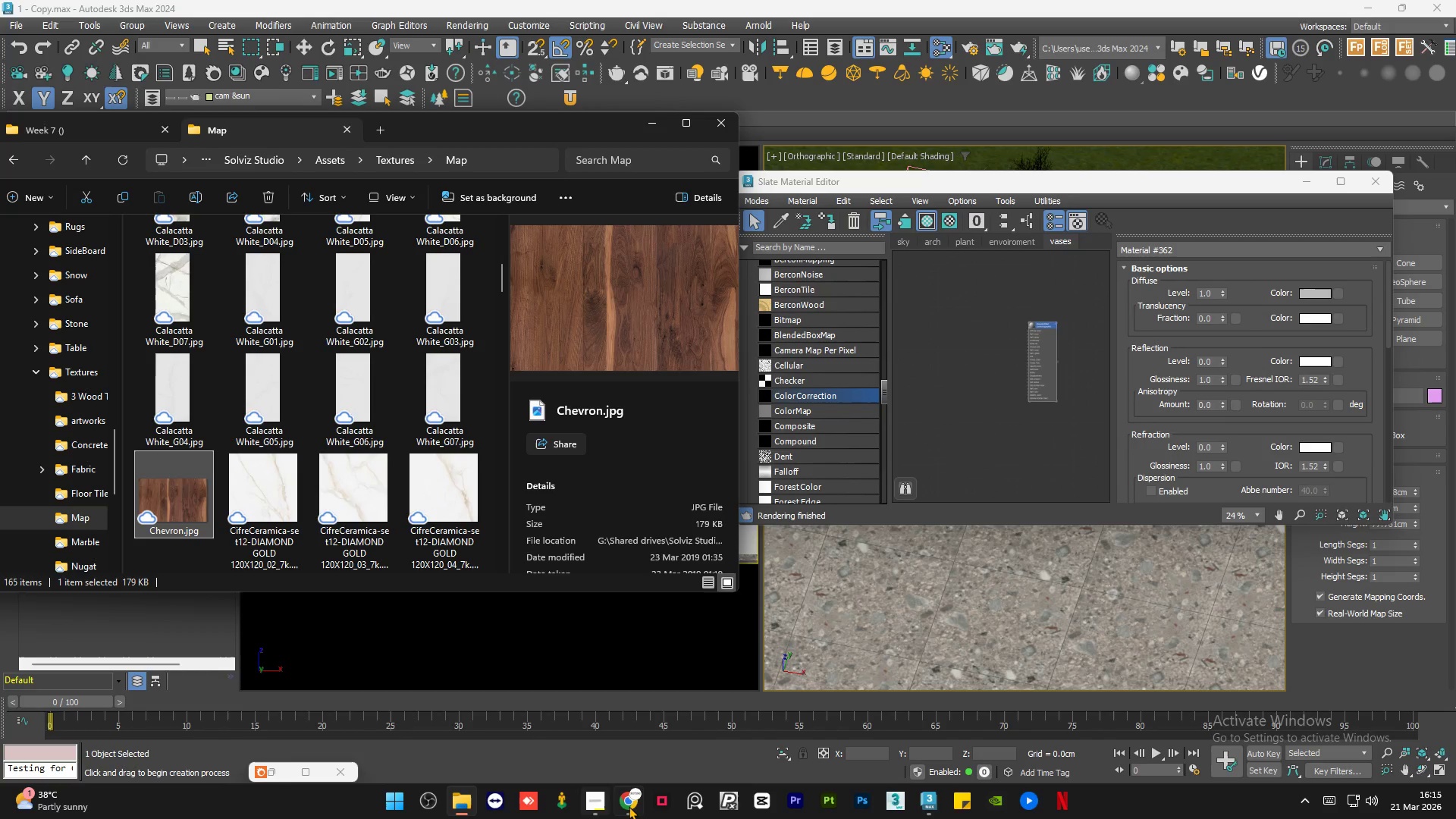 
left_click([633, 808])
 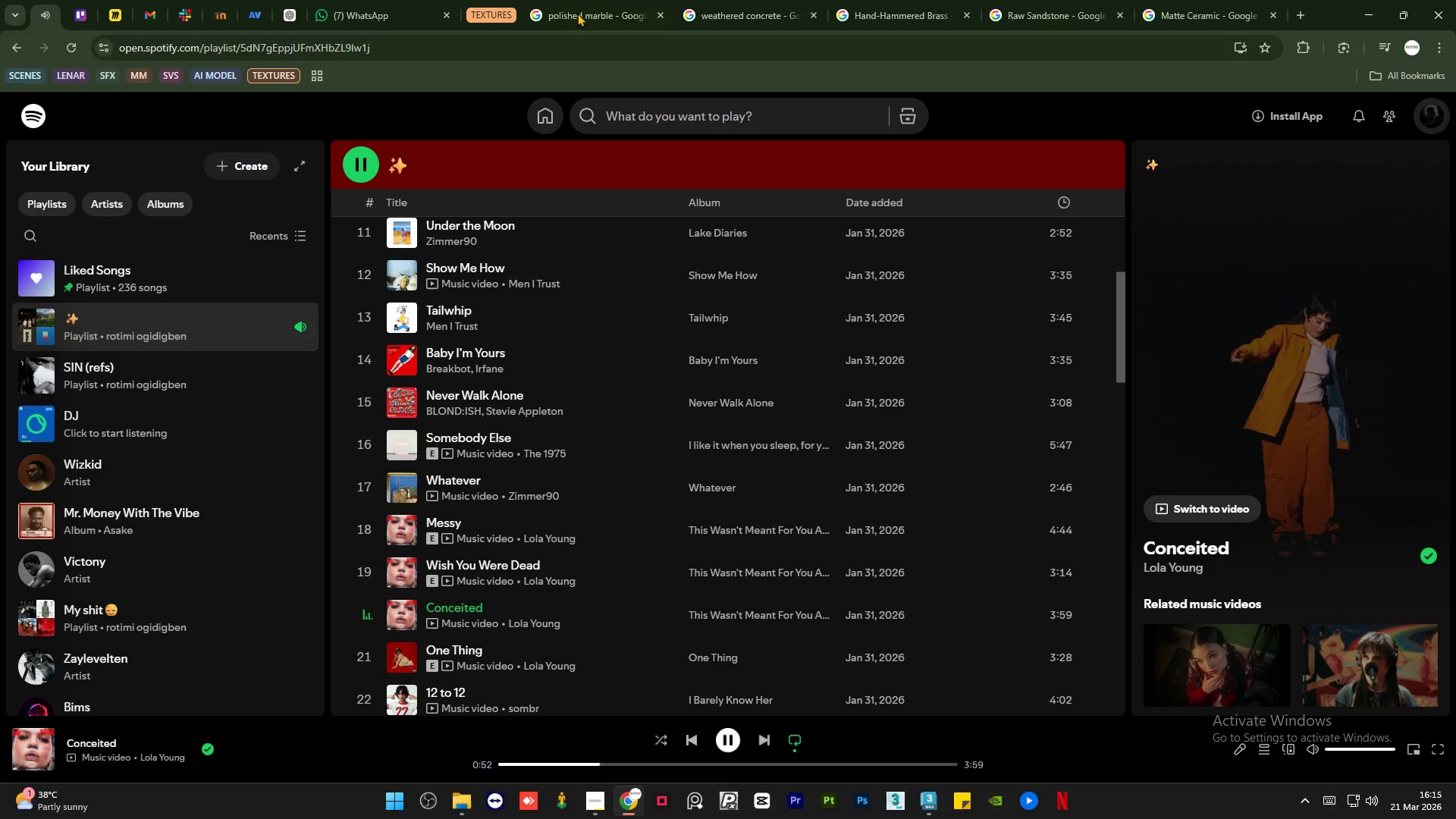 
left_click([592, 0])
 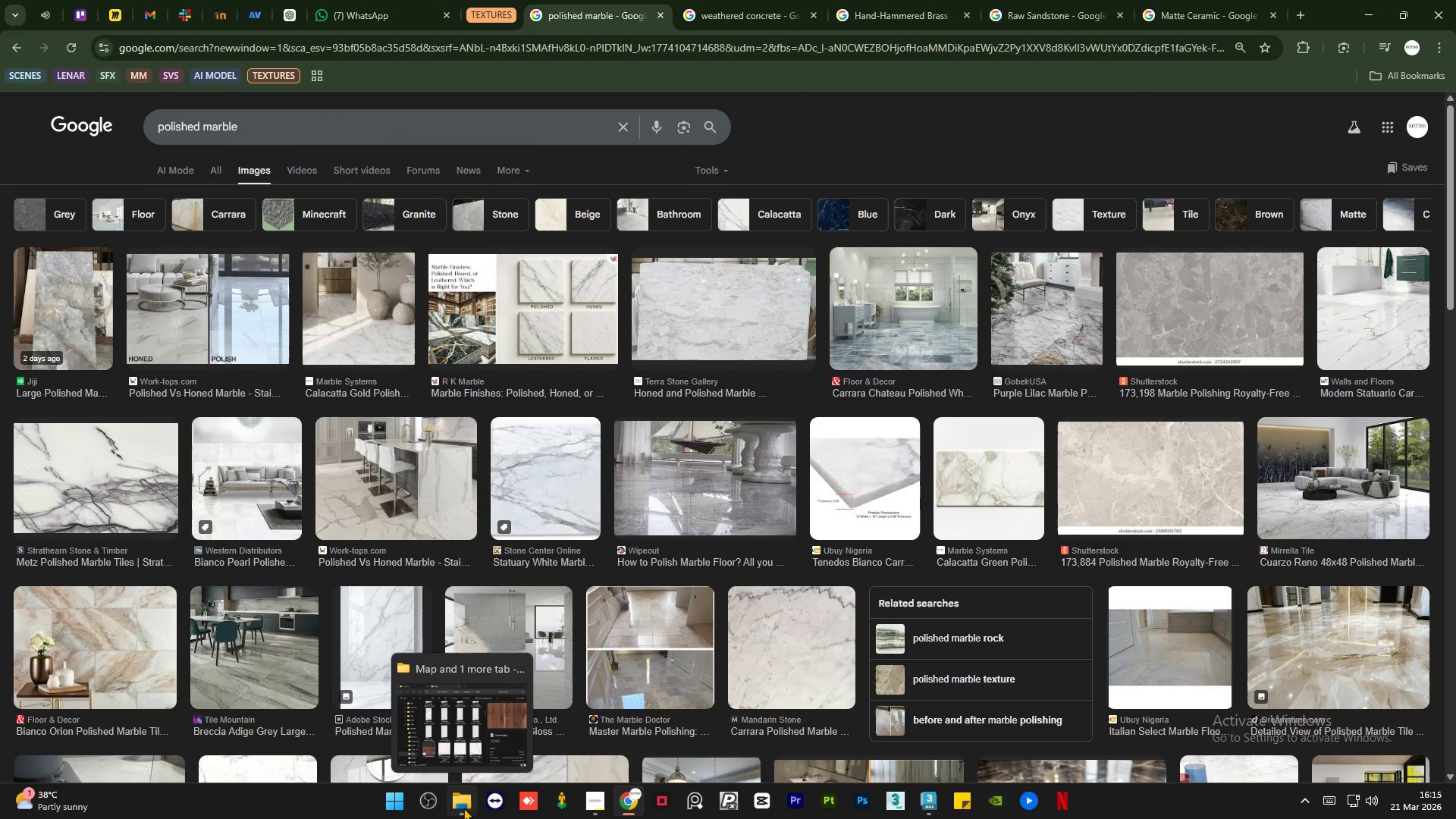 
wait(6.12)
 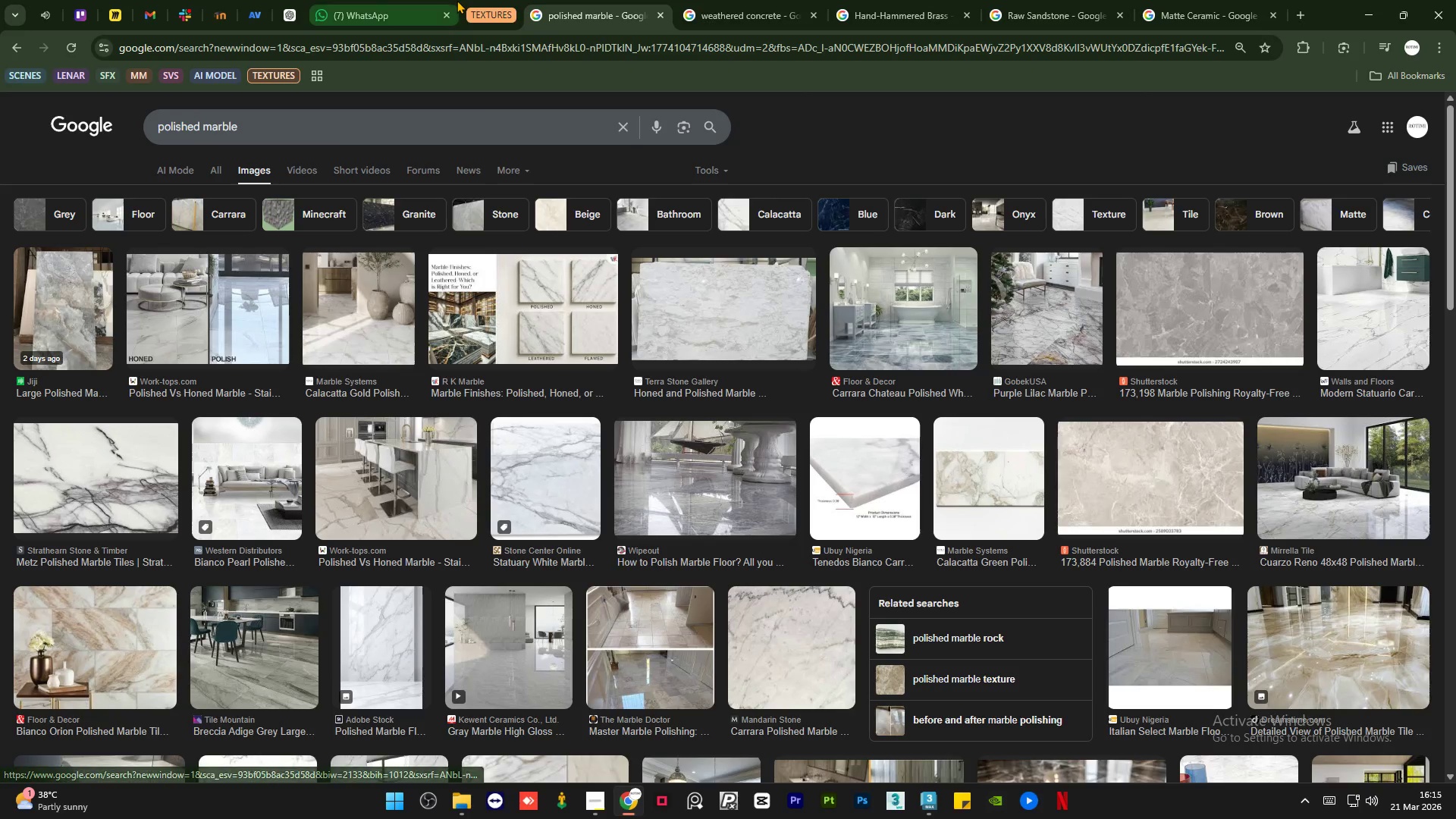 
left_click([463, 808])
 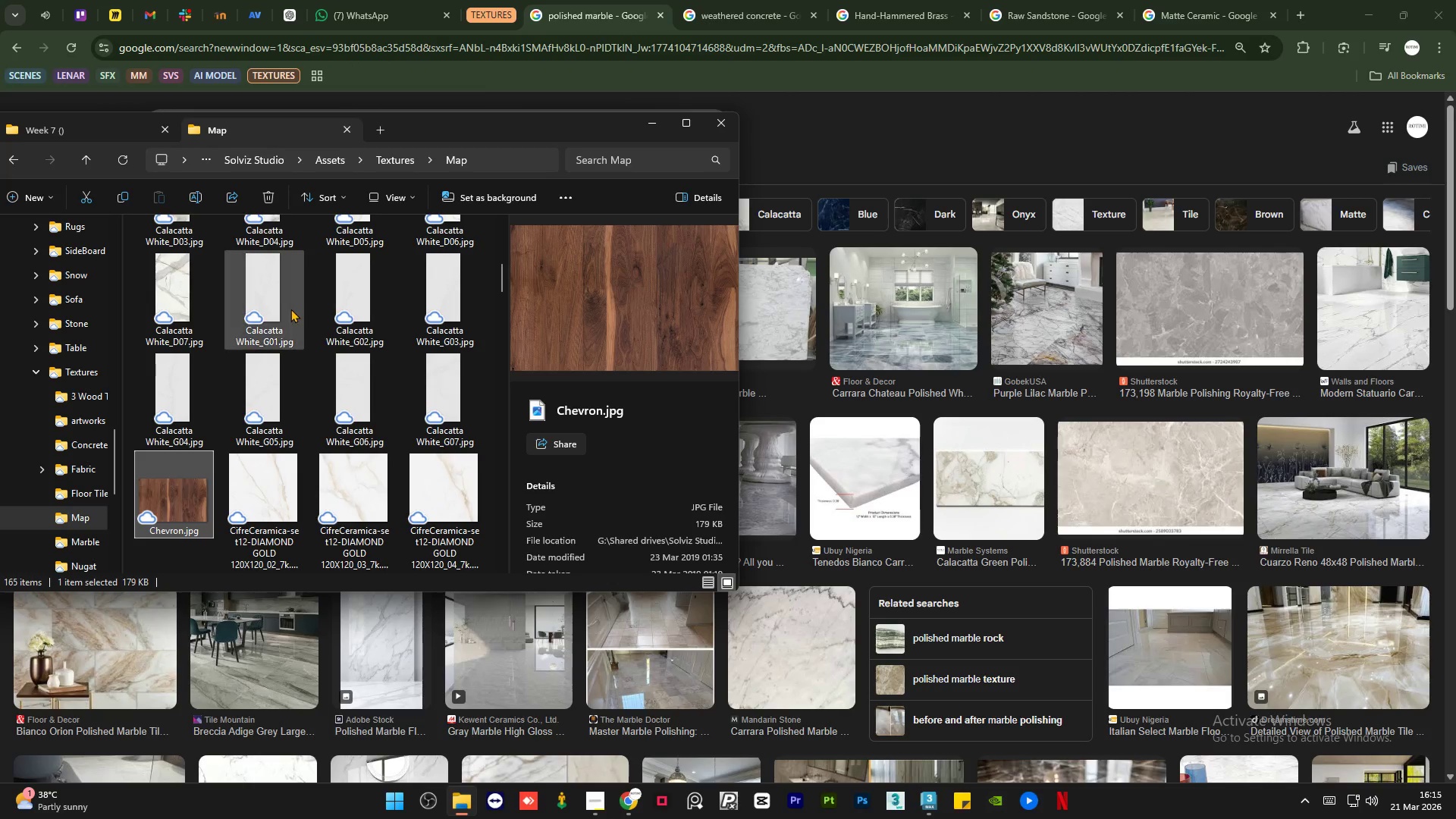 
scroll: coordinate [290, 308], scroll_direction: up, amount: 13.0
 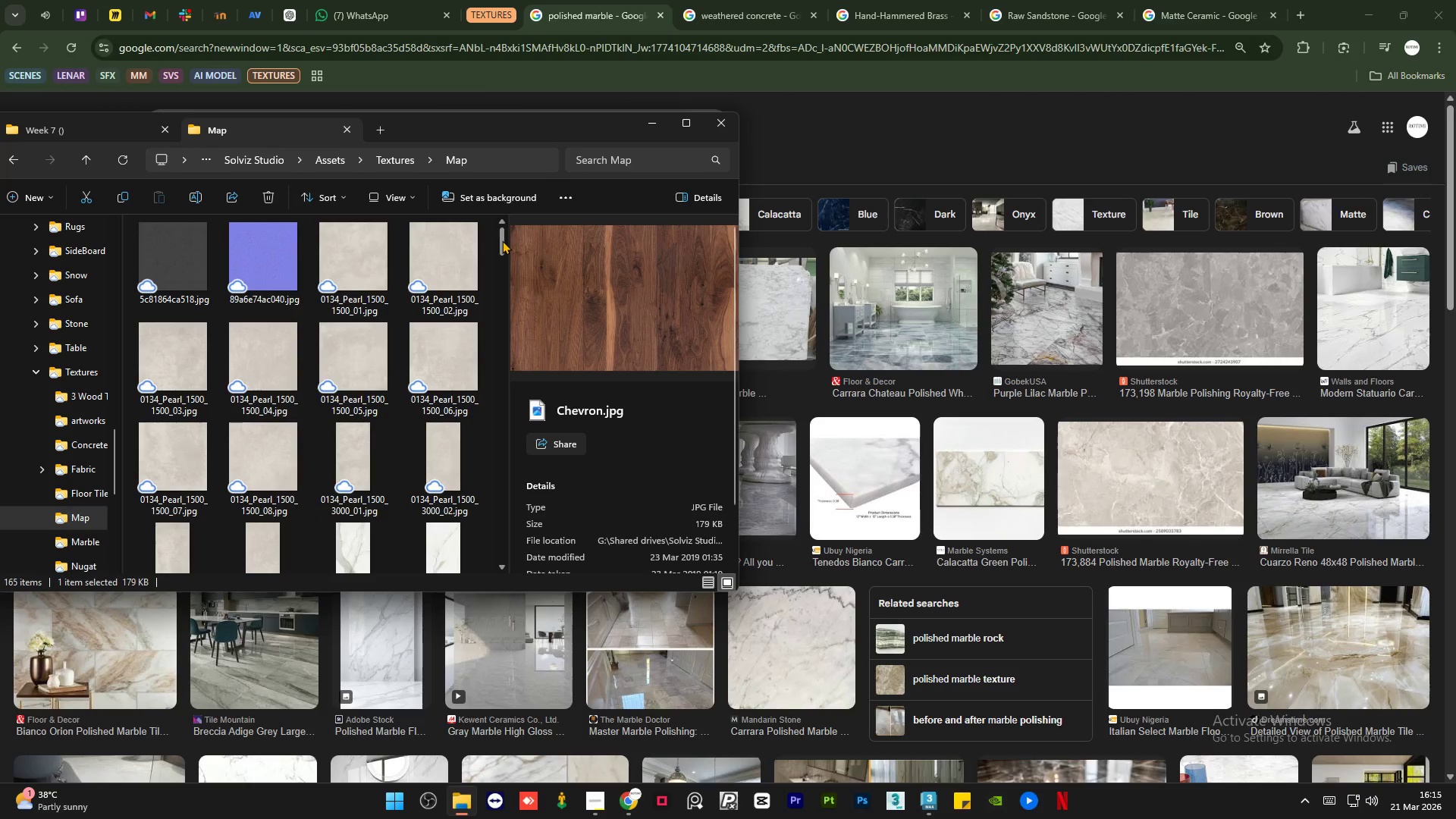 
left_click_drag(start_coordinate=[502, 240], to_coordinate=[510, 293])
 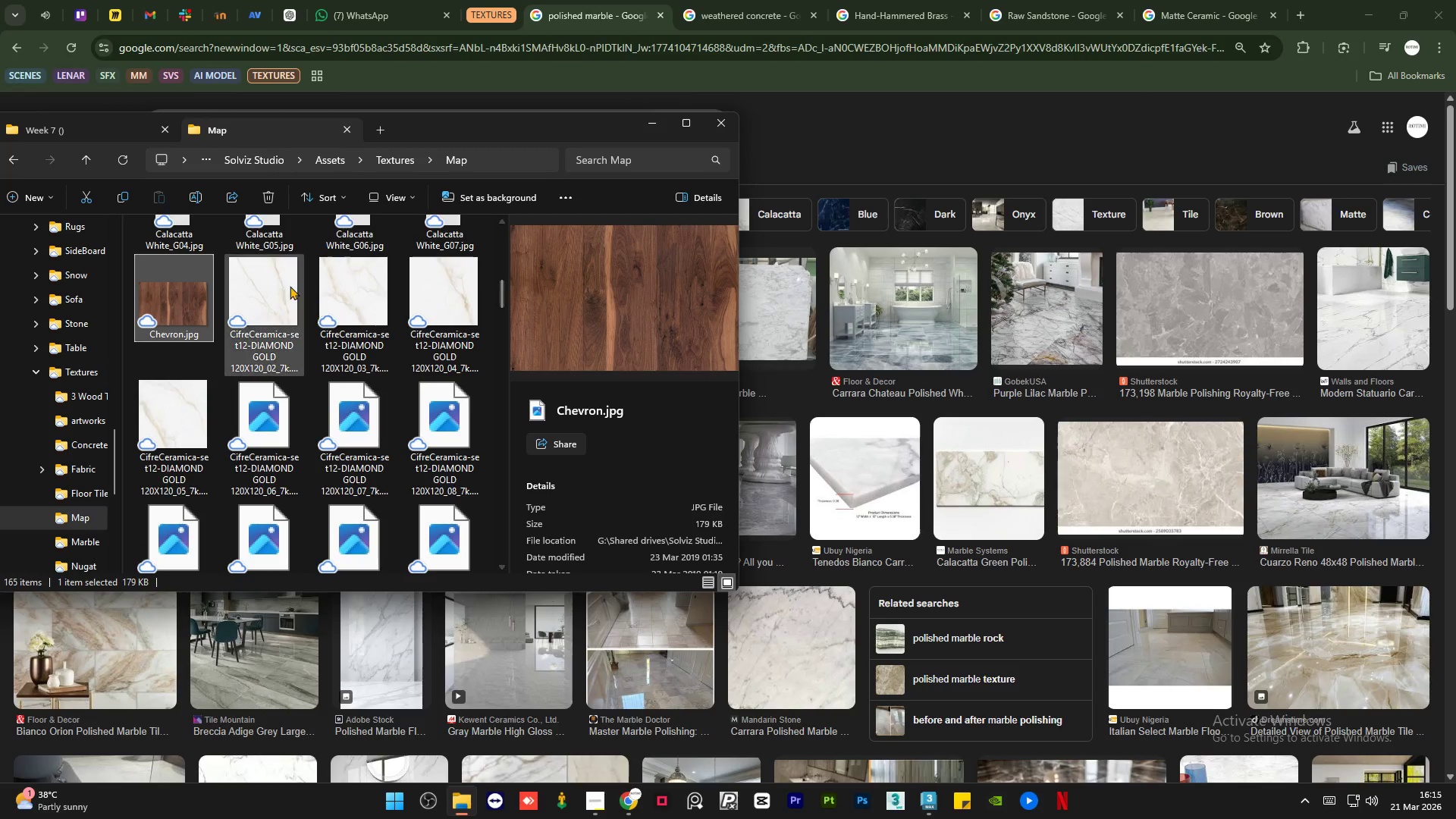 
left_click([286, 285])
 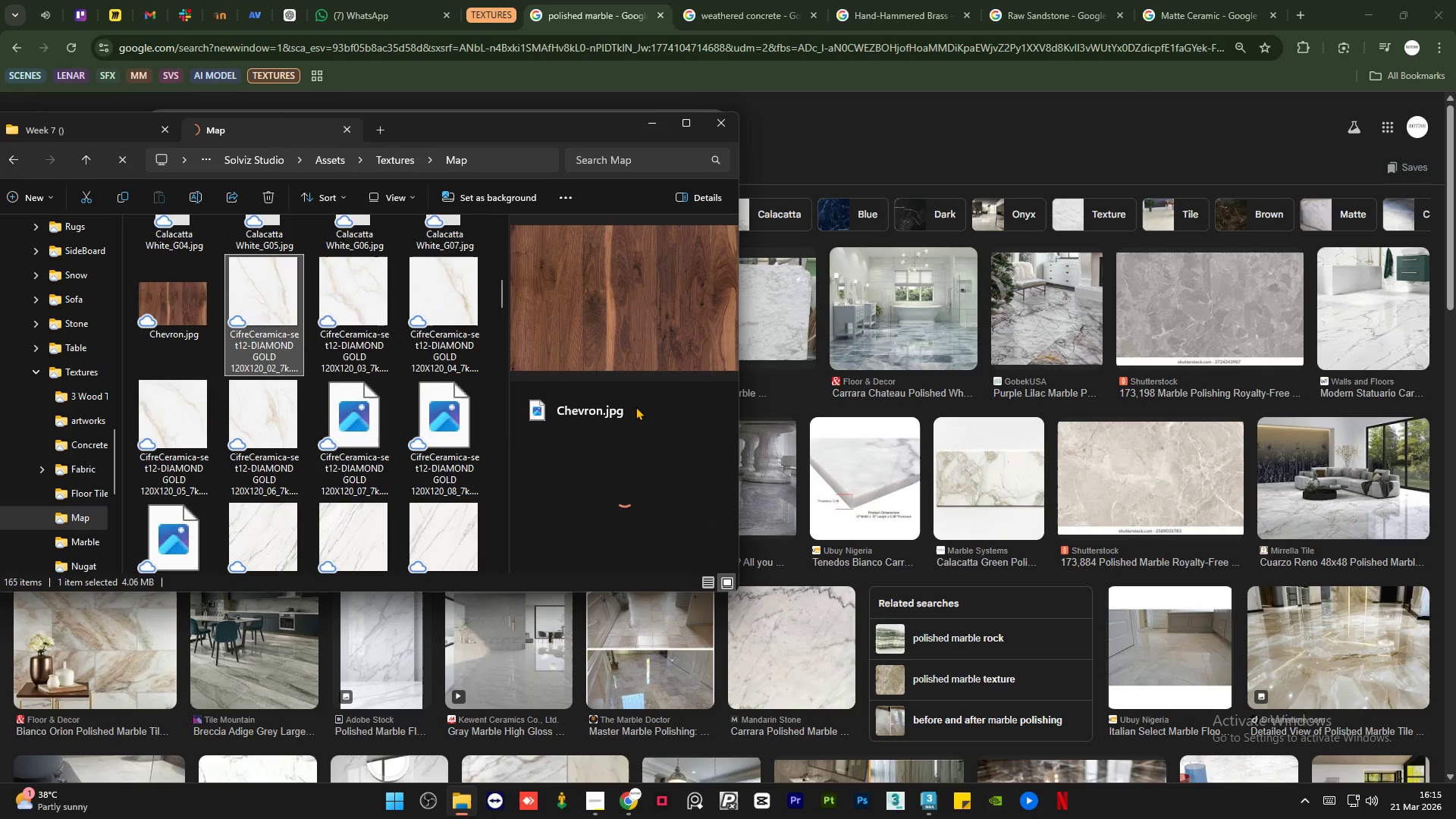 
scroll: coordinate [635, 414], scroll_direction: down, amount: 5.0
 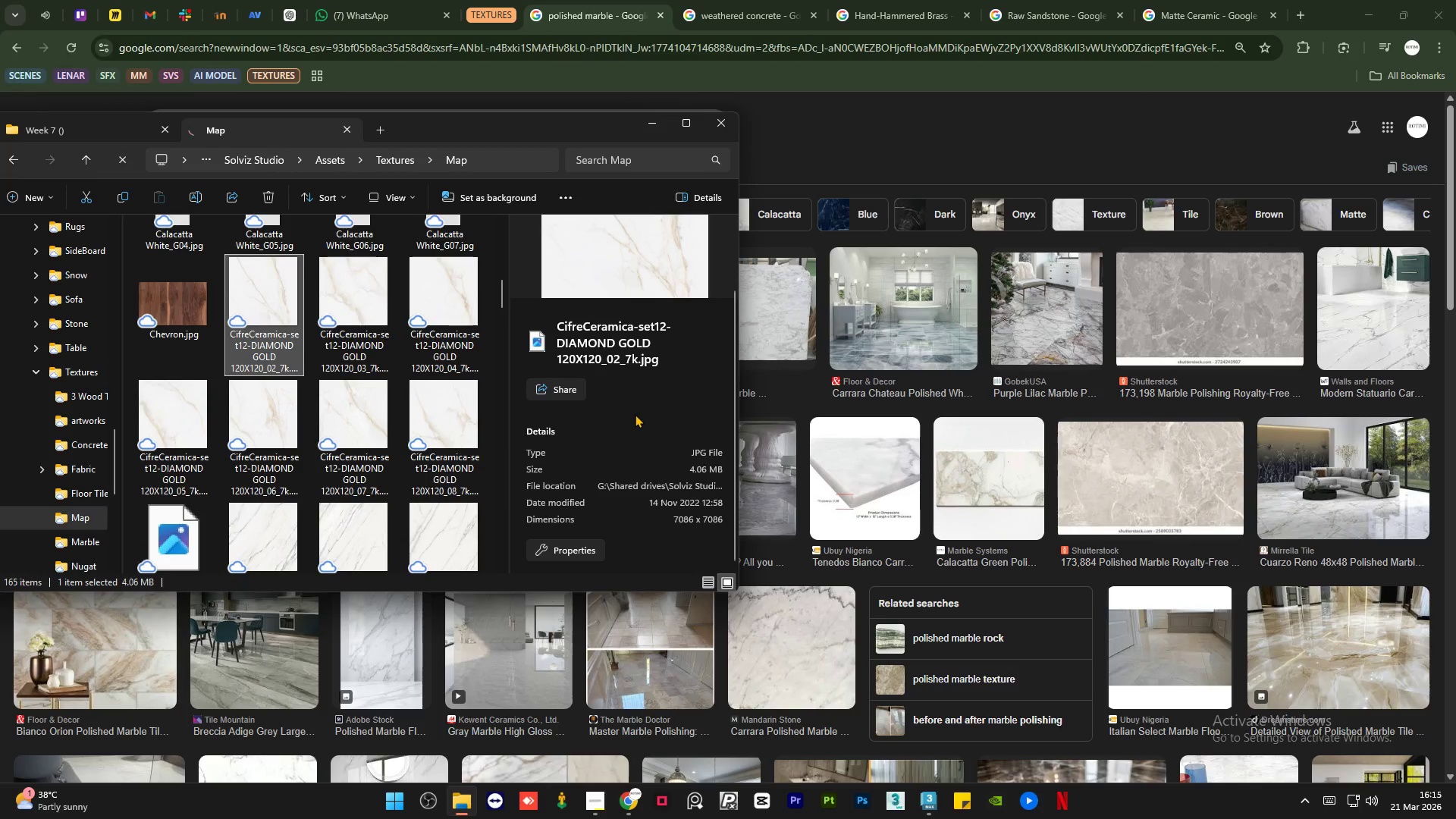 
scroll: coordinate [635, 414], scroll_direction: up, amount: 4.0
 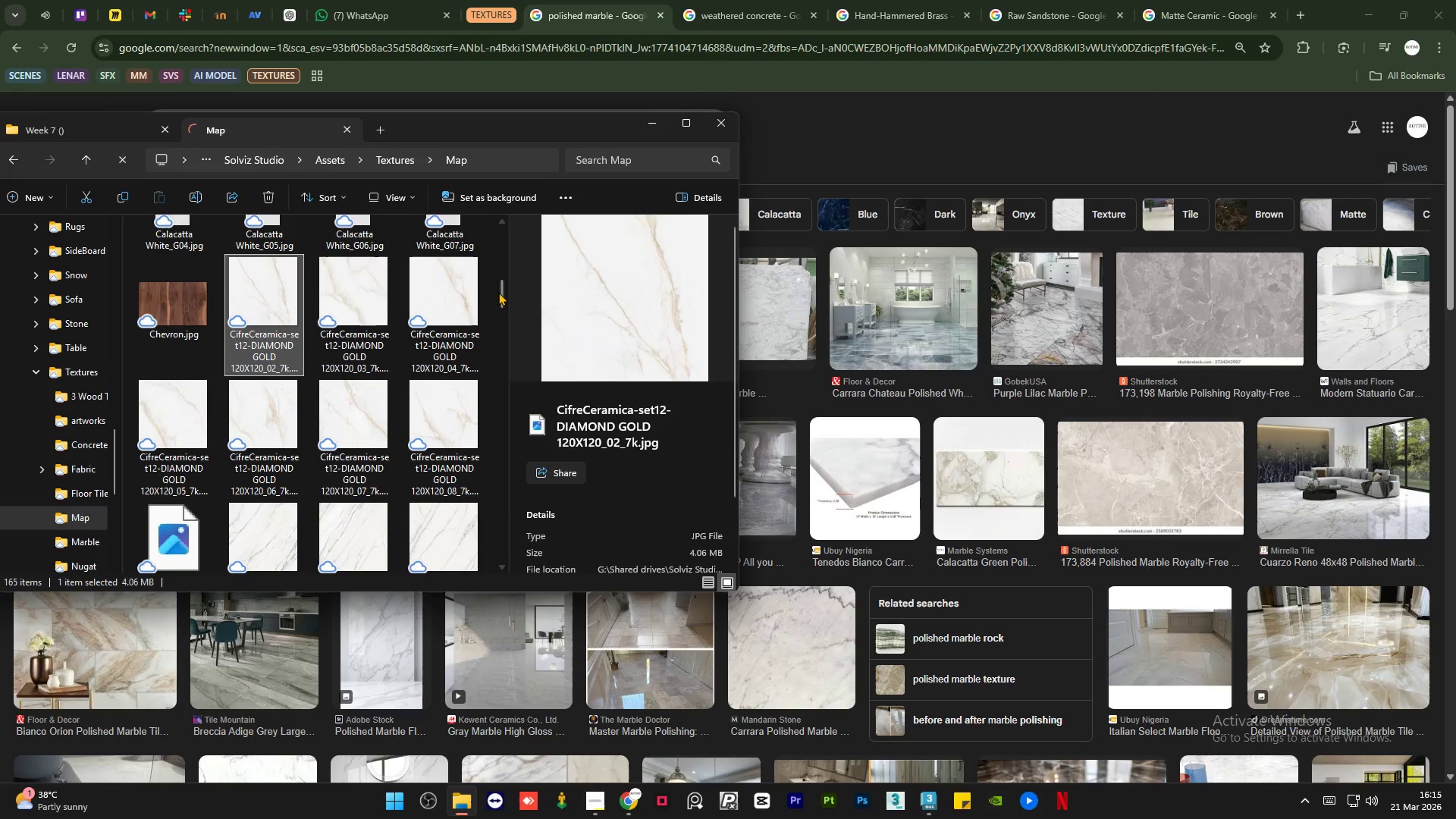 
left_click_drag(start_coordinate=[500, 293], to_coordinate=[500, 362])
 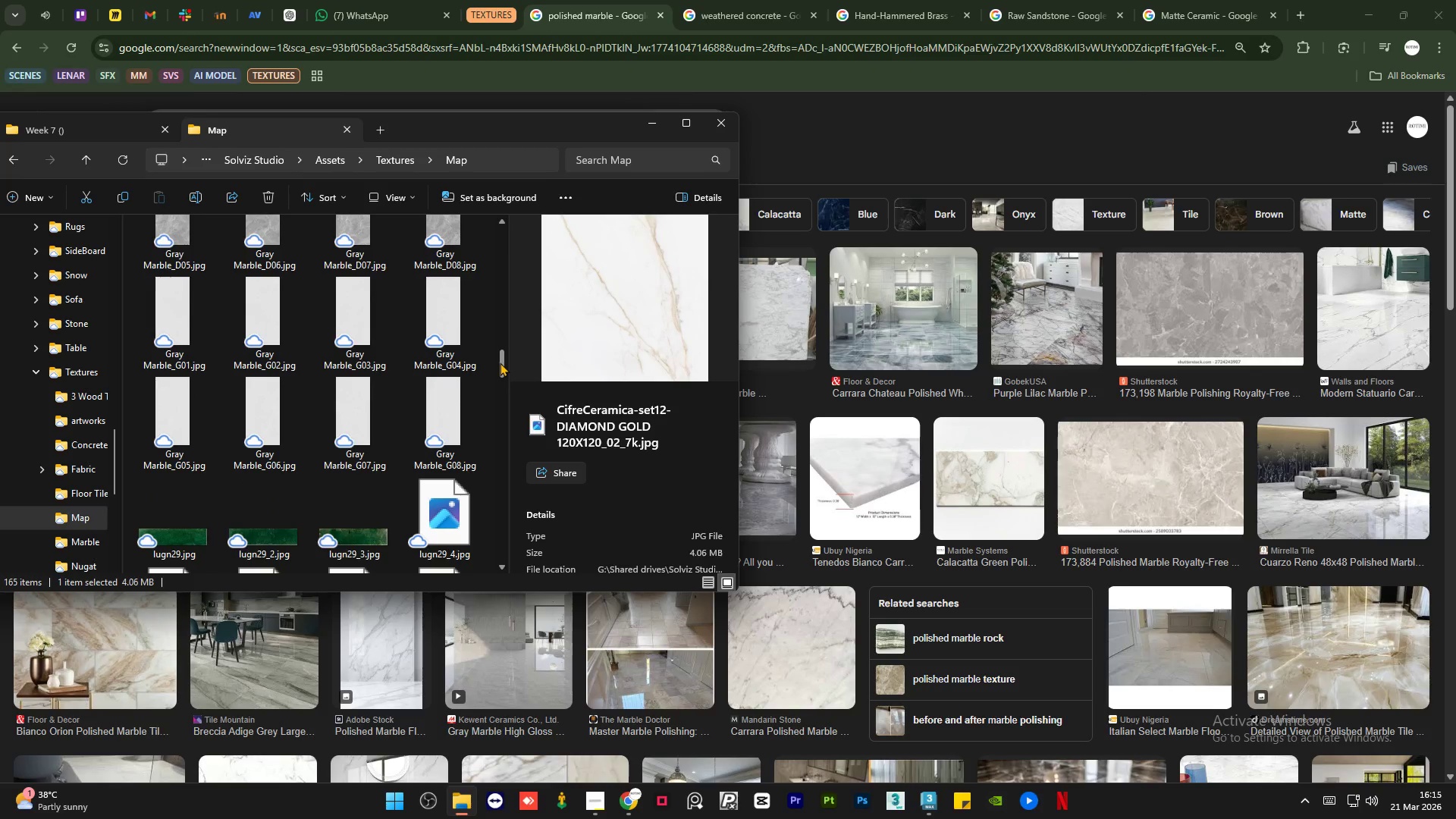 
left_click_drag(start_coordinate=[500, 362], to_coordinate=[500, 400])
 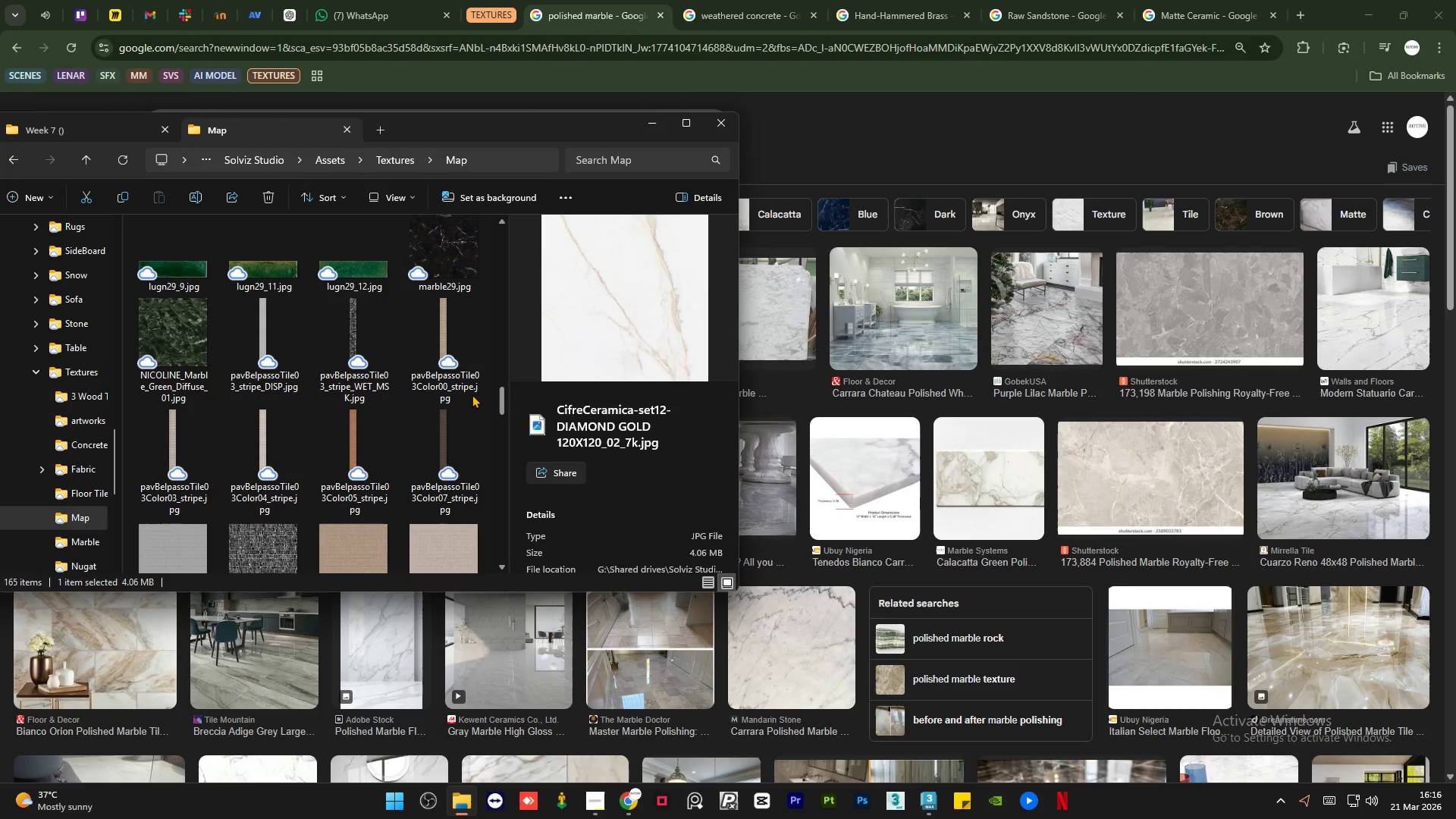 
left_click([186, 330])
 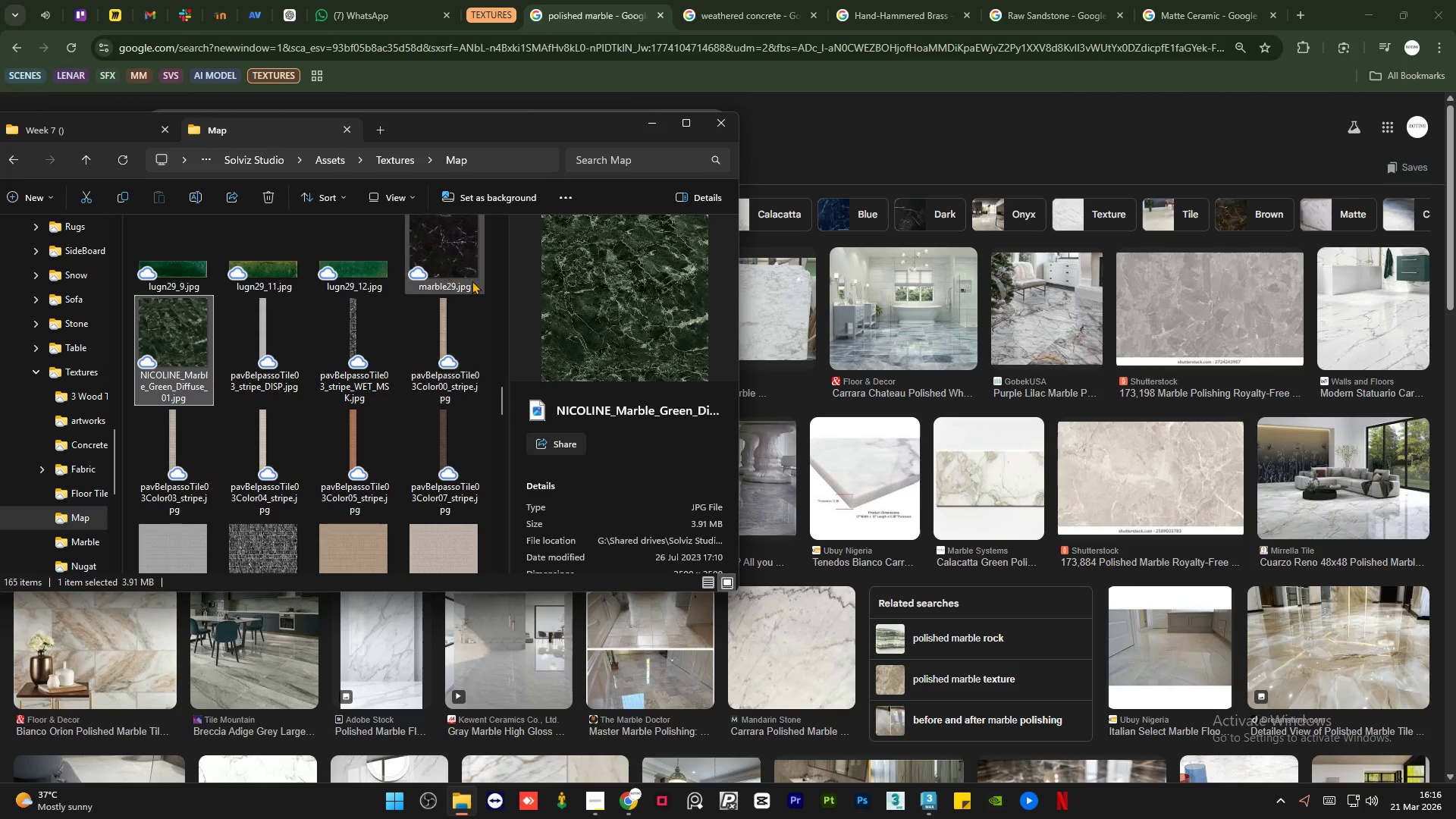 
left_click([458, 265])
 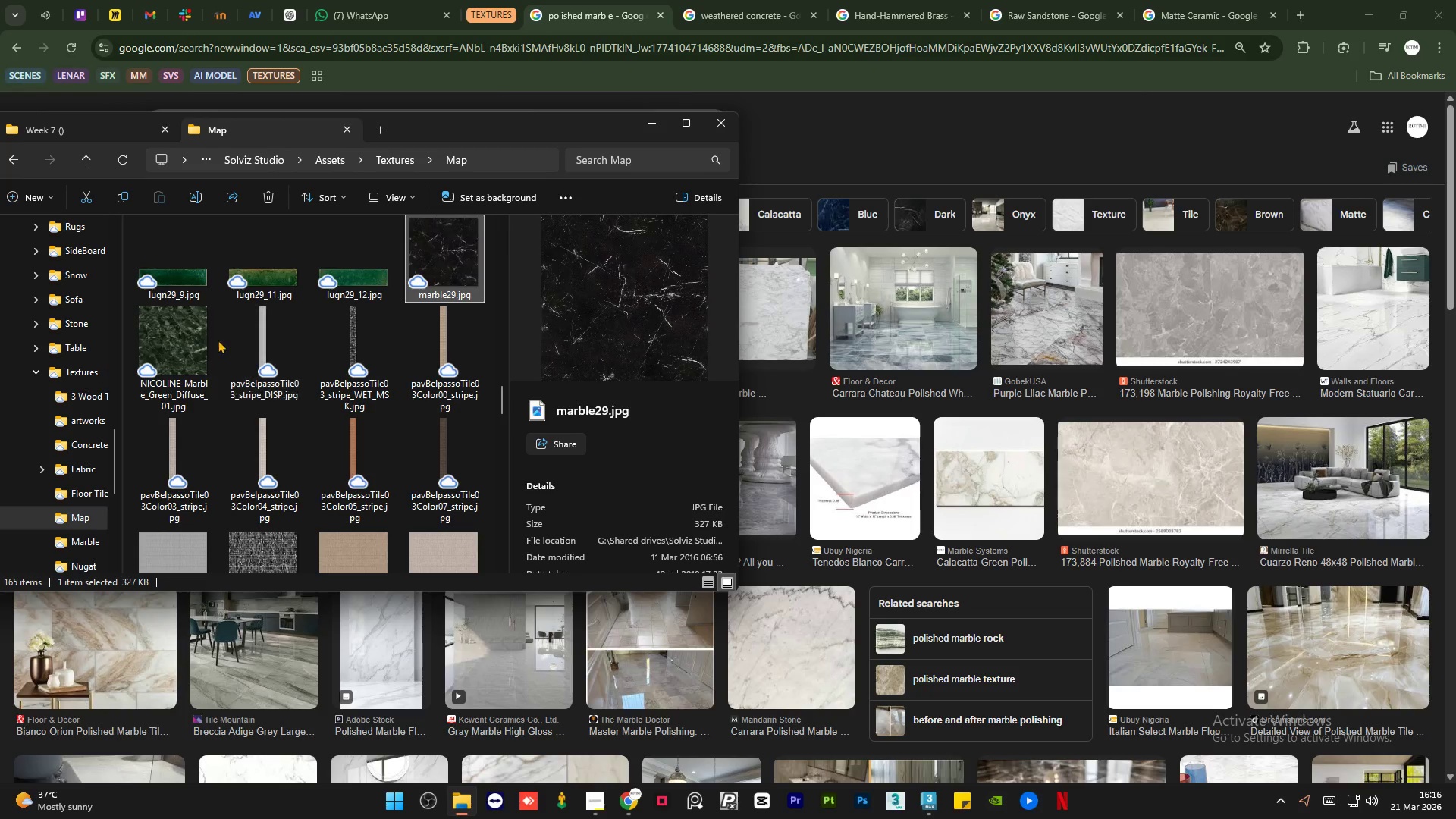 
left_click([185, 344])
 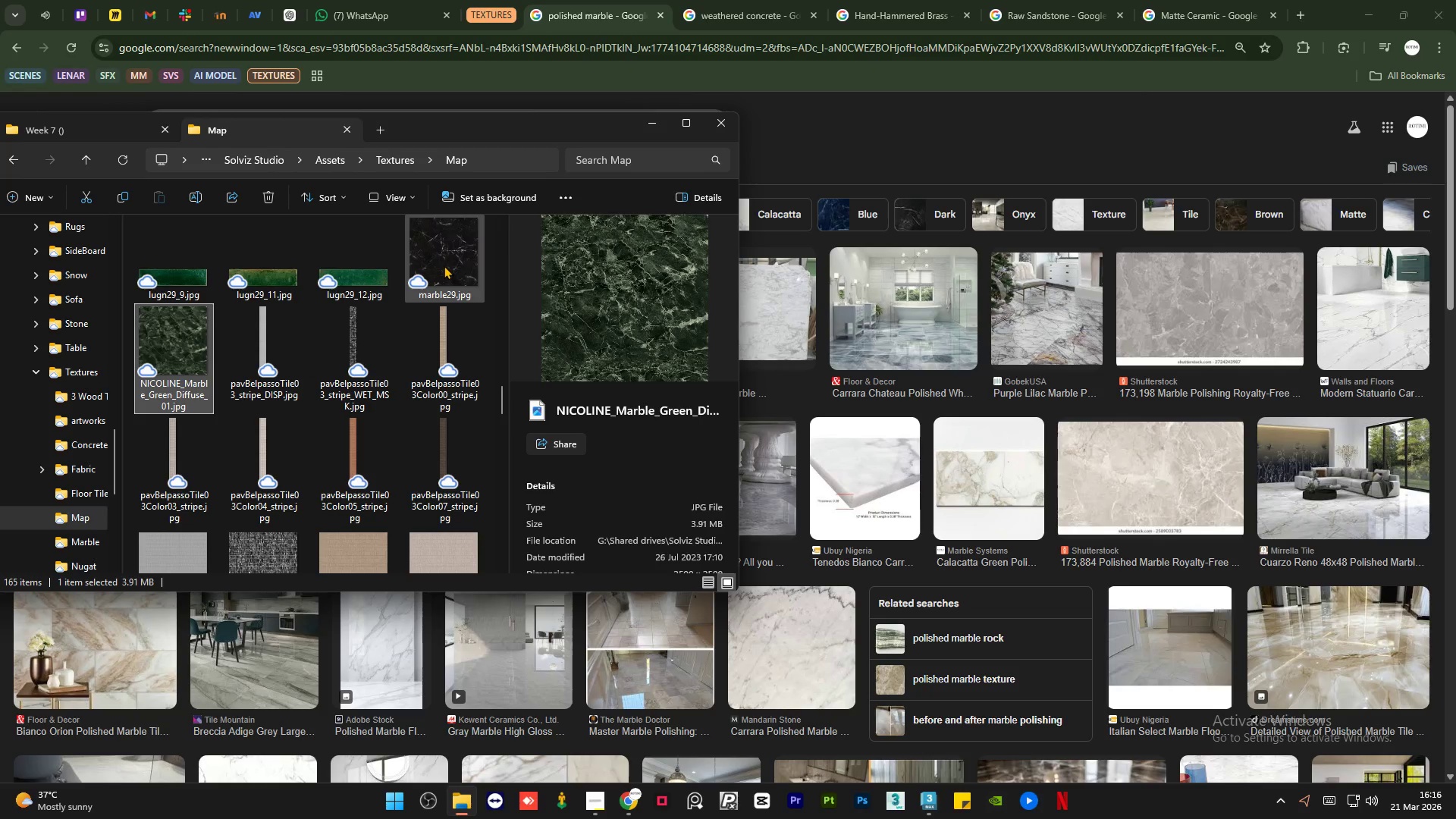 
left_click([444, 265])
 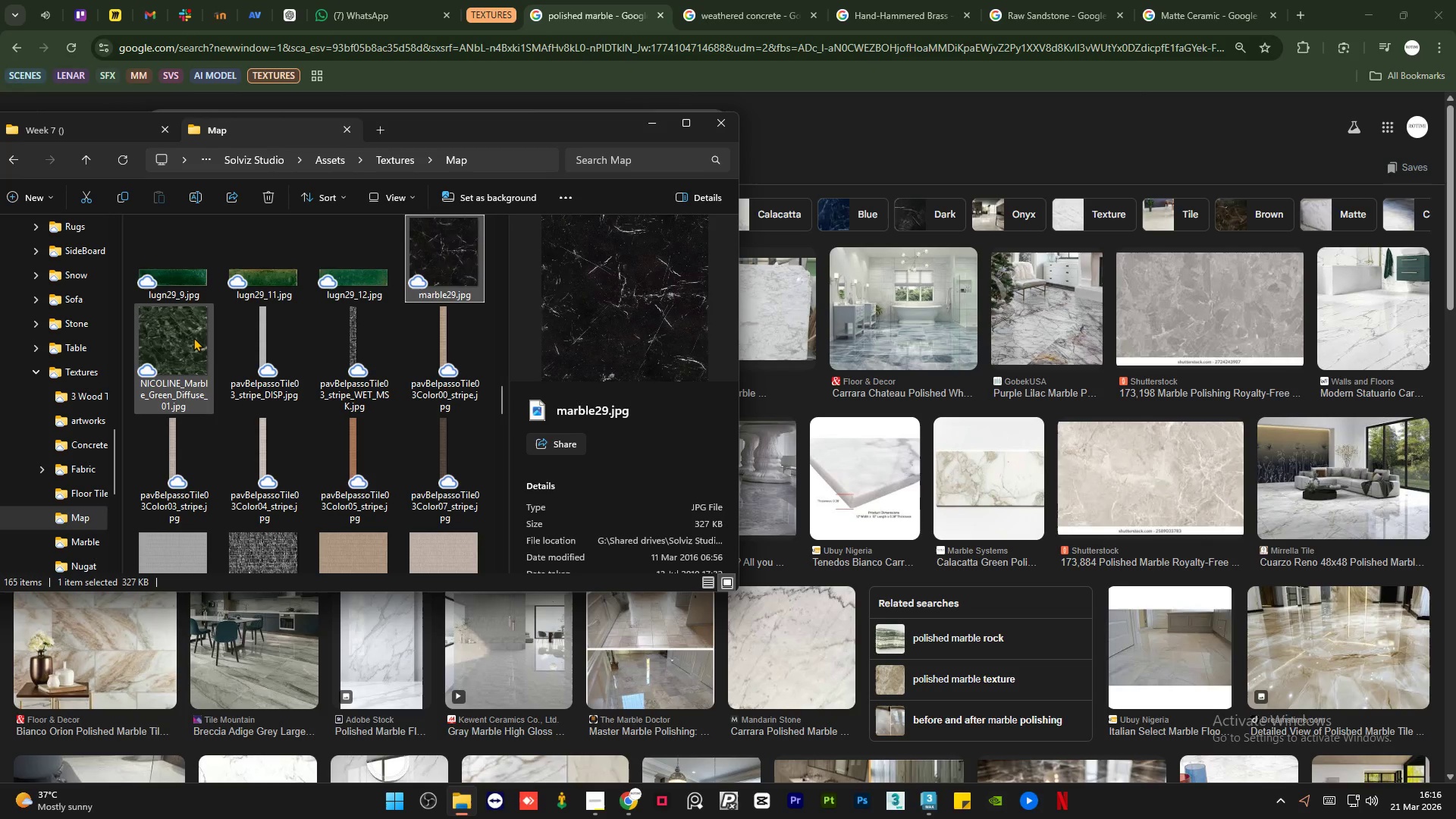 
left_click([193, 337])
 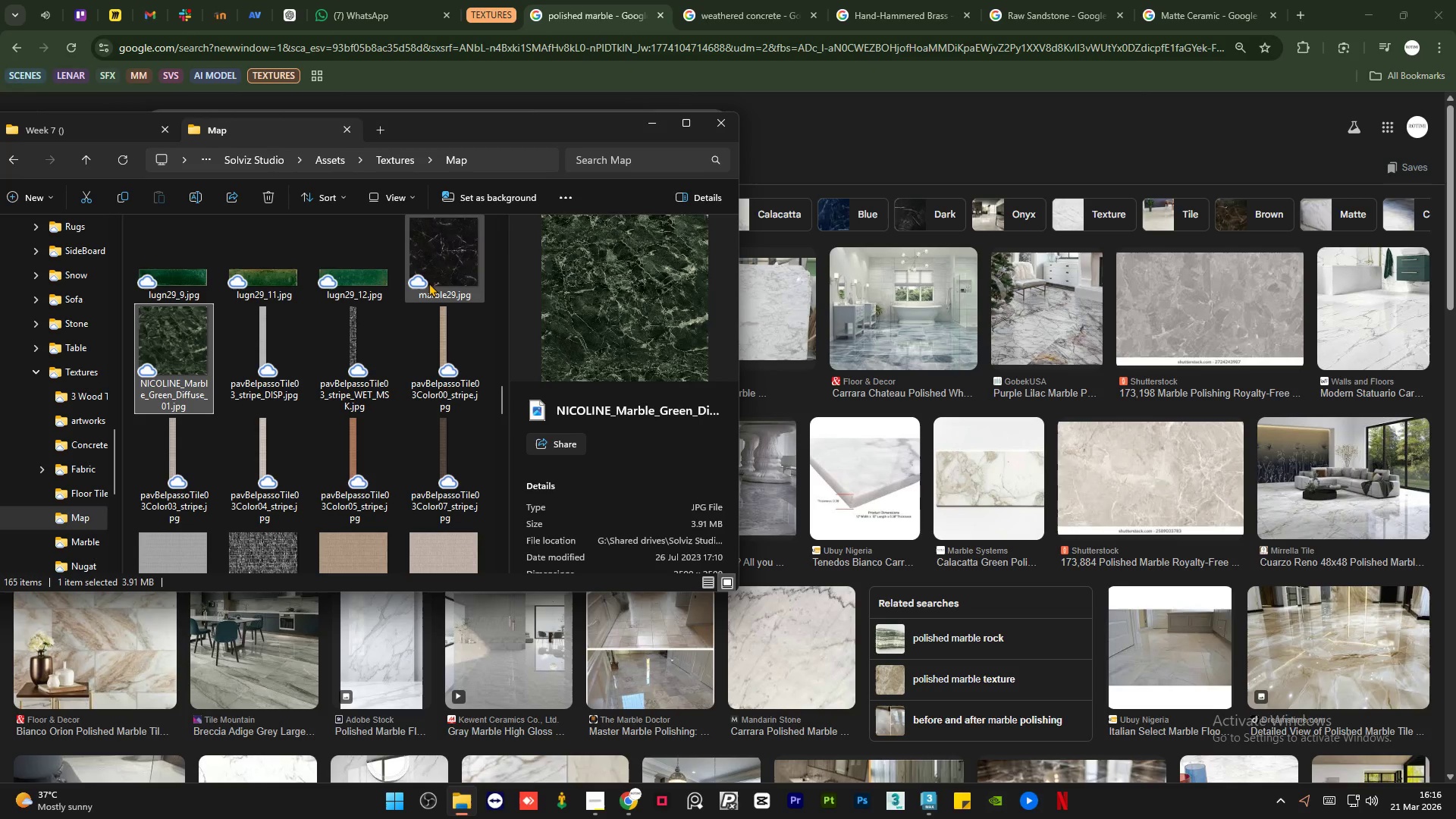 
hold_key(key=ControlLeft, duration=0.73)
left_click([463, 272])
 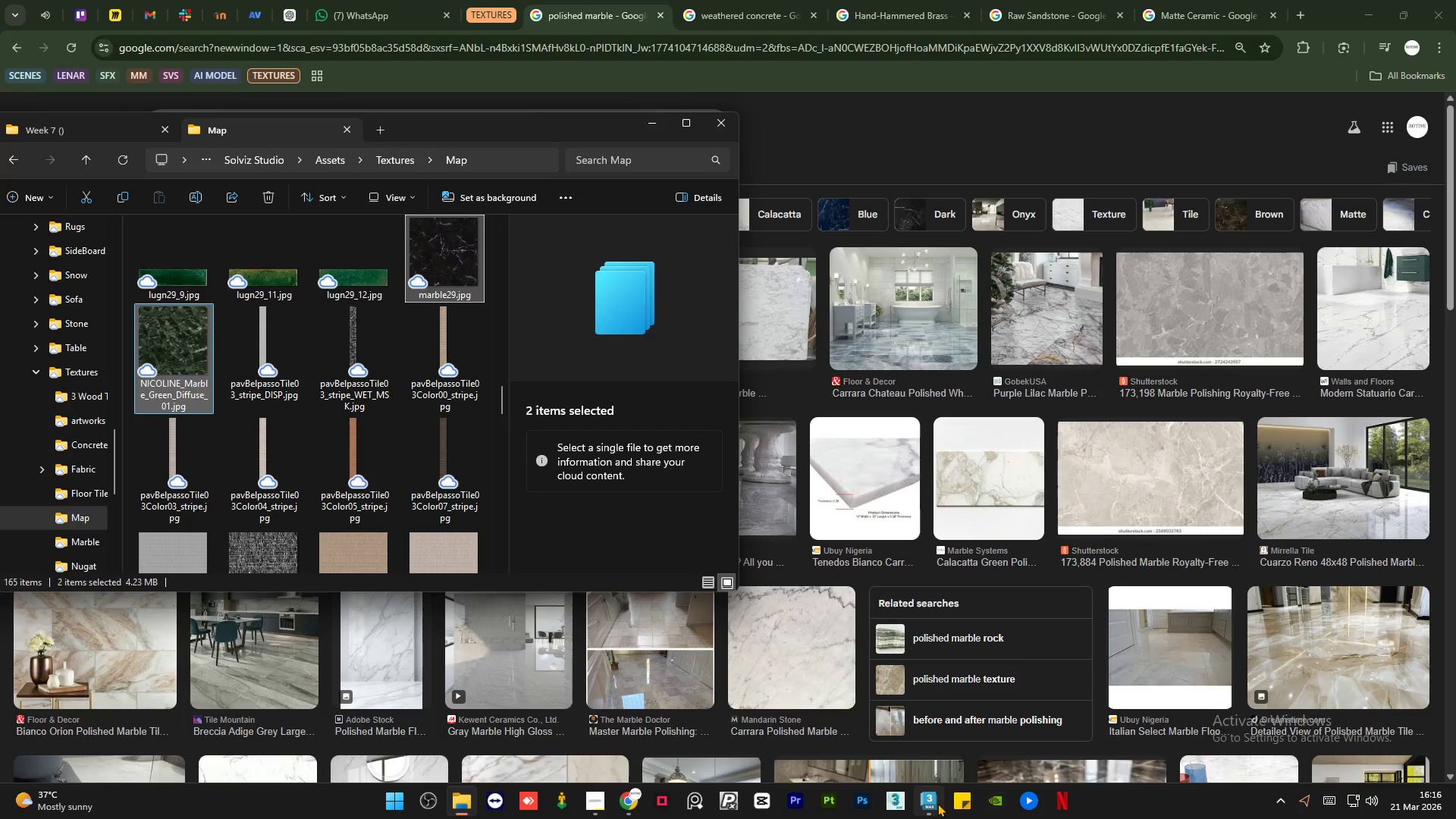 
left_click([934, 806])
 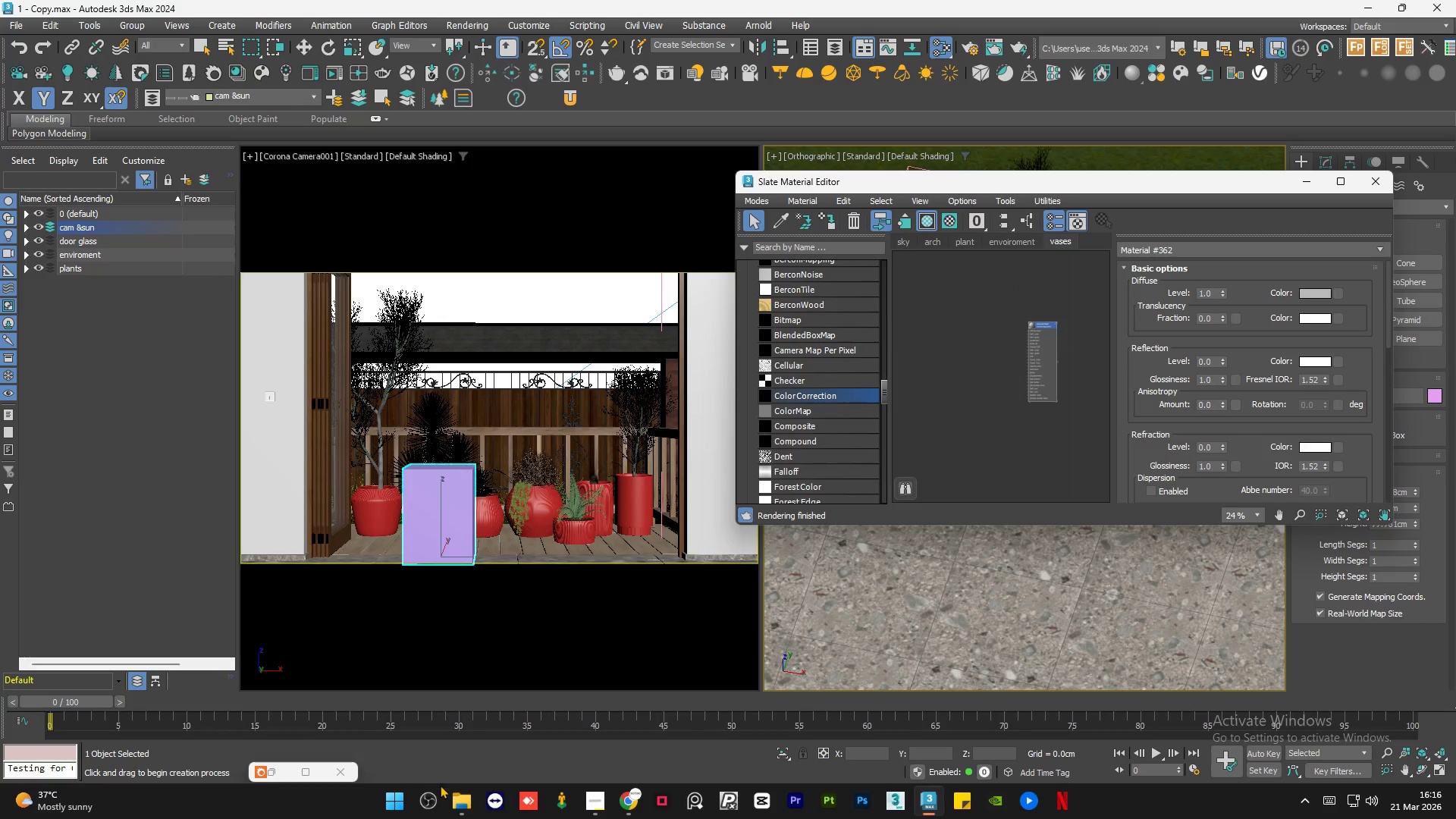 
left_click([464, 818])
 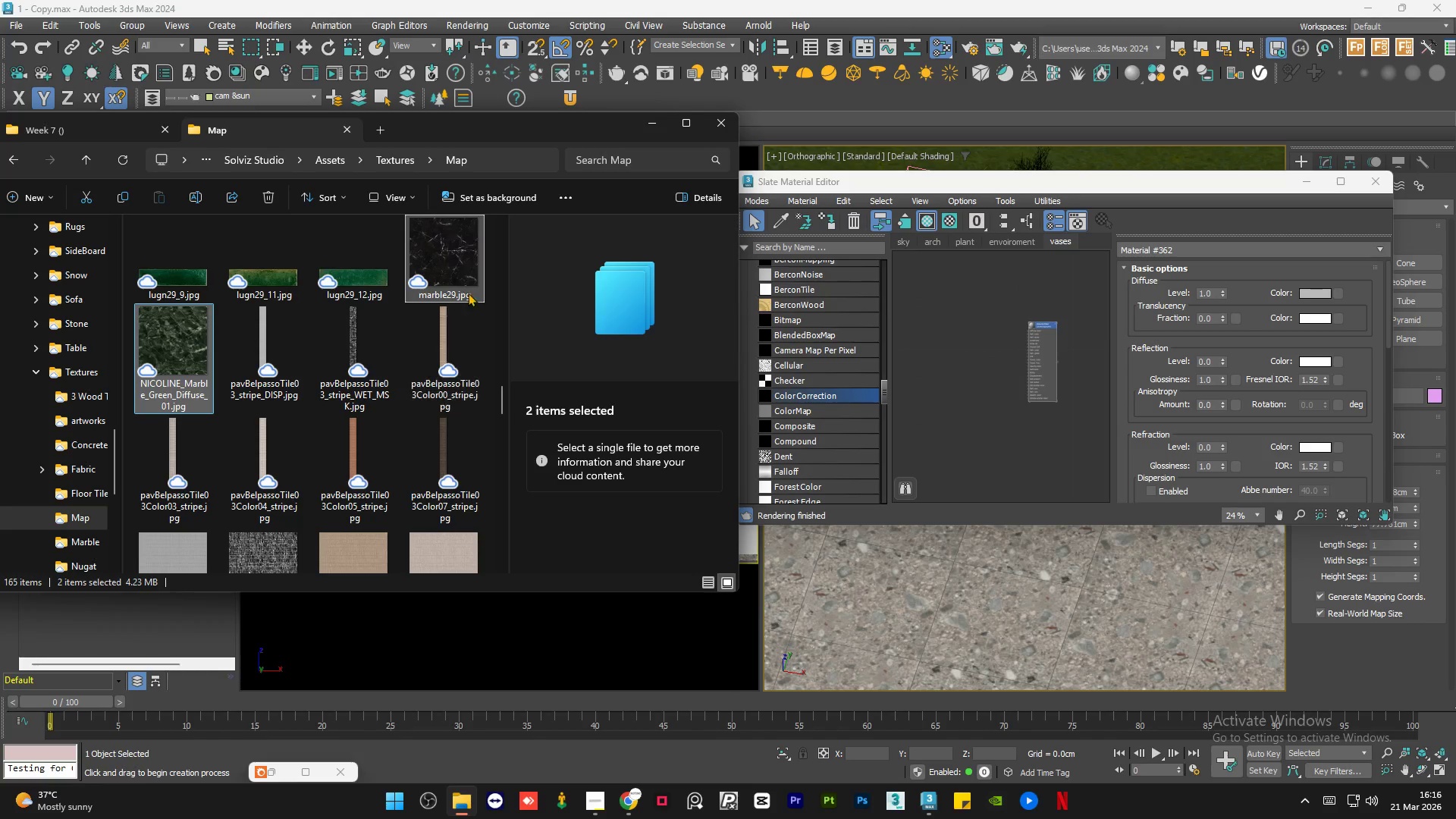 
left_click_drag(start_coordinate=[443, 253], to_coordinate=[983, 335])
 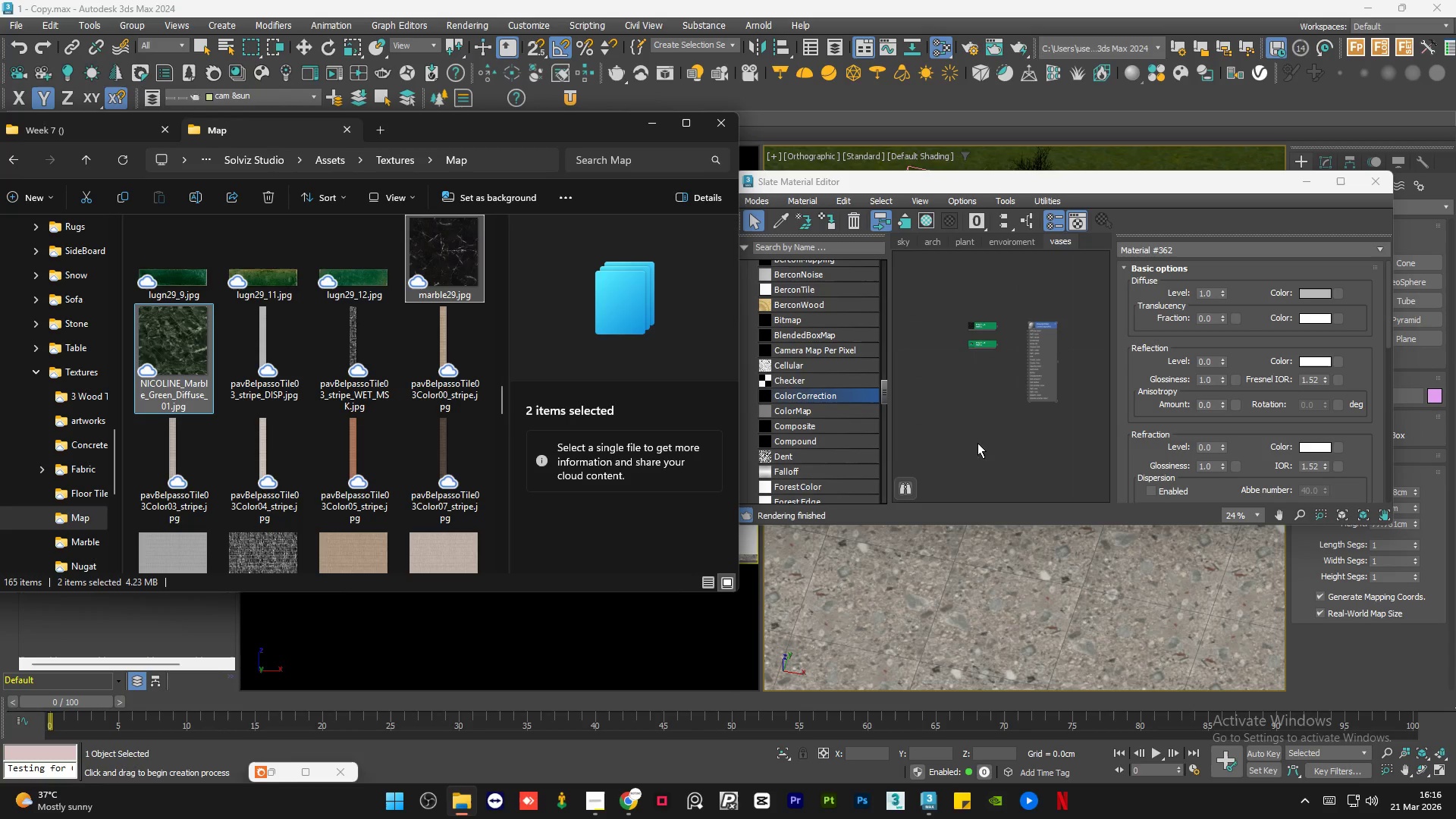 
left_click([964, 444])
 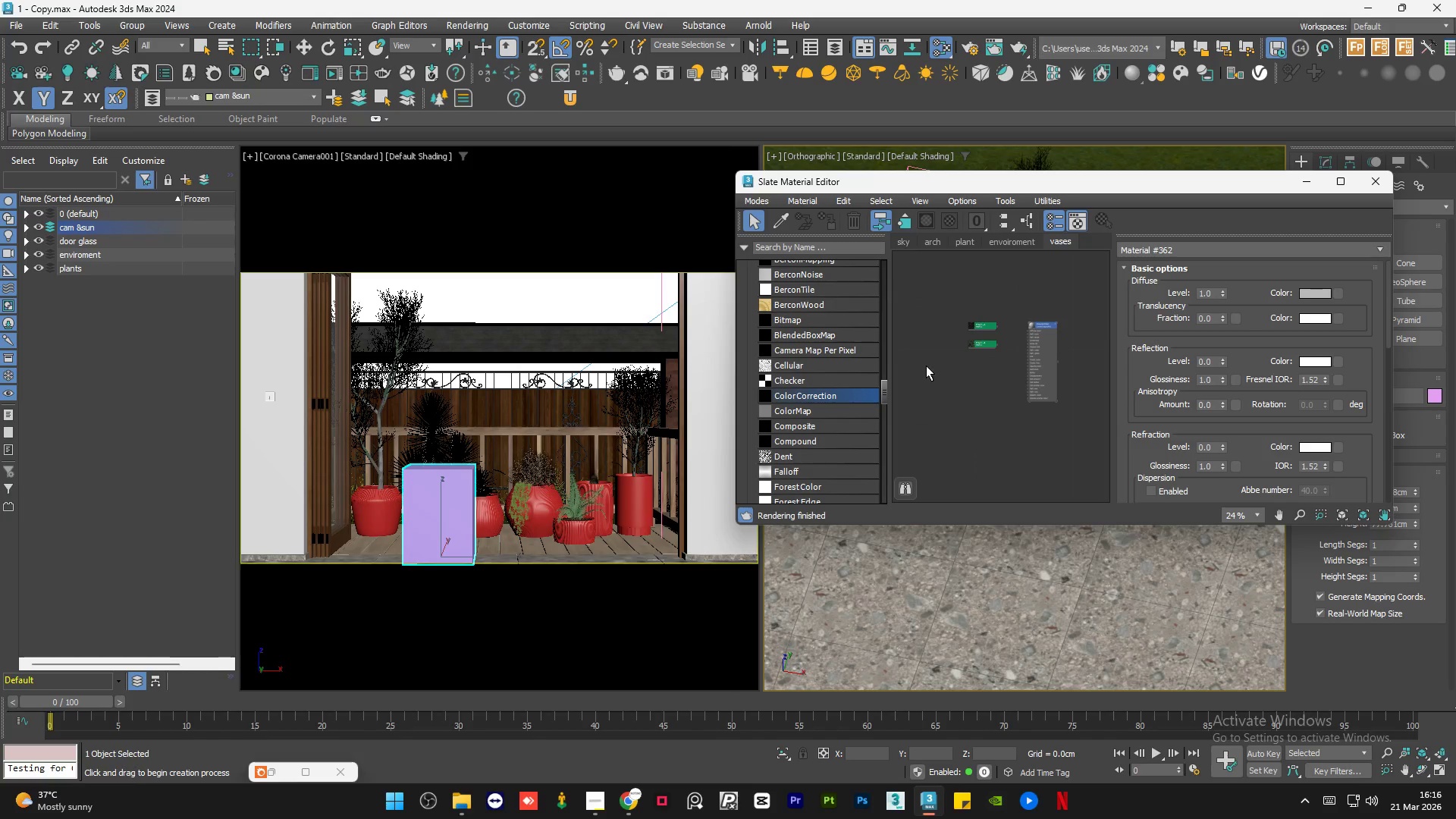 
left_click([925, 391])
 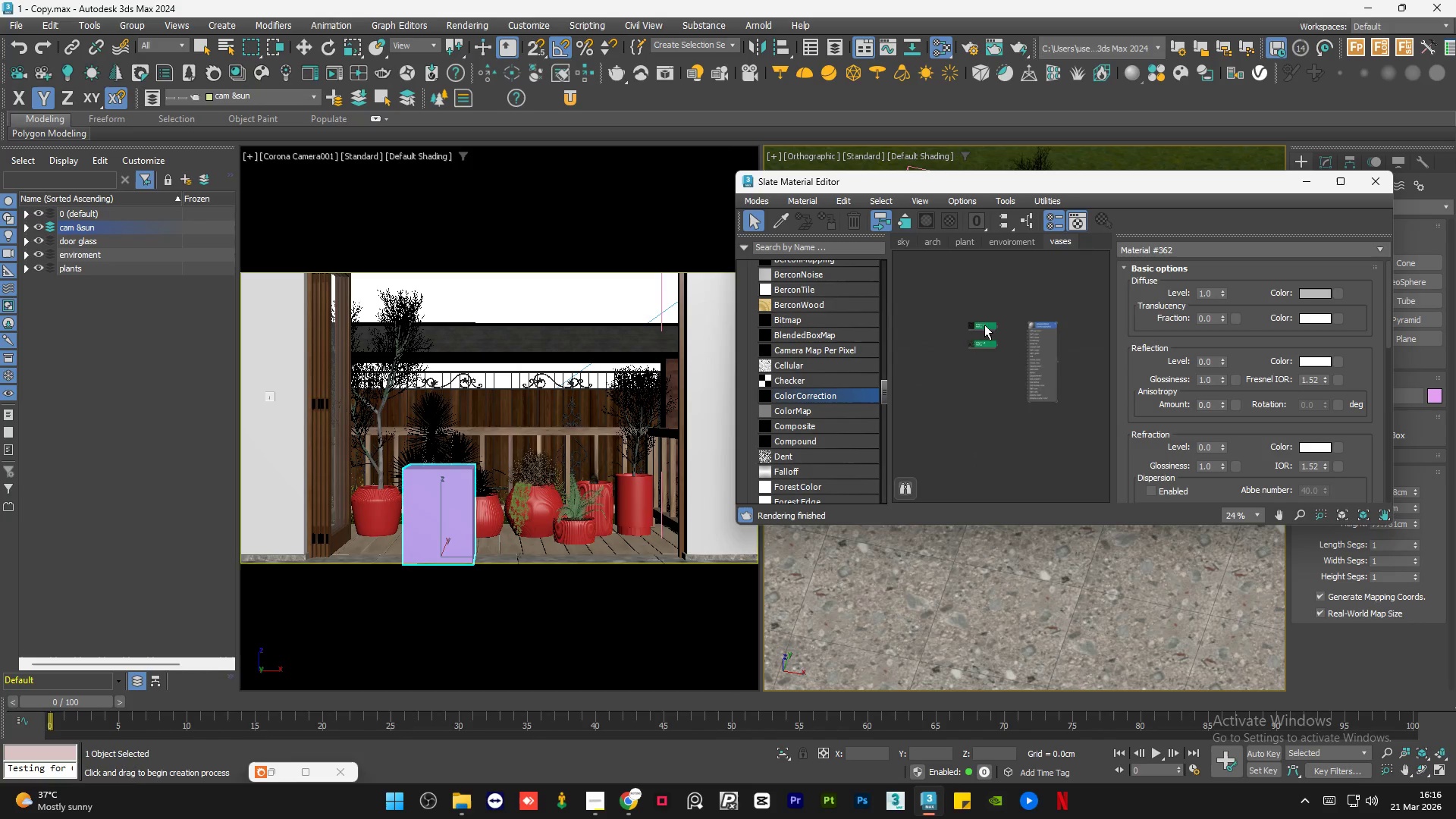 
left_click_drag(start_coordinate=[968, 331], to_coordinate=[991, 332])
 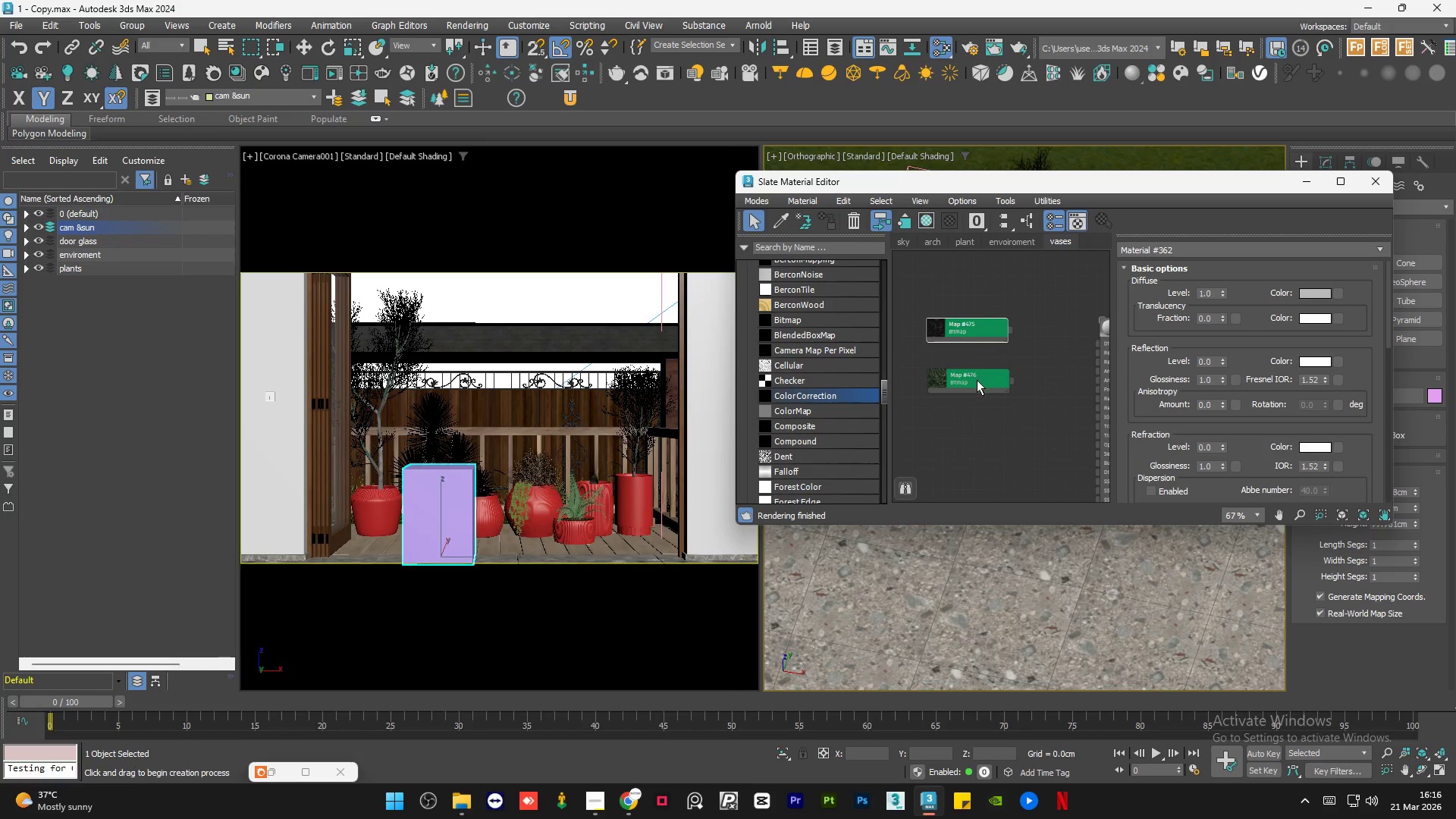 
scroll: coordinate [990, 324], scroll_direction: up, amount: 4.0
 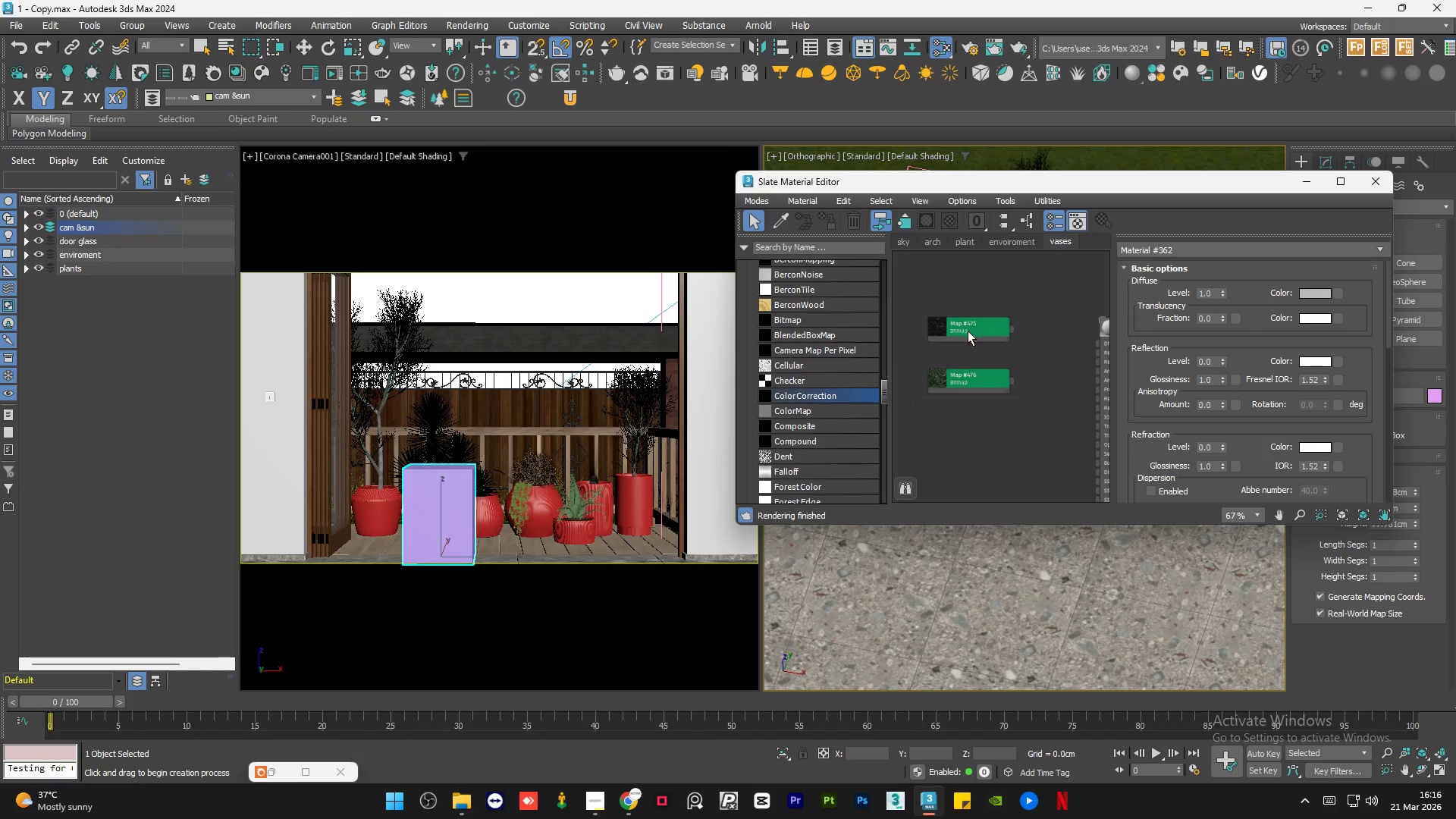 
left_click_drag(start_coordinate=[979, 381], to_coordinate=[990, 399])
 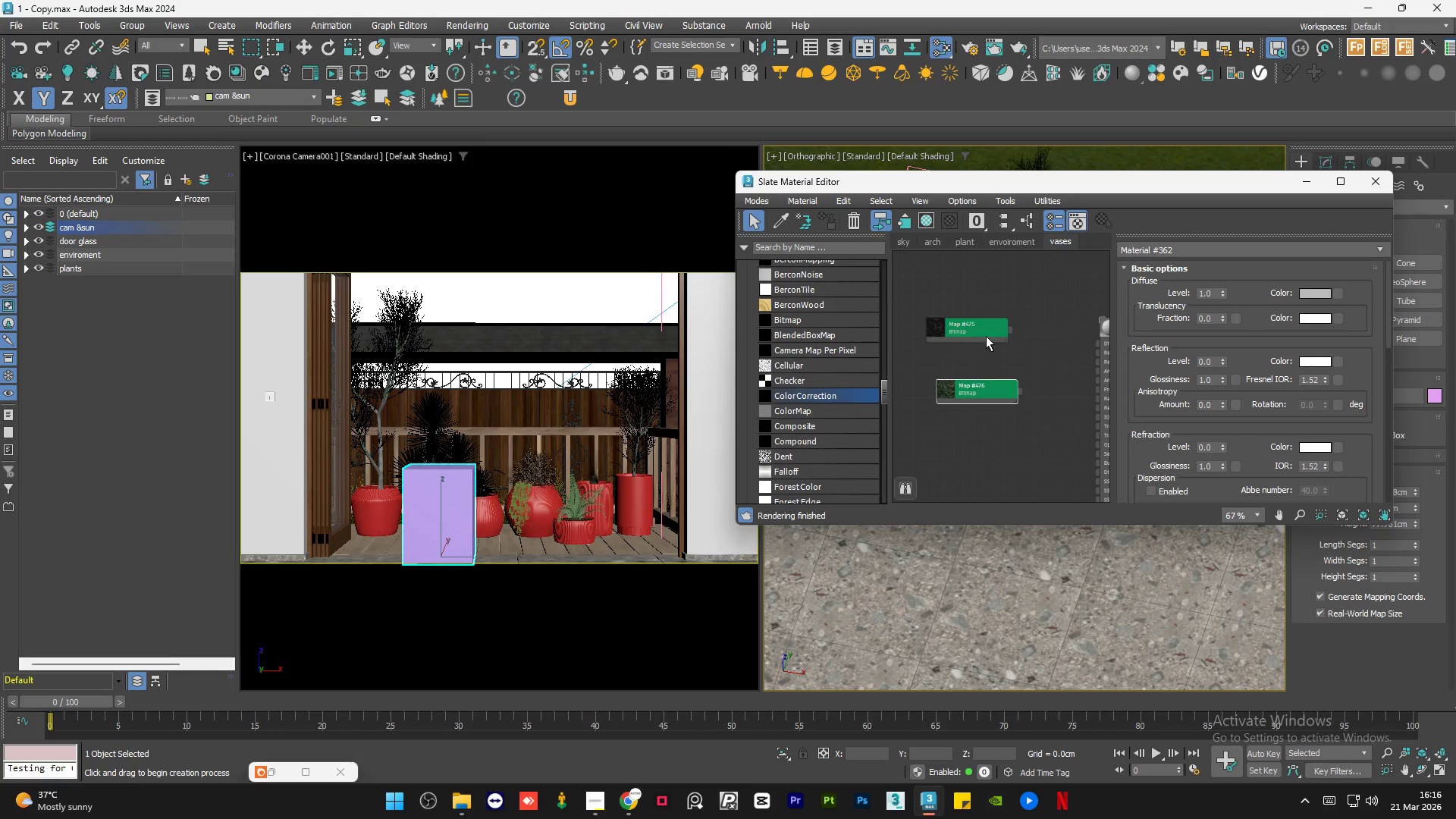 
left_click_drag(start_coordinate=[986, 332], to_coordinate=[993, 350])
 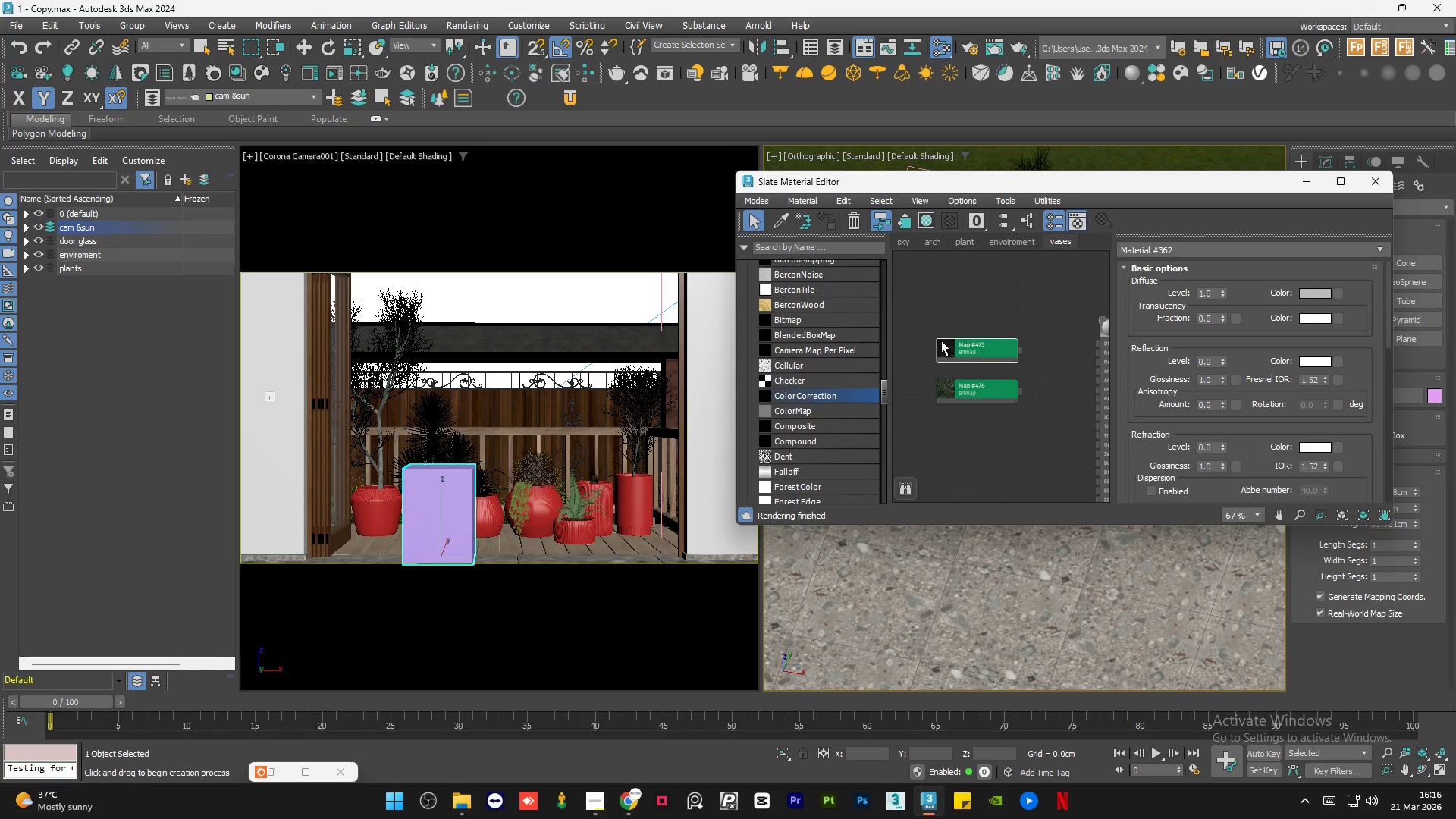 
scroll: coordinate [990, 340], scroll_direction: up, amount: 2.0
 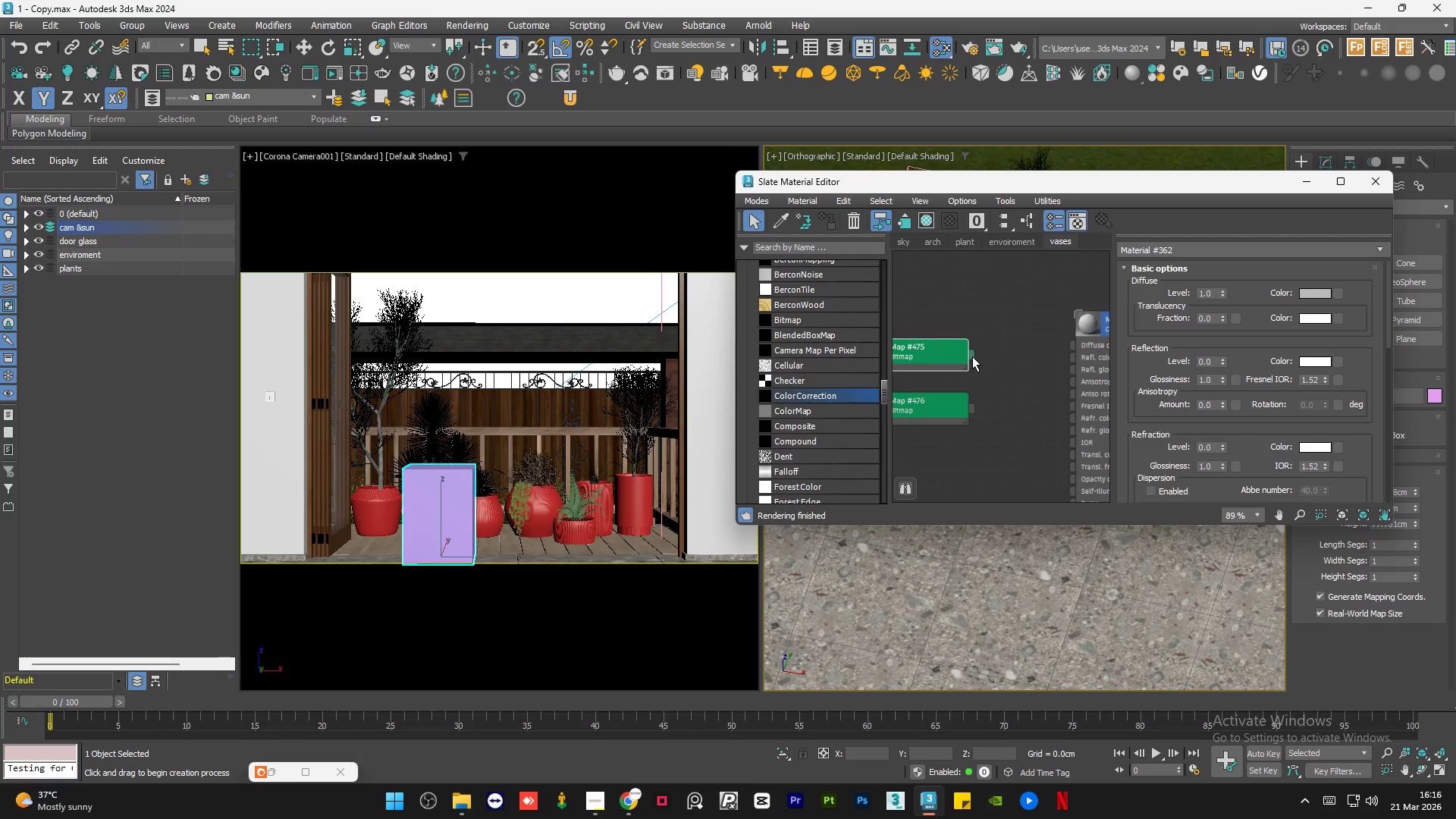 
left_click_drag(start_coordinate=[972, 356], to_coordinate=[1057, 348])
 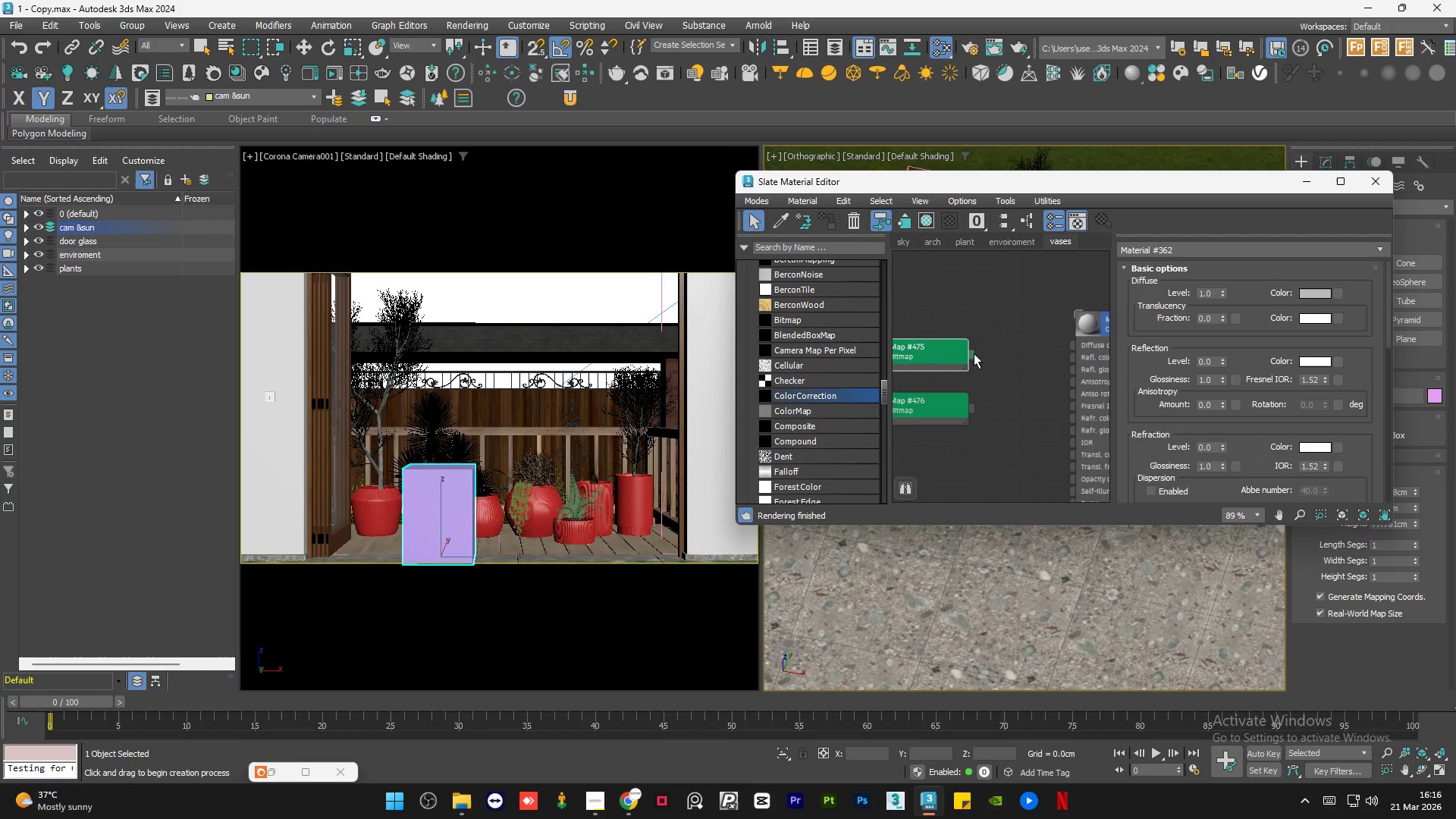 
left_click_drag(start_coordinate=[974, 353], to_coordinate=[1076, 344])
 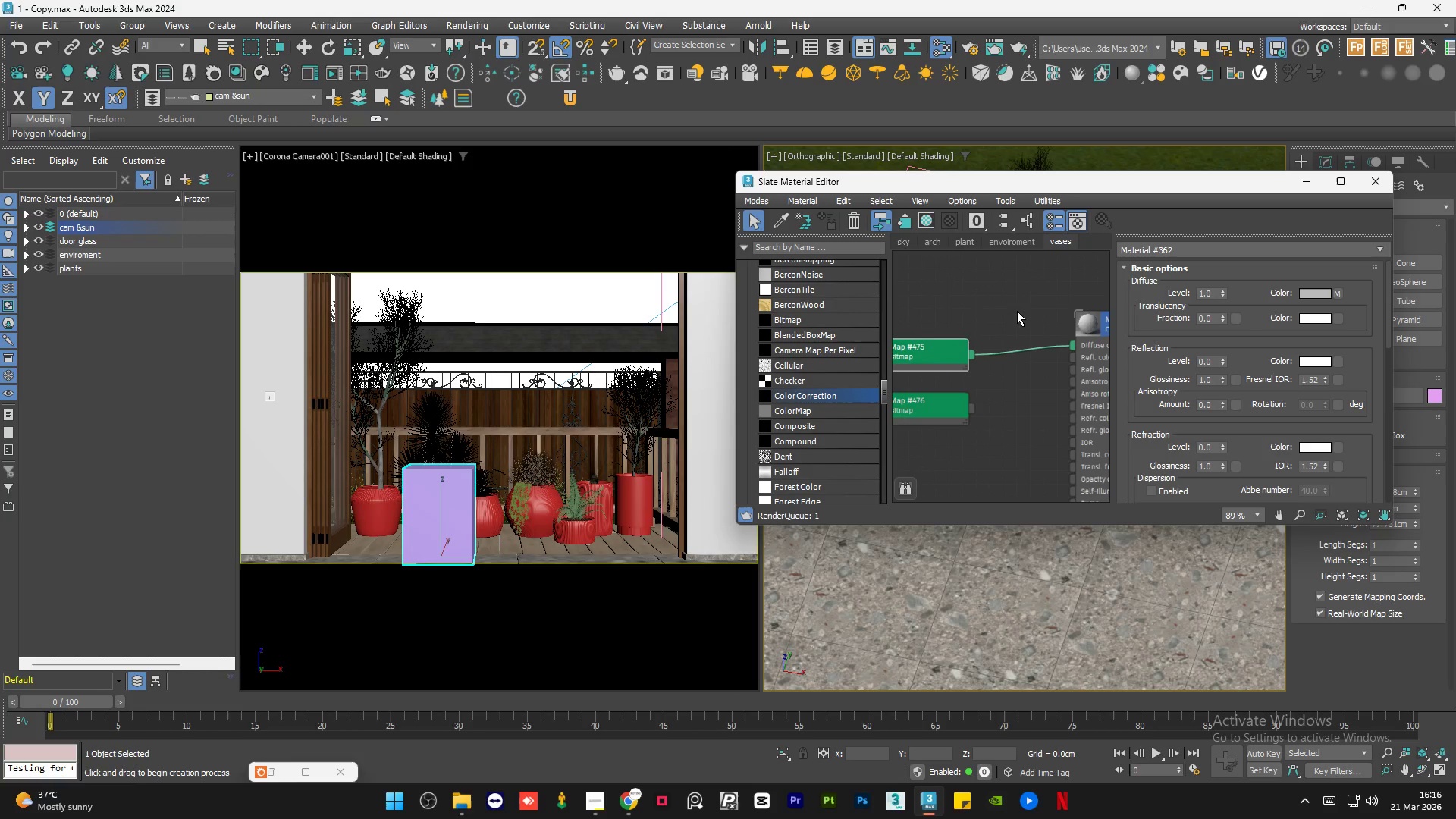 
left_click([1017, 310])
 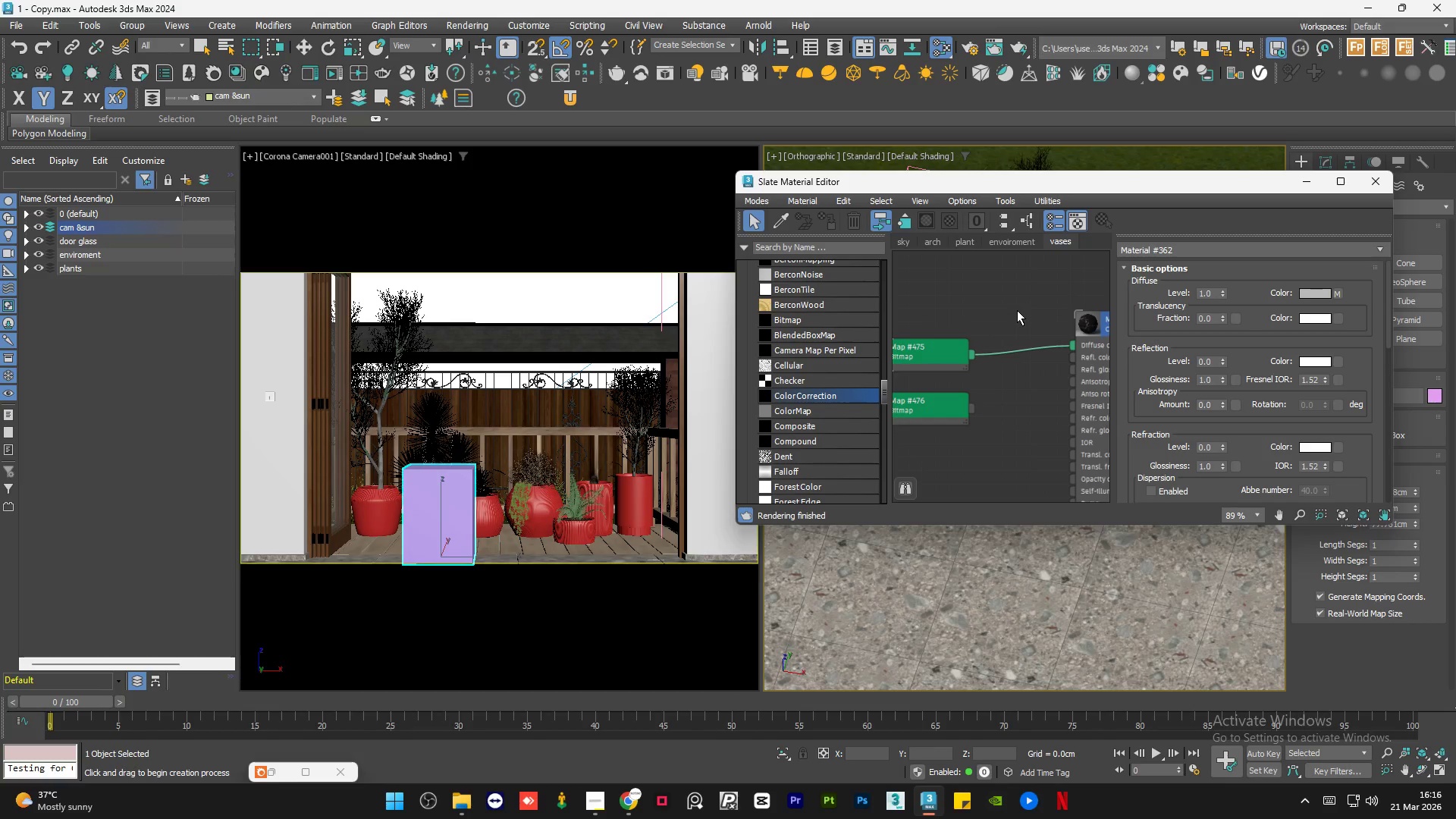 
left_click([1067, 357])
 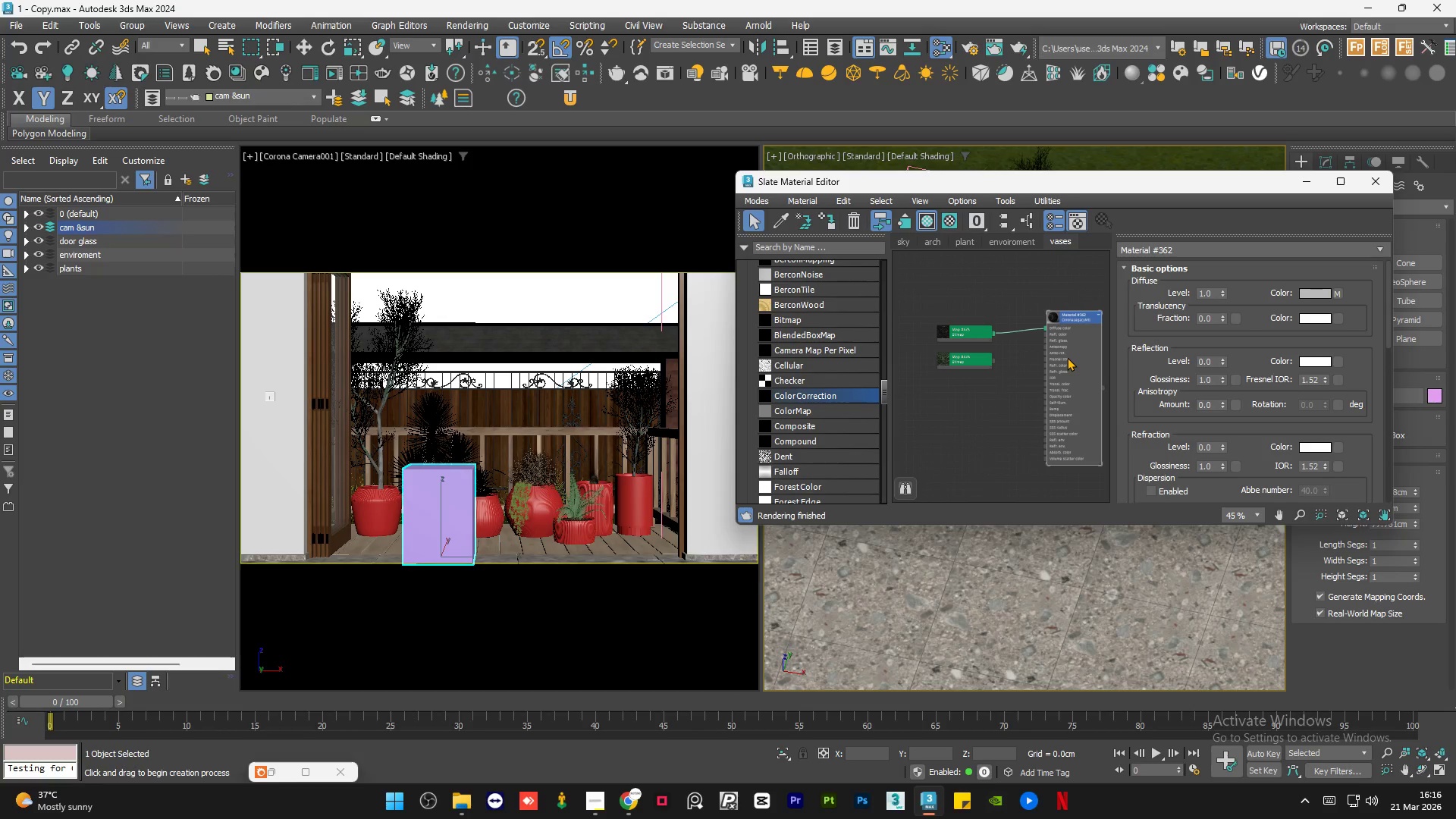 
scroll: coordinate [1017, 310], scroll_direction: down, amount: 4.0
 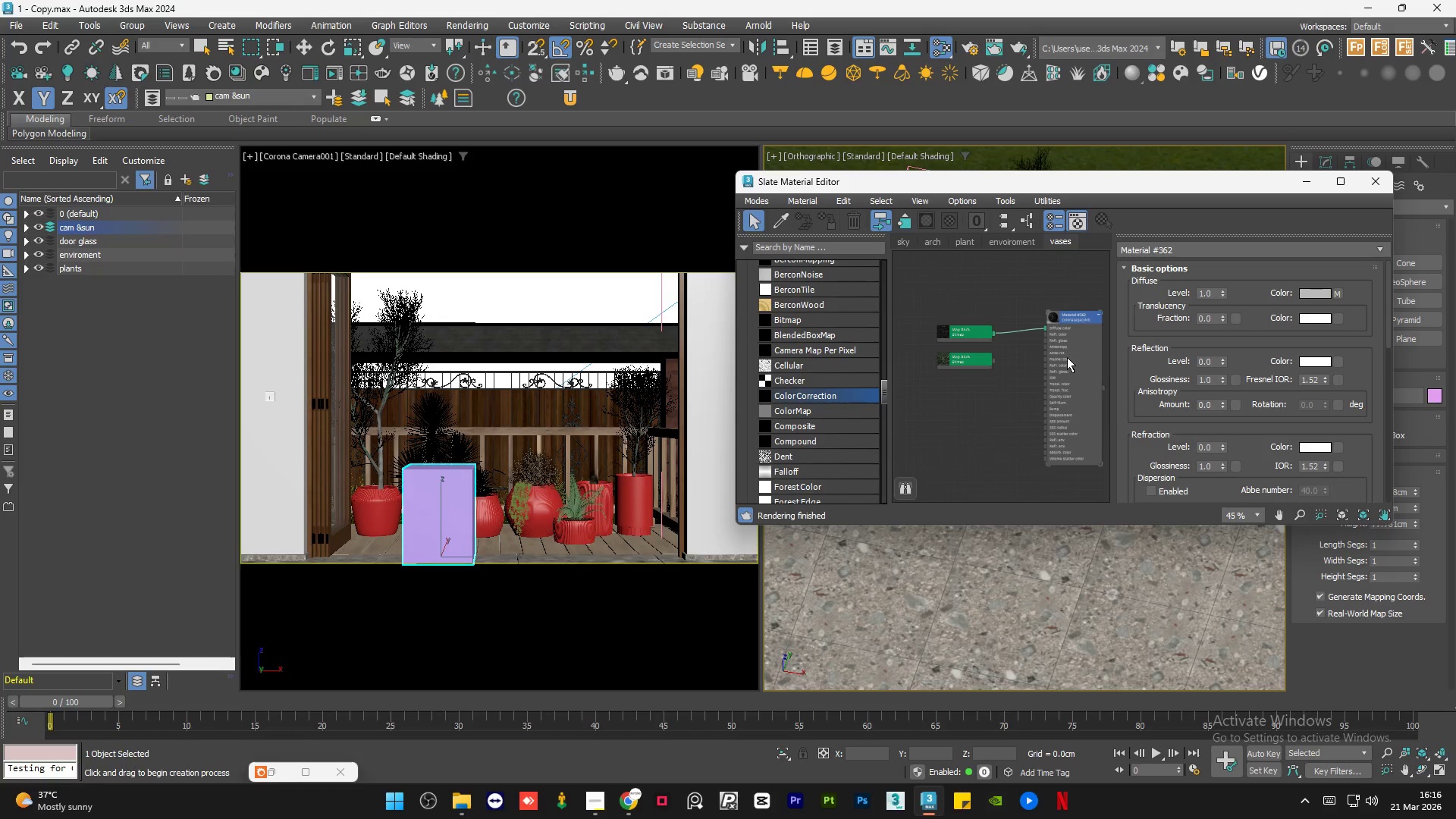 
double_click([1067, 357])
 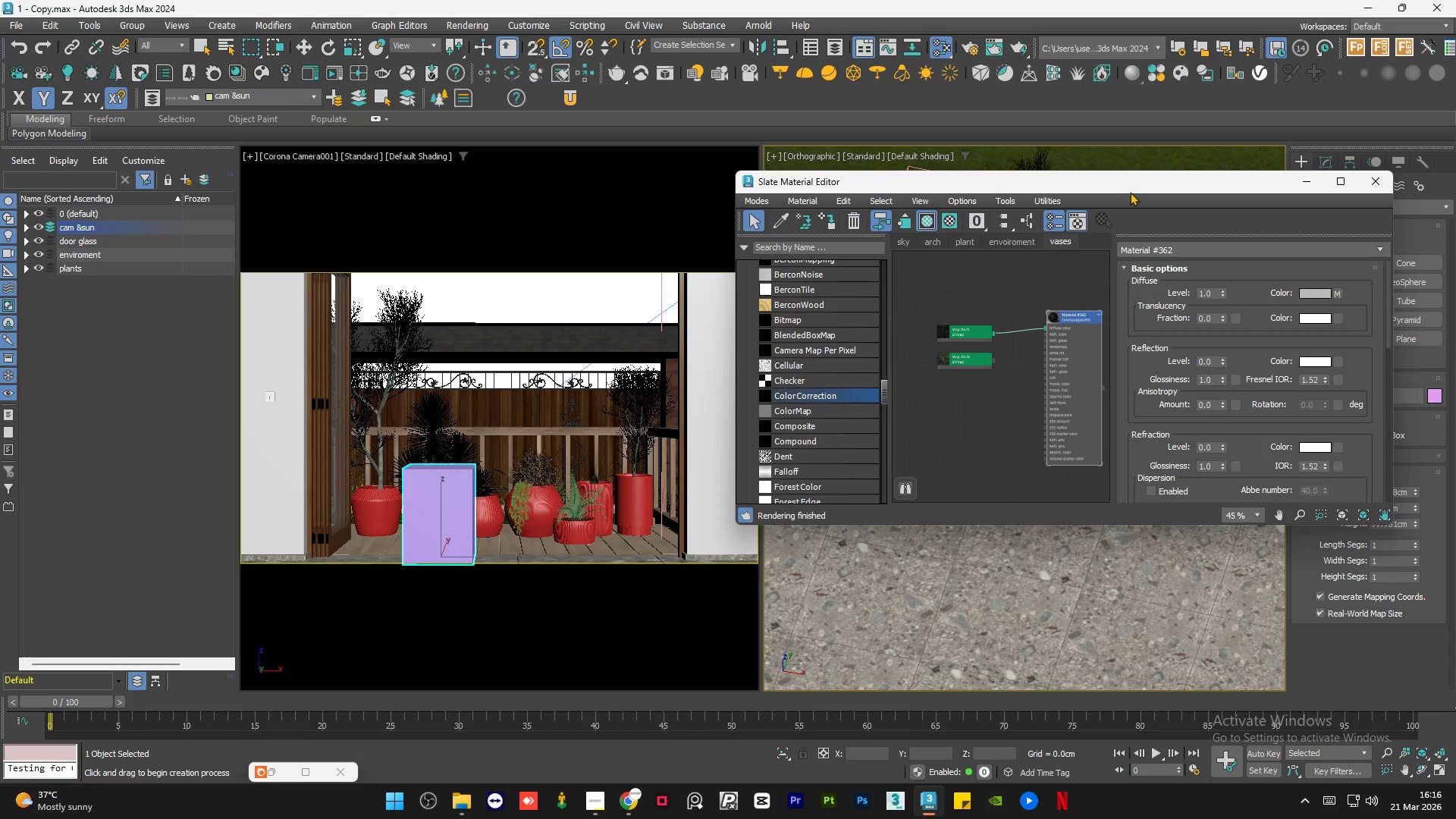 
left_click_drag(start_coordinate=[1134, 186], to_coordinate=[621, 228])
 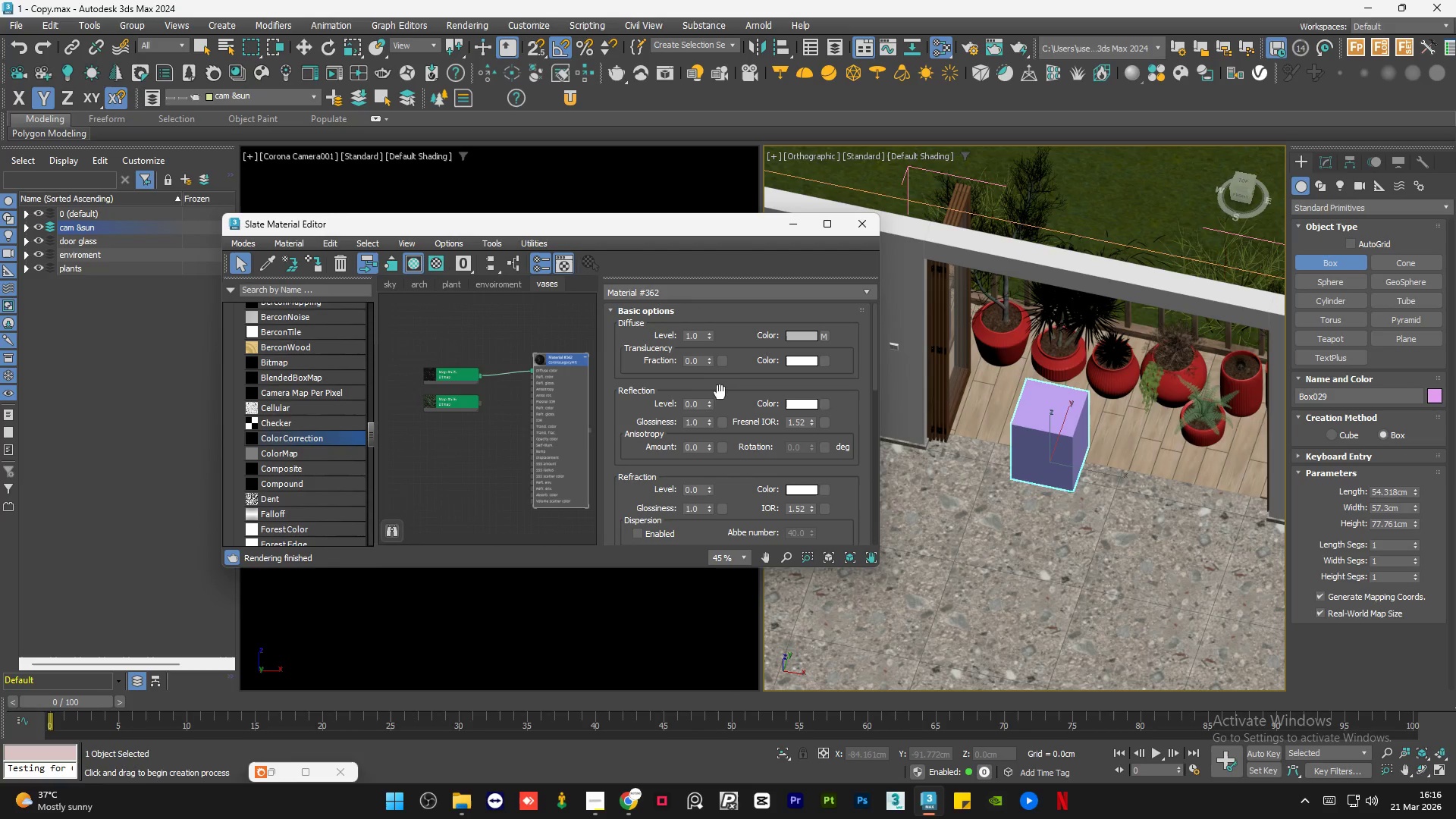 
key(A)
 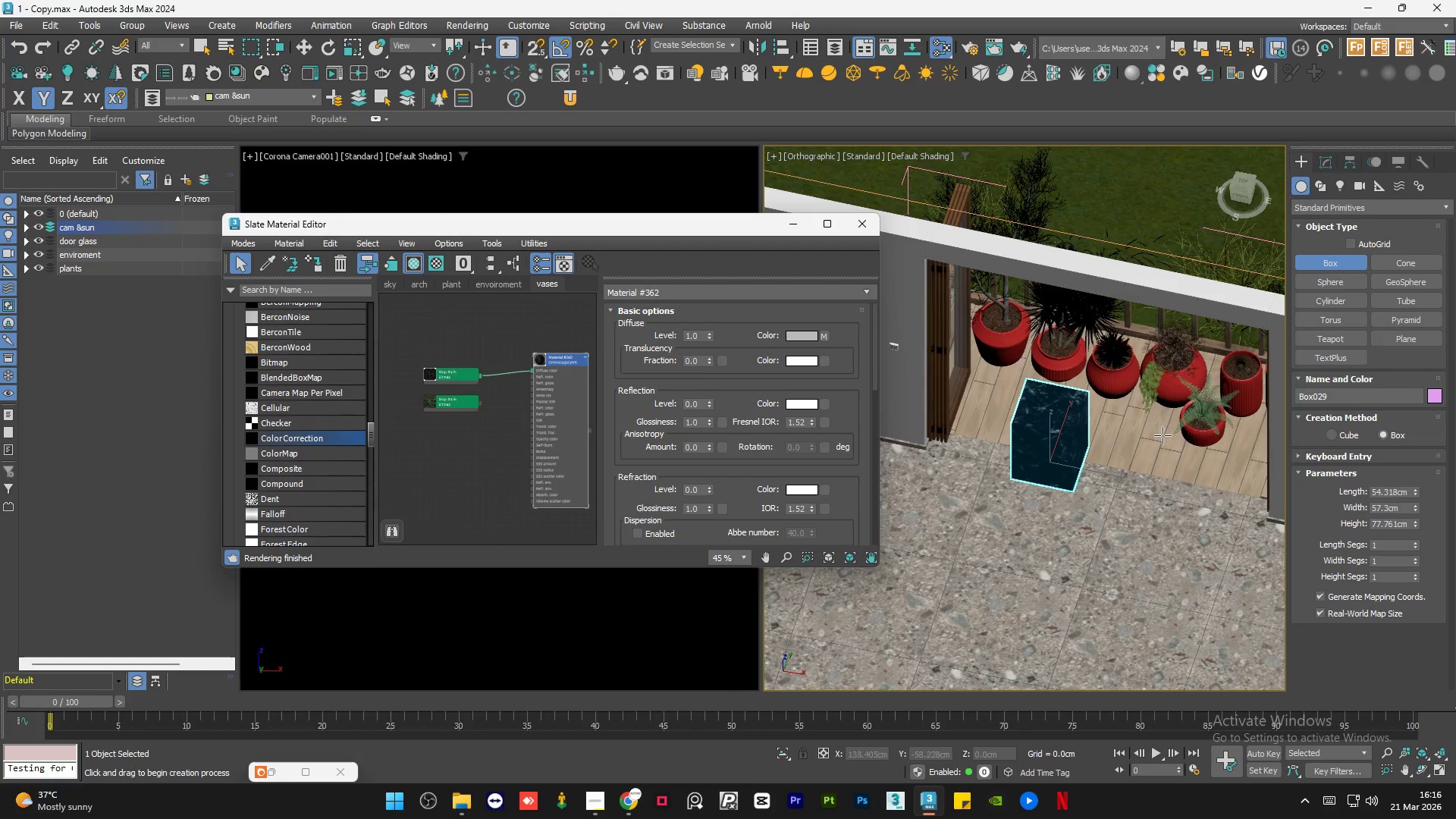 
scroll: coordinate [1010, 390], scroll_direction: up, amount: 4.0
 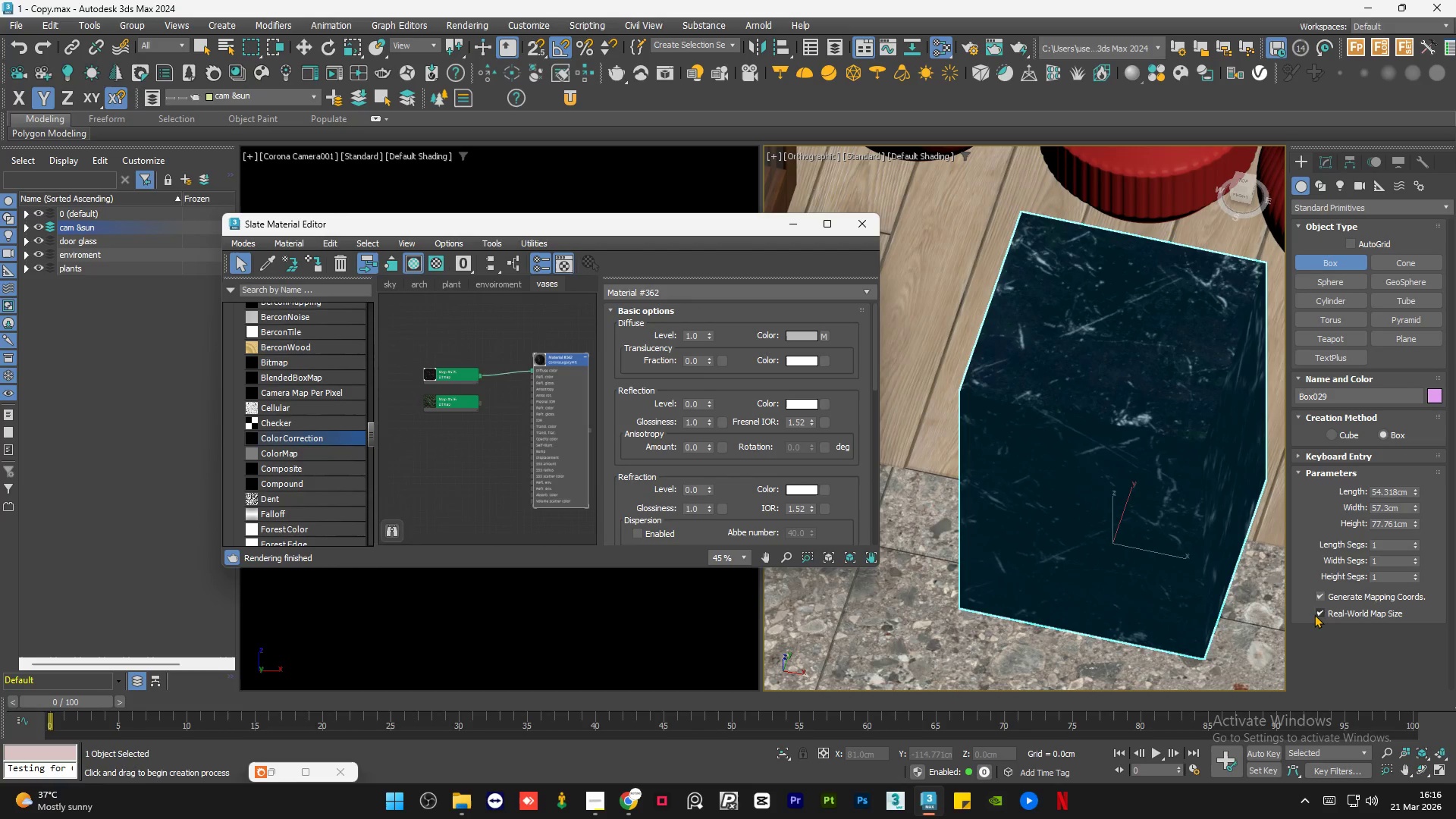 
left_click([1320, 613])
 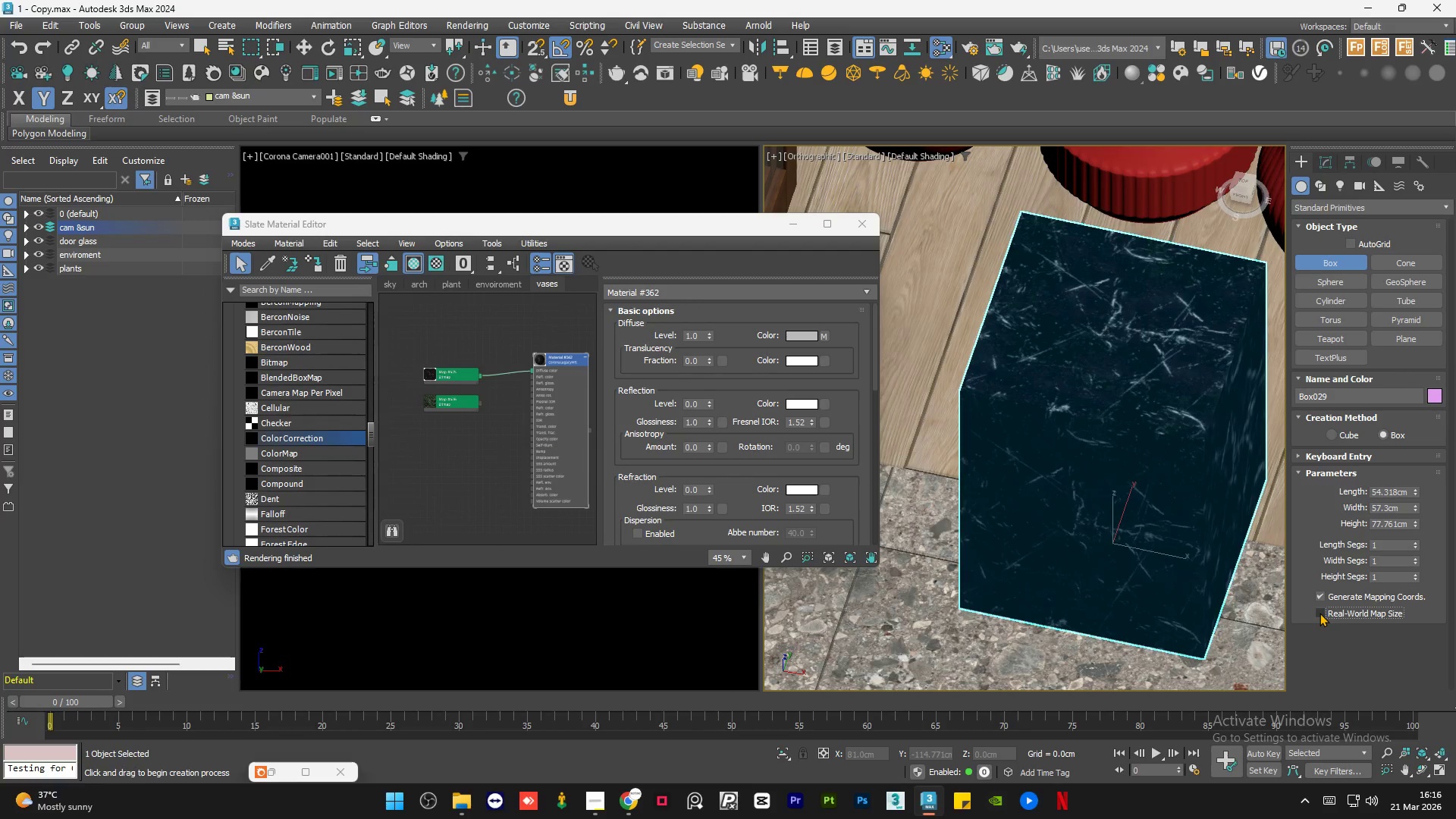 
left_click([1320, 613])
 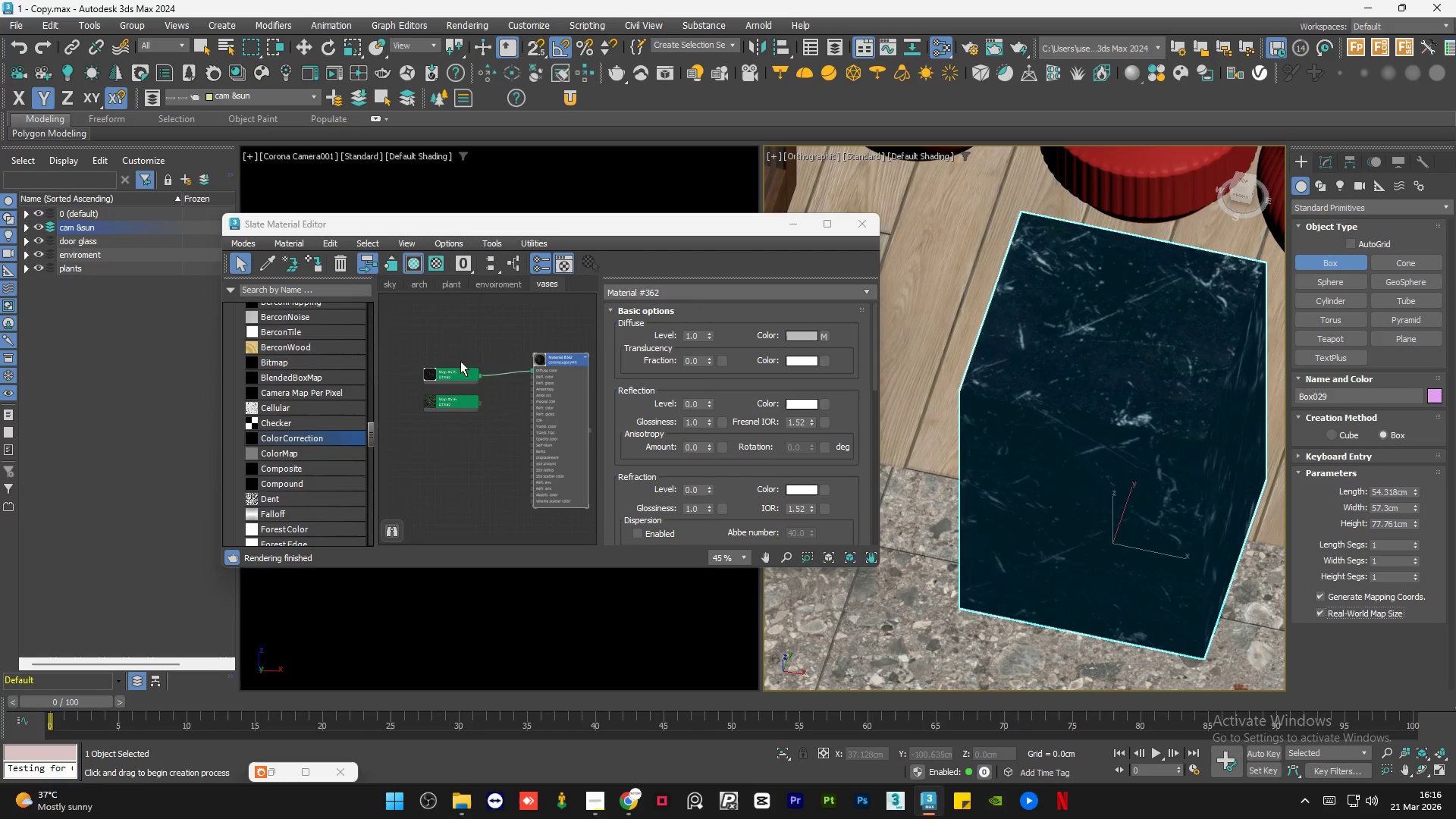 
left_click([469, 428])
 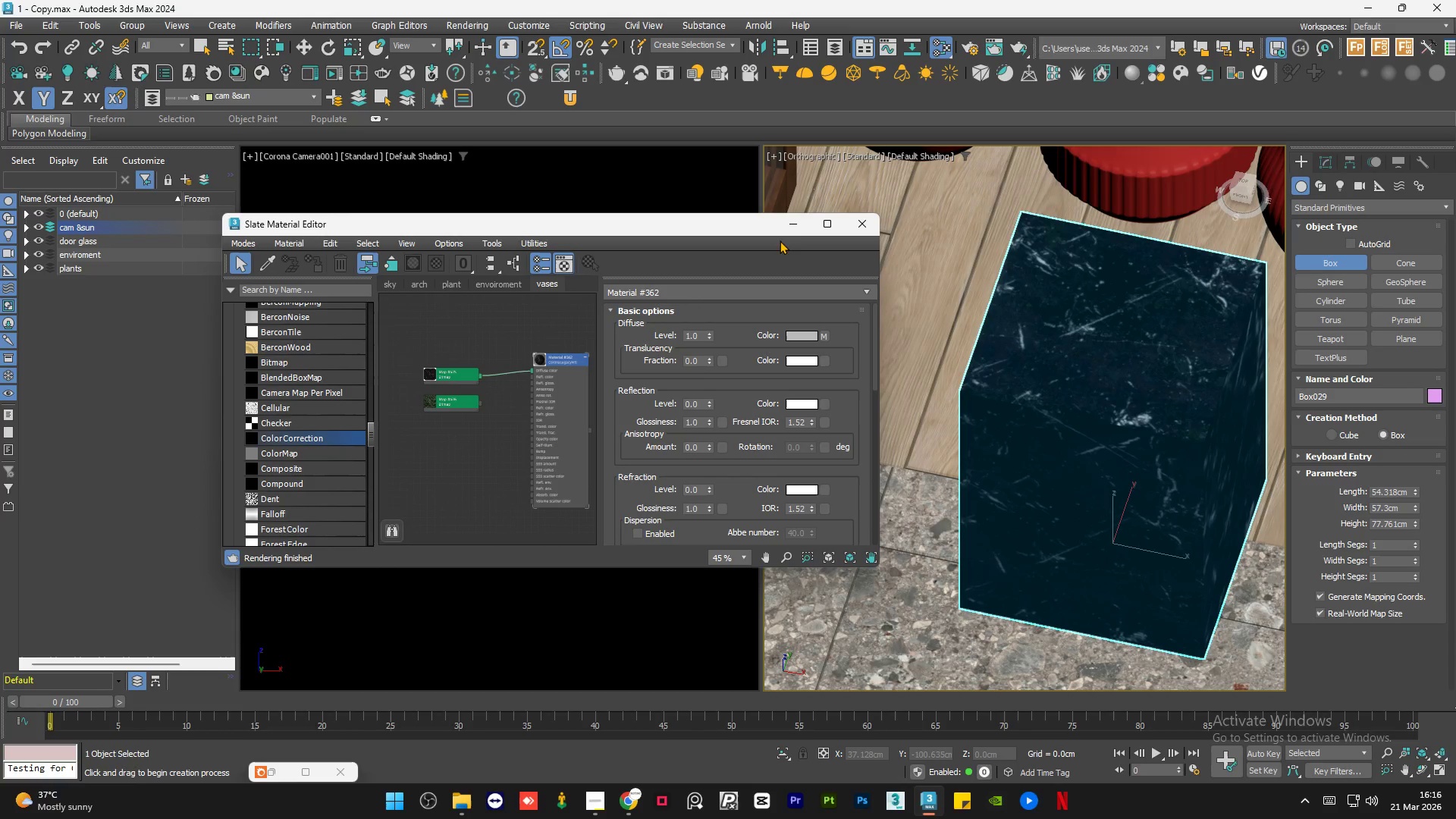 
left_click([789, 225])
 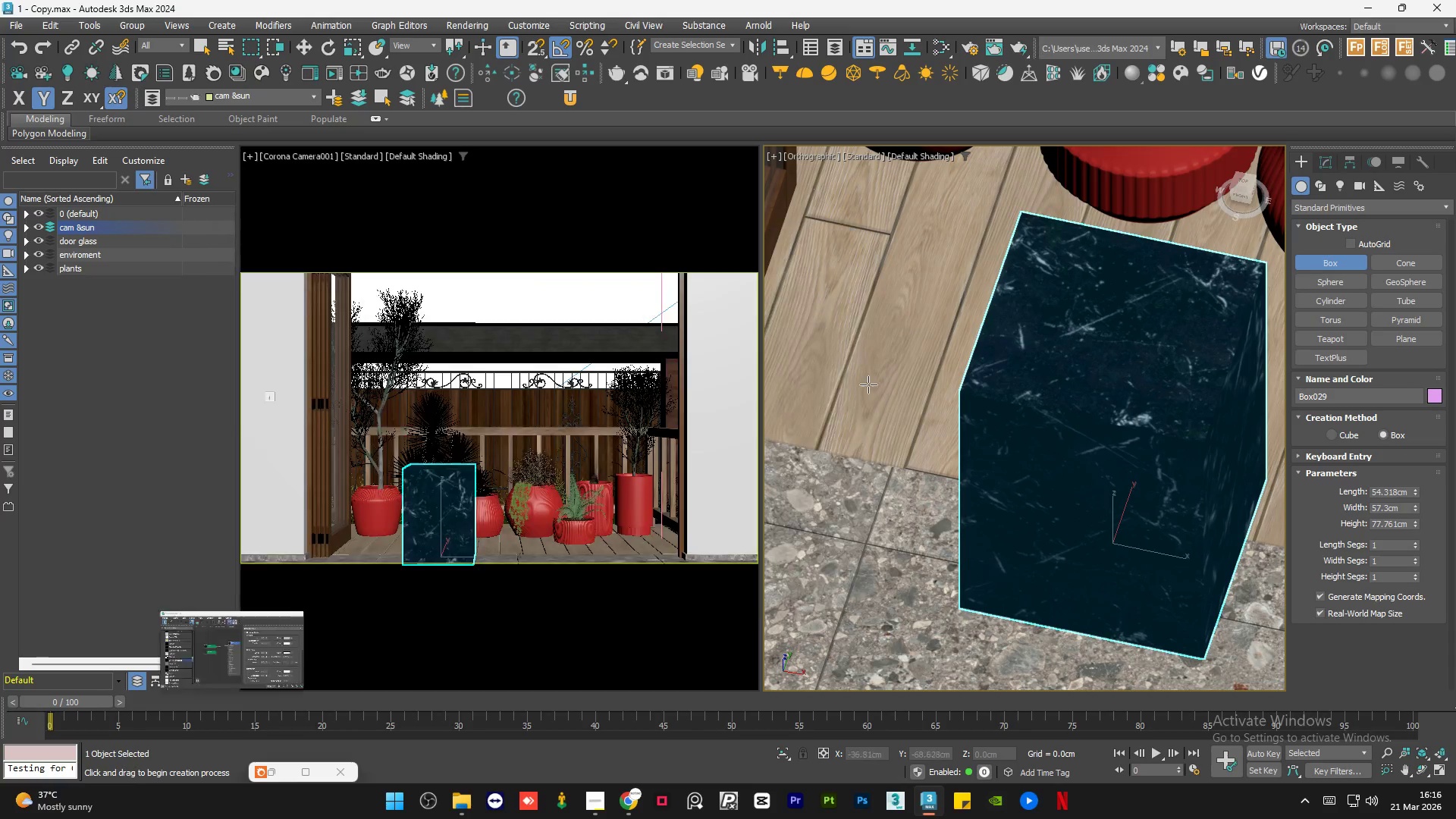 
scroll: coordinate [899, 306], scroll_direction: down, amount: 2.0
 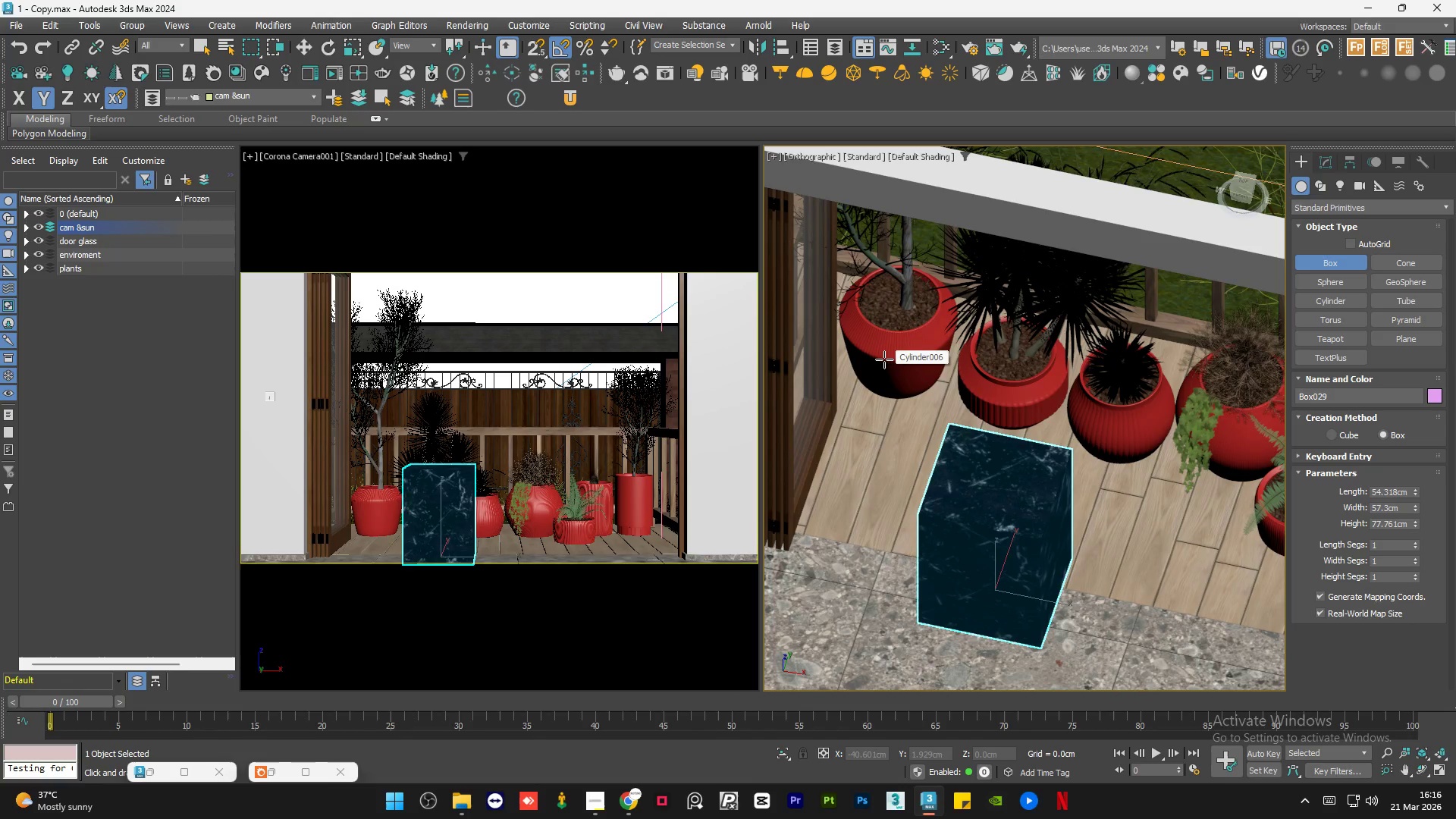 
key(Q)
 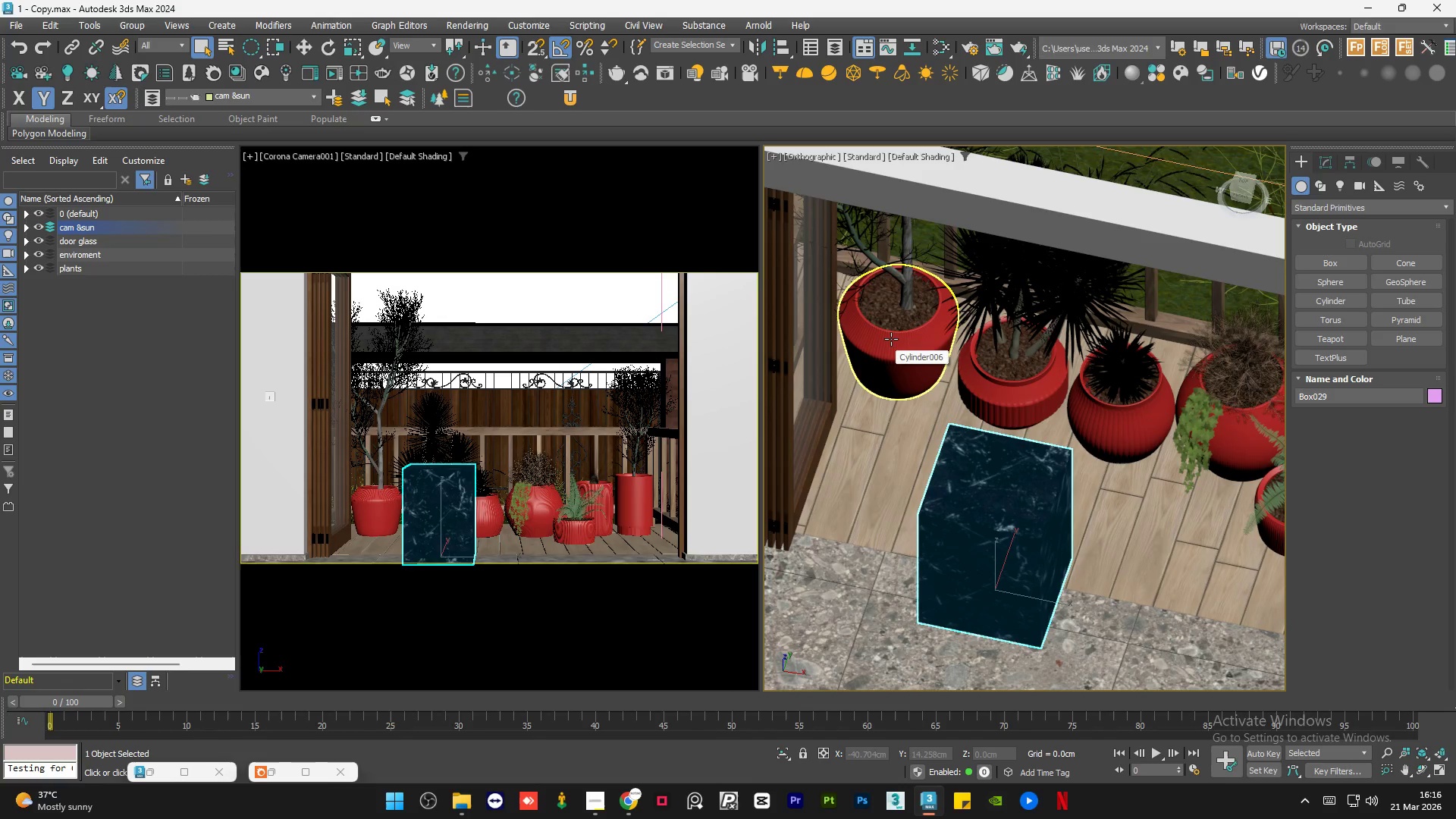 
left_click([891, 339])
 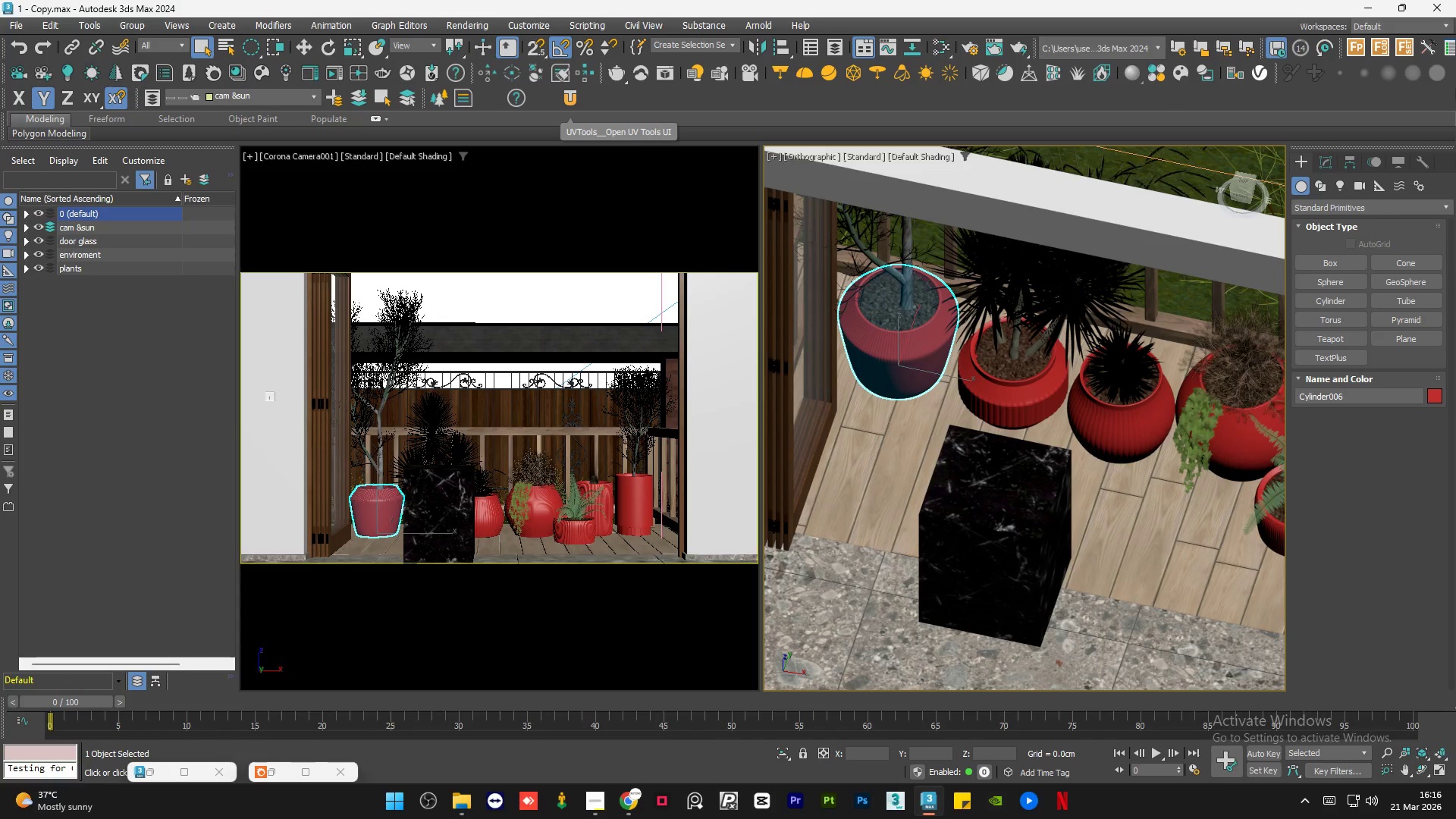 
left_click([1326, 161])
 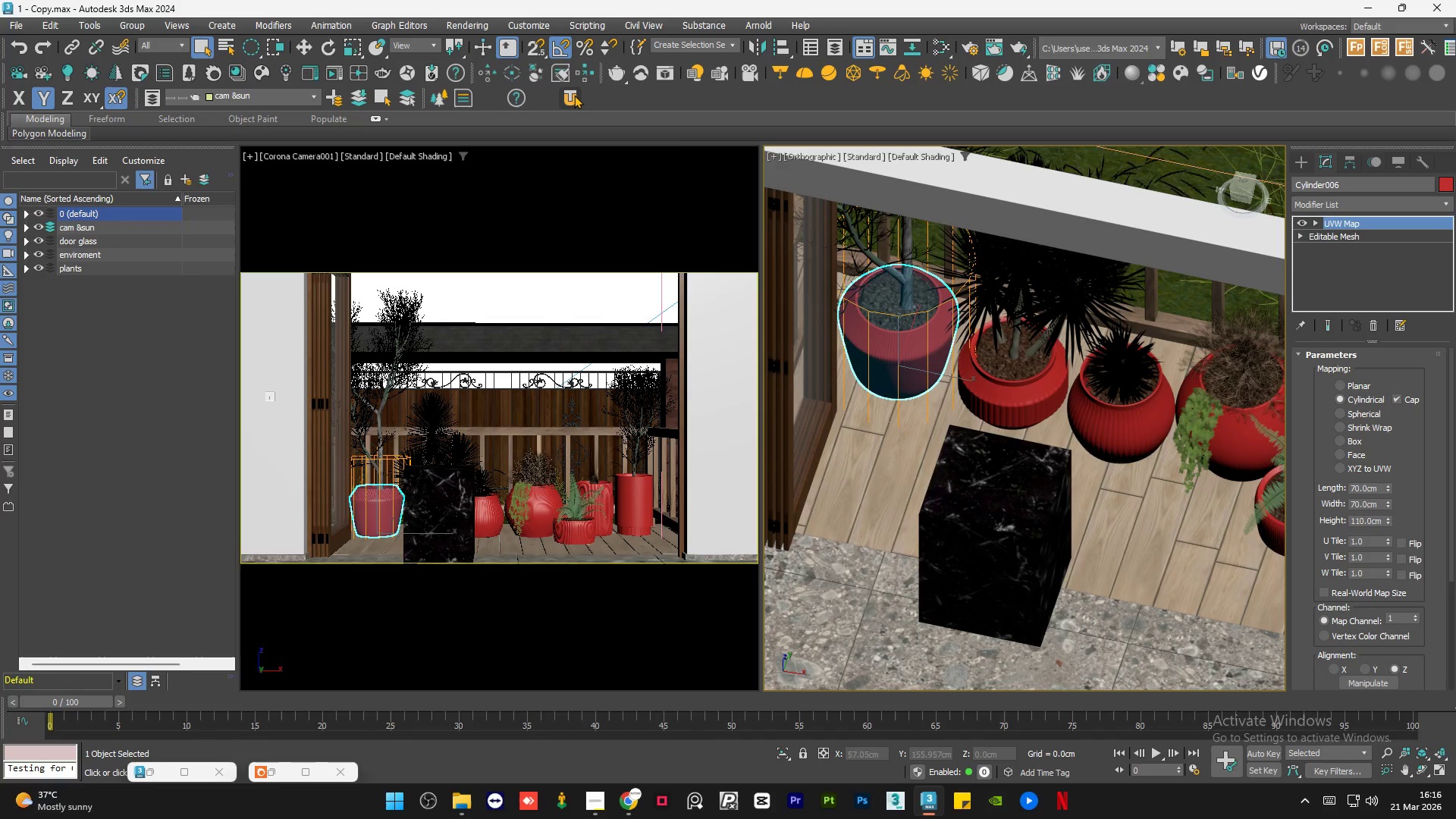 
left_click([570, 94])
 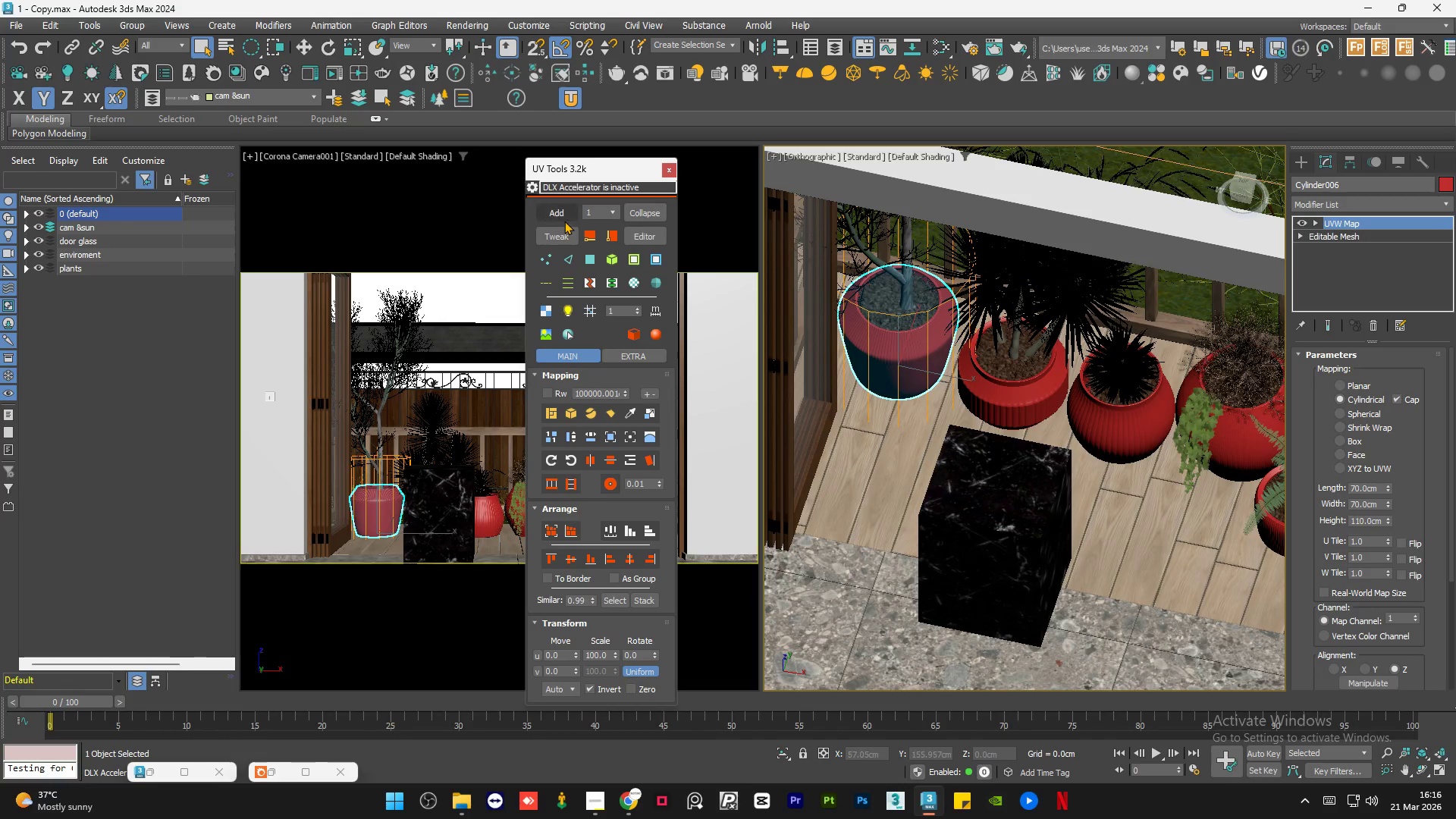 
left_click([561, 235])
 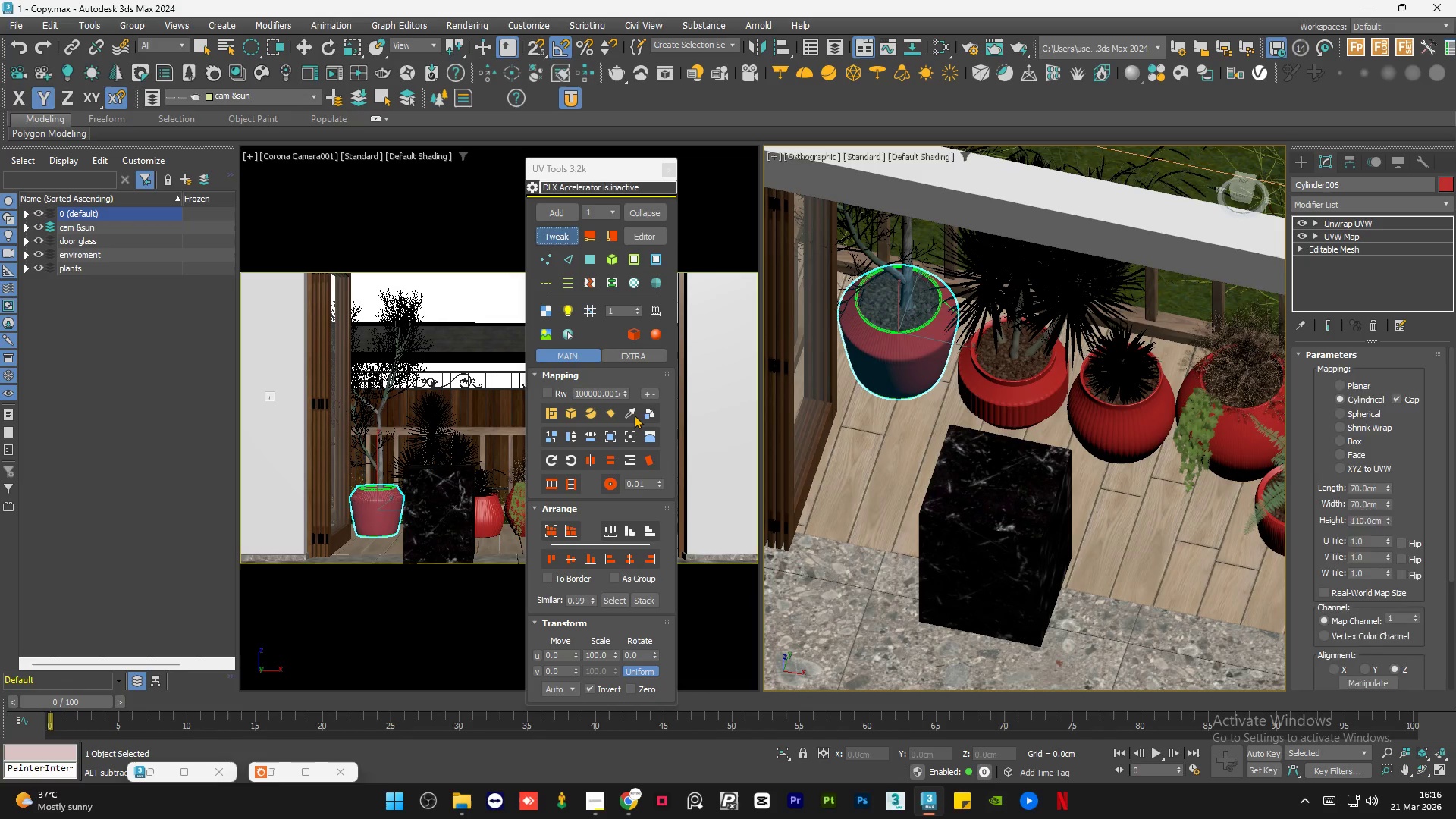 
left_click([628, 414])
 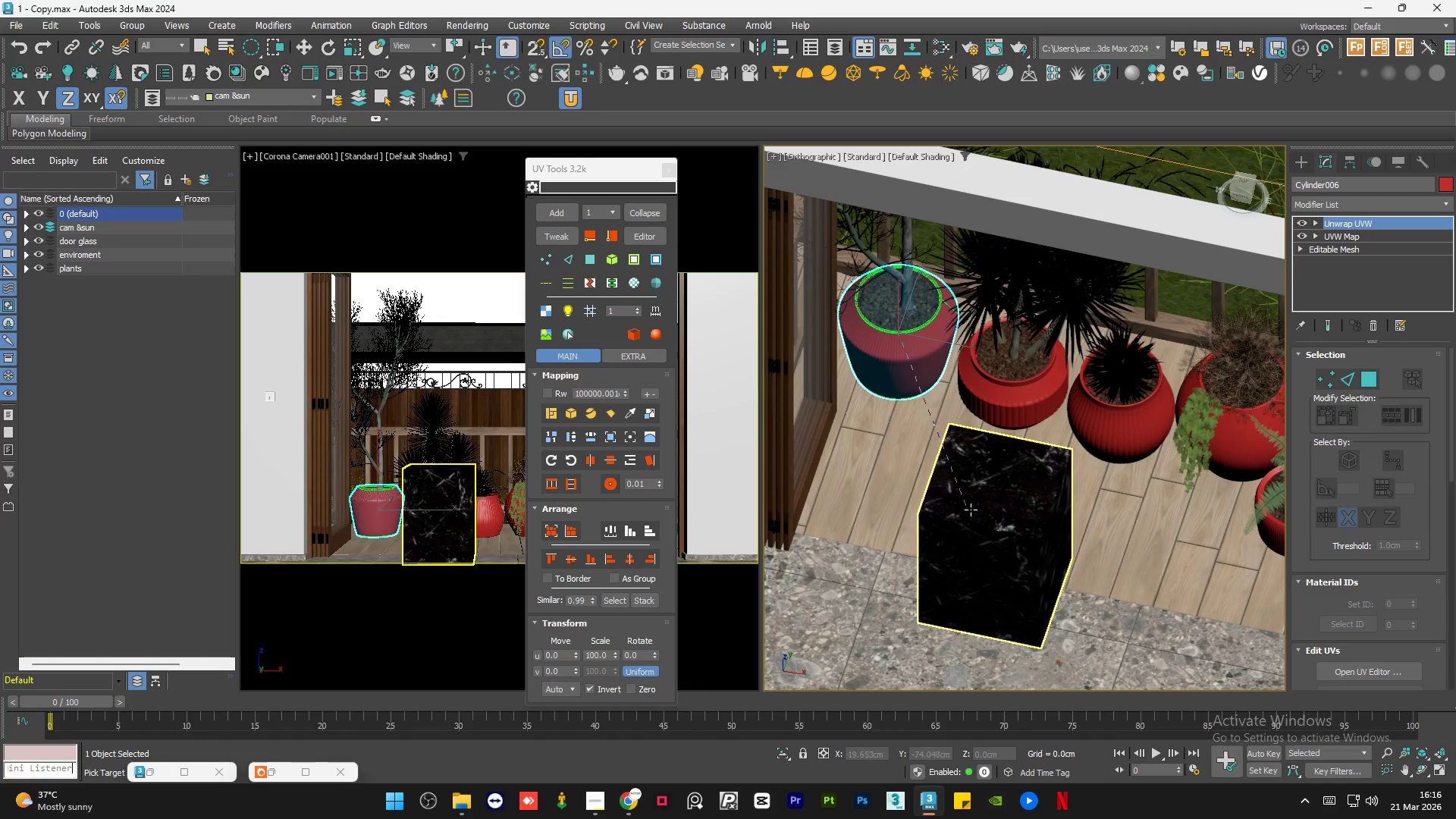 
left_click([971, 508])
 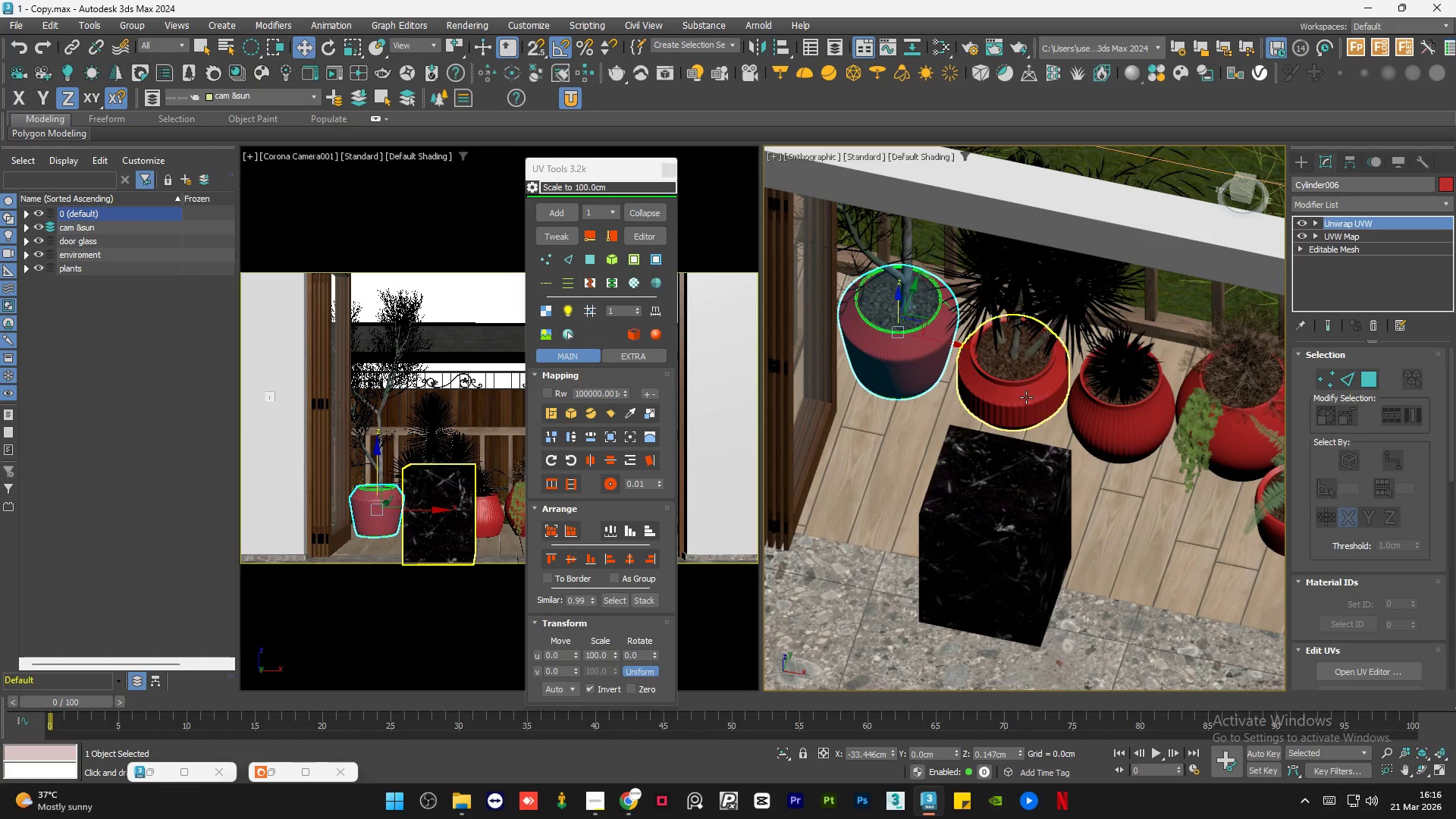 
left_click([1025, 397])
 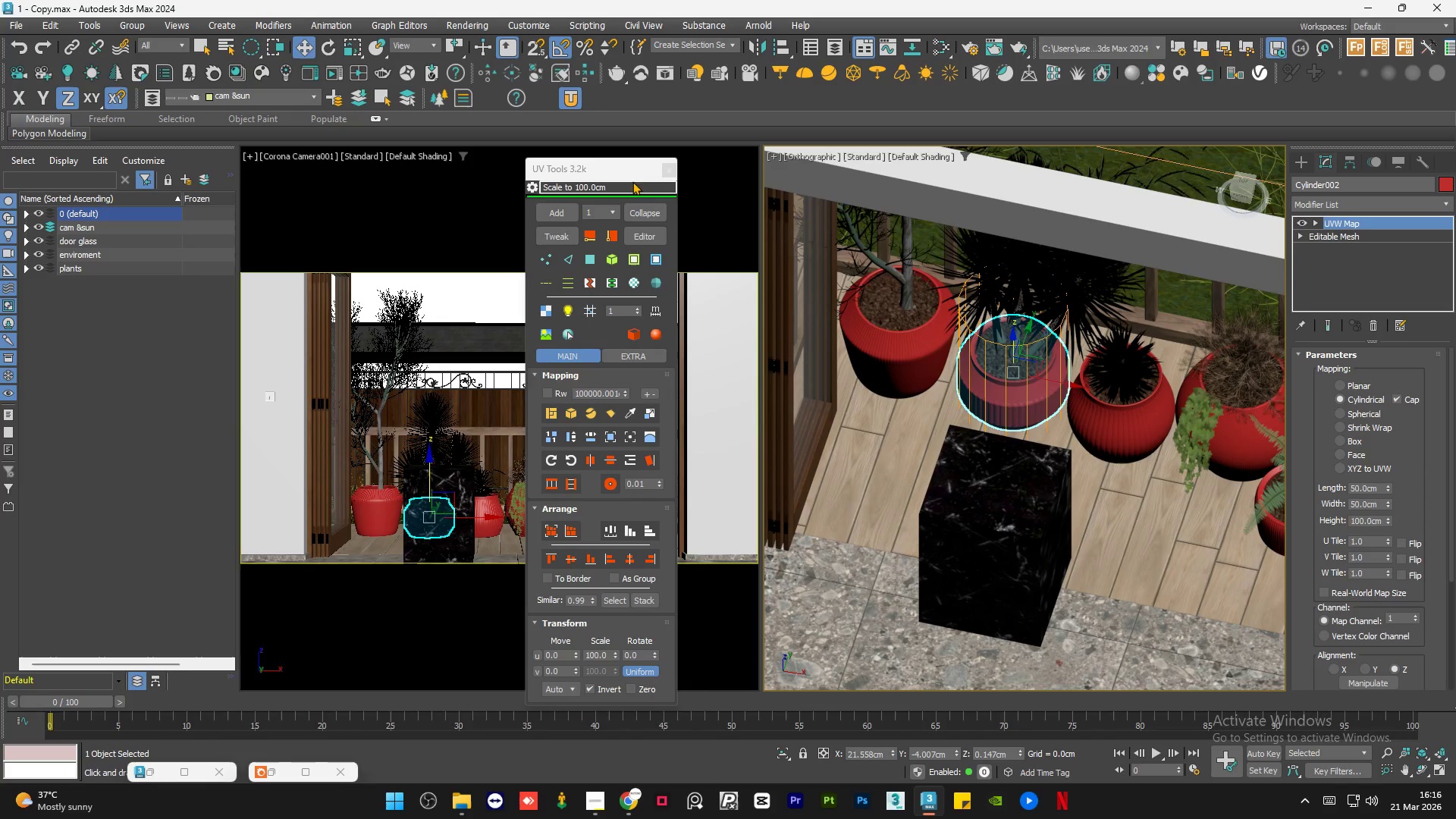 
left_click([667, 170])
 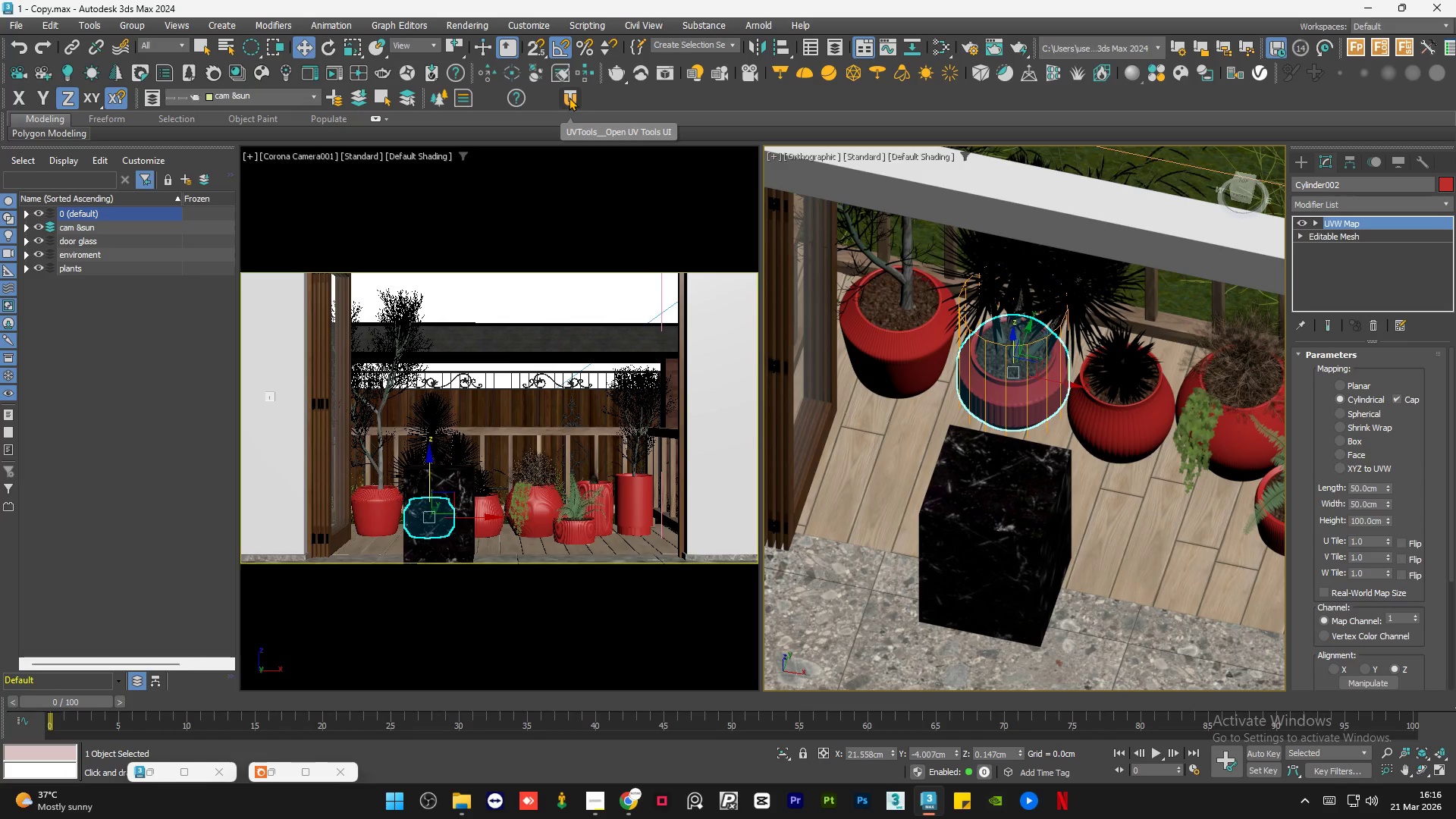 
left_click([569, 96])
 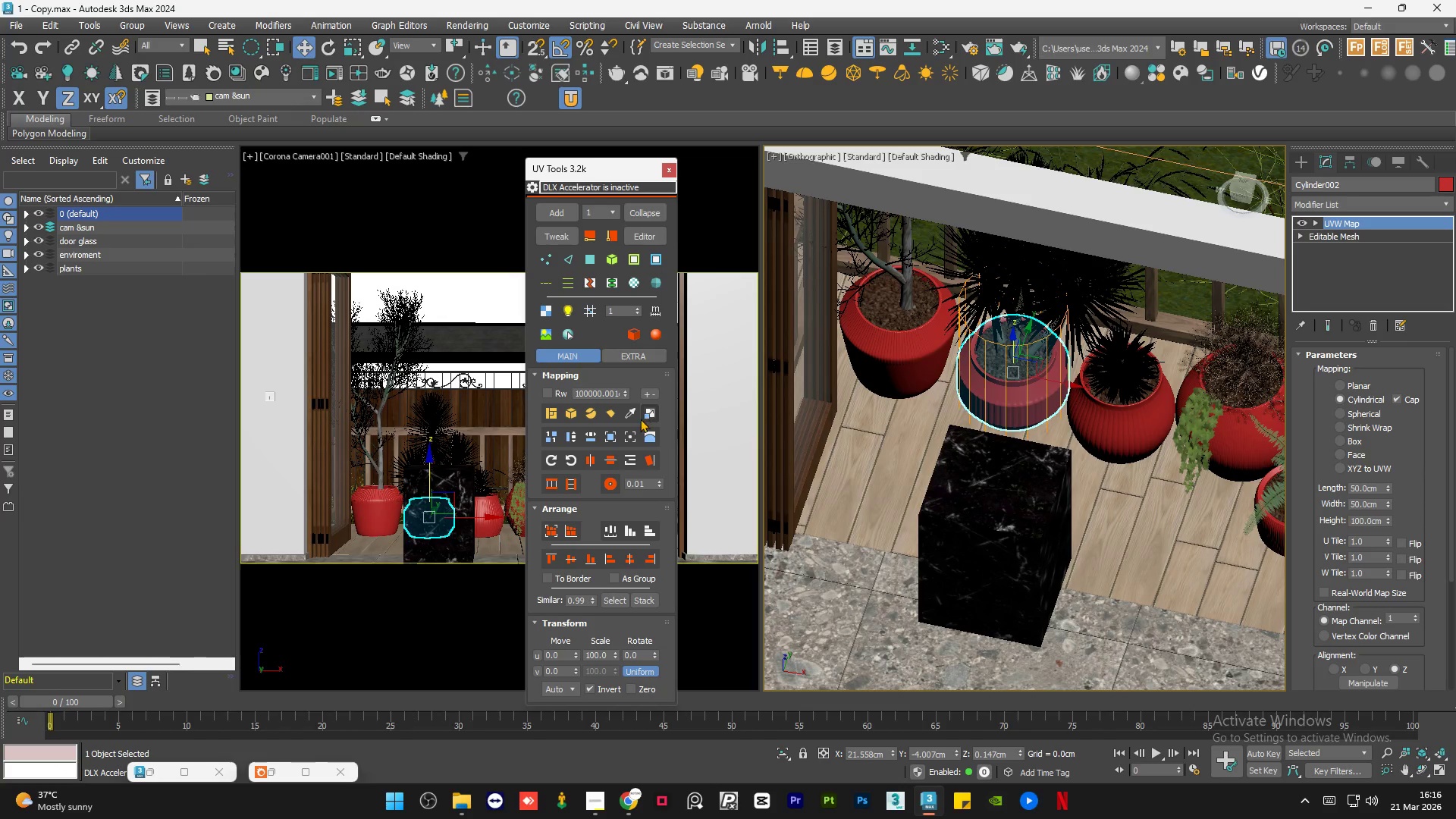 
left_click([628, 416])
 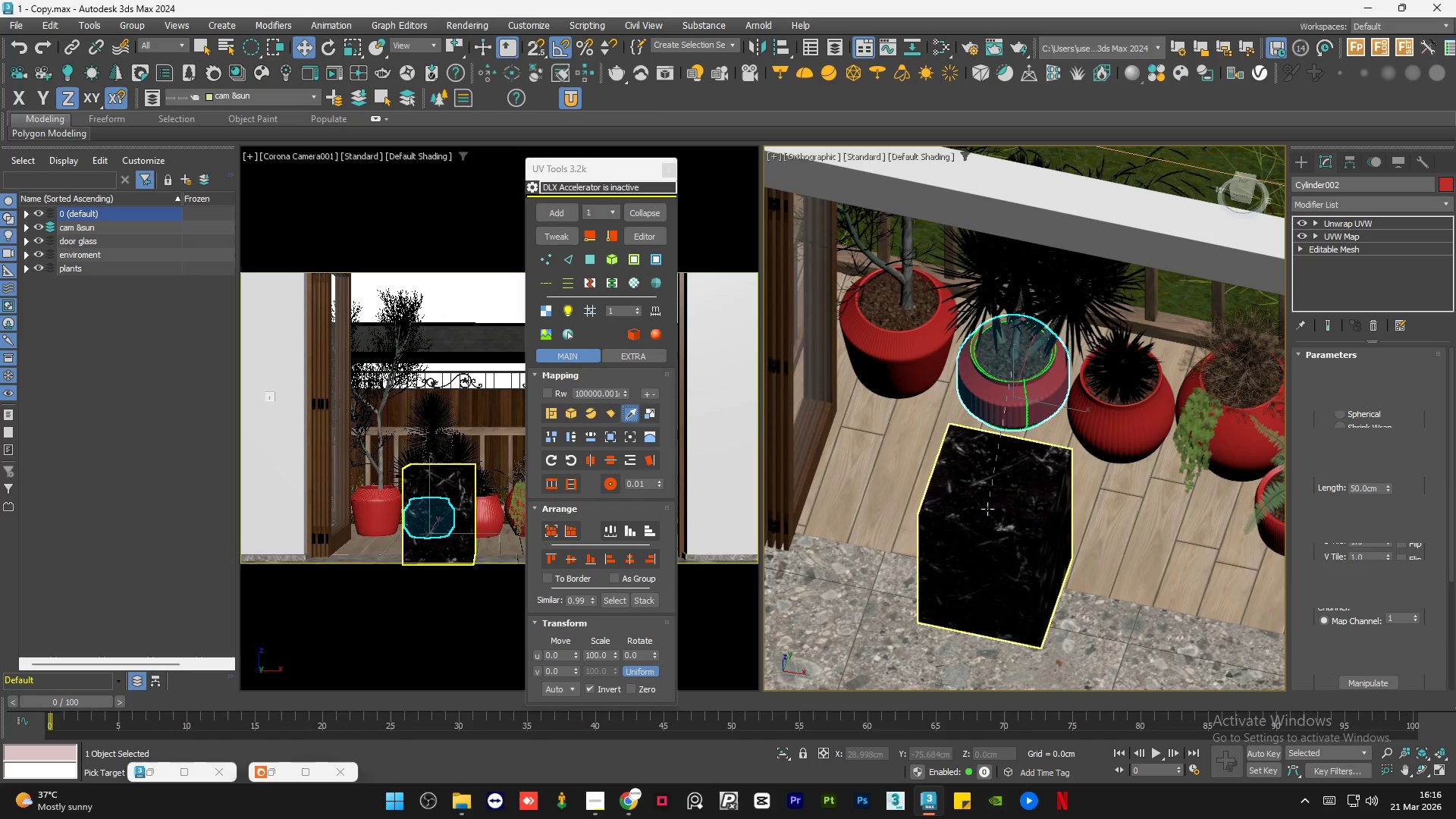 
left_click([986, 500])
 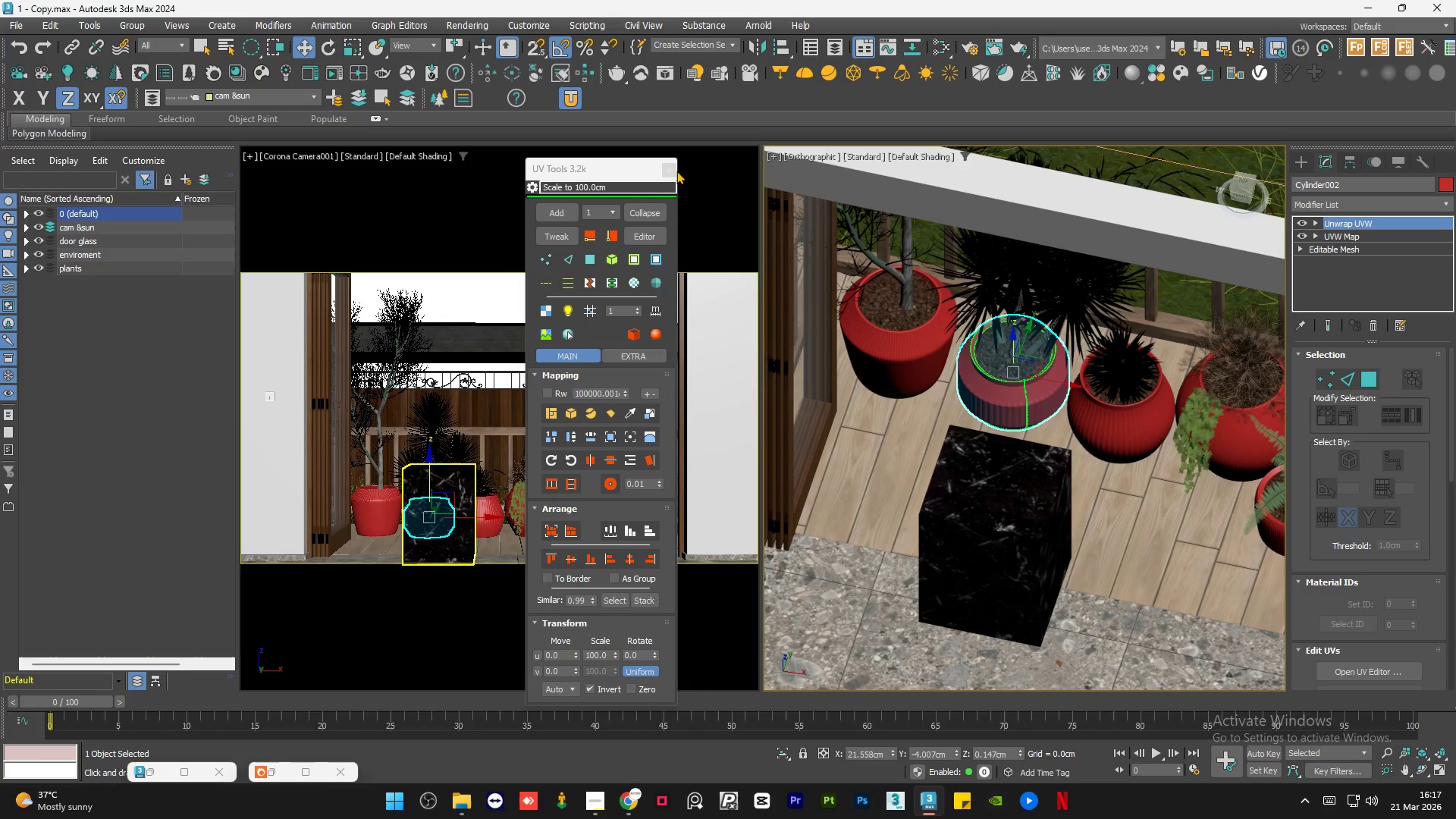 
left_click([667, 174])
 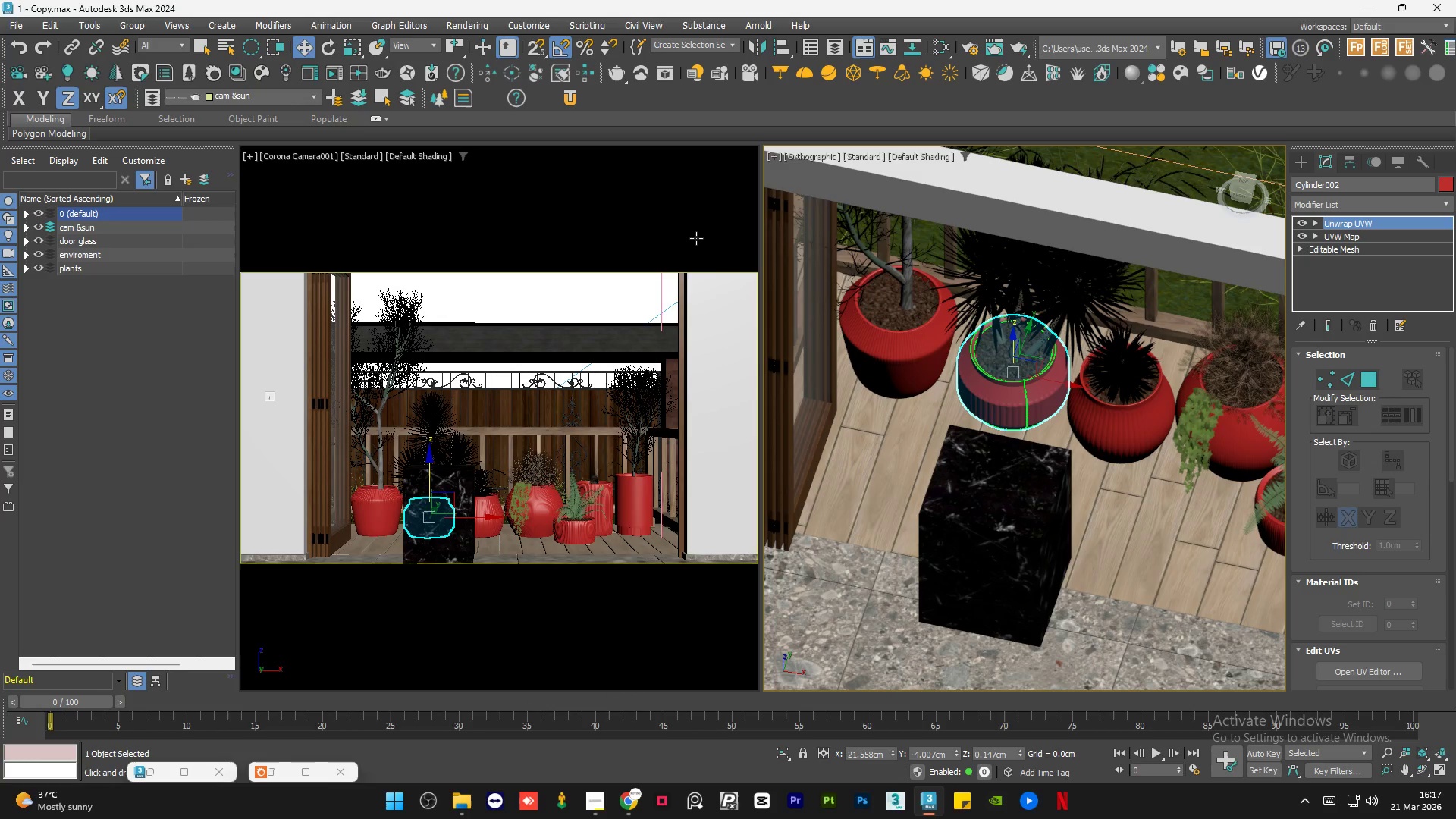 
scroll: coordinate [927, 381], scroll_direction: down, amount: 3.0
 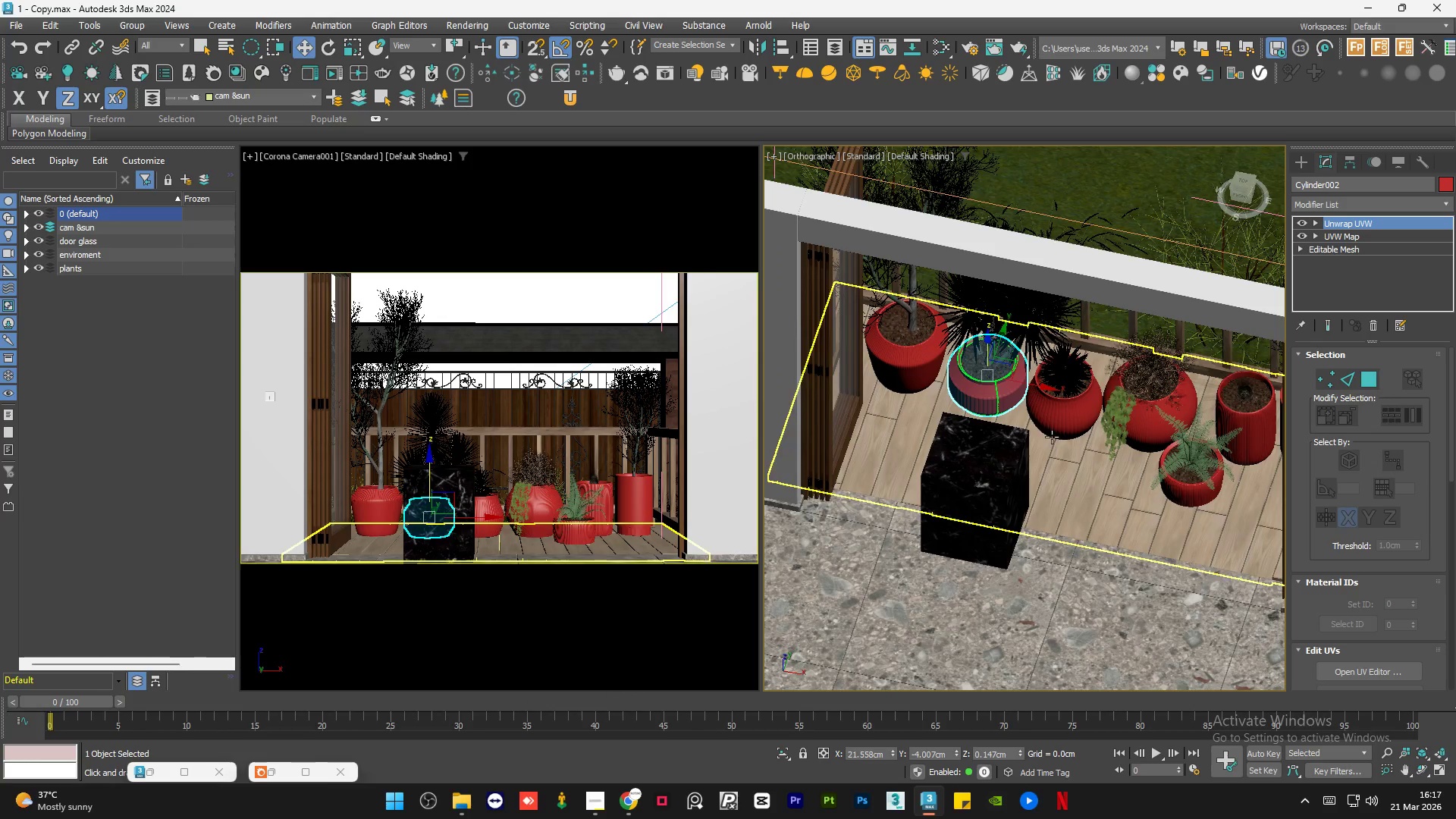 
left_click([1061, 401])
 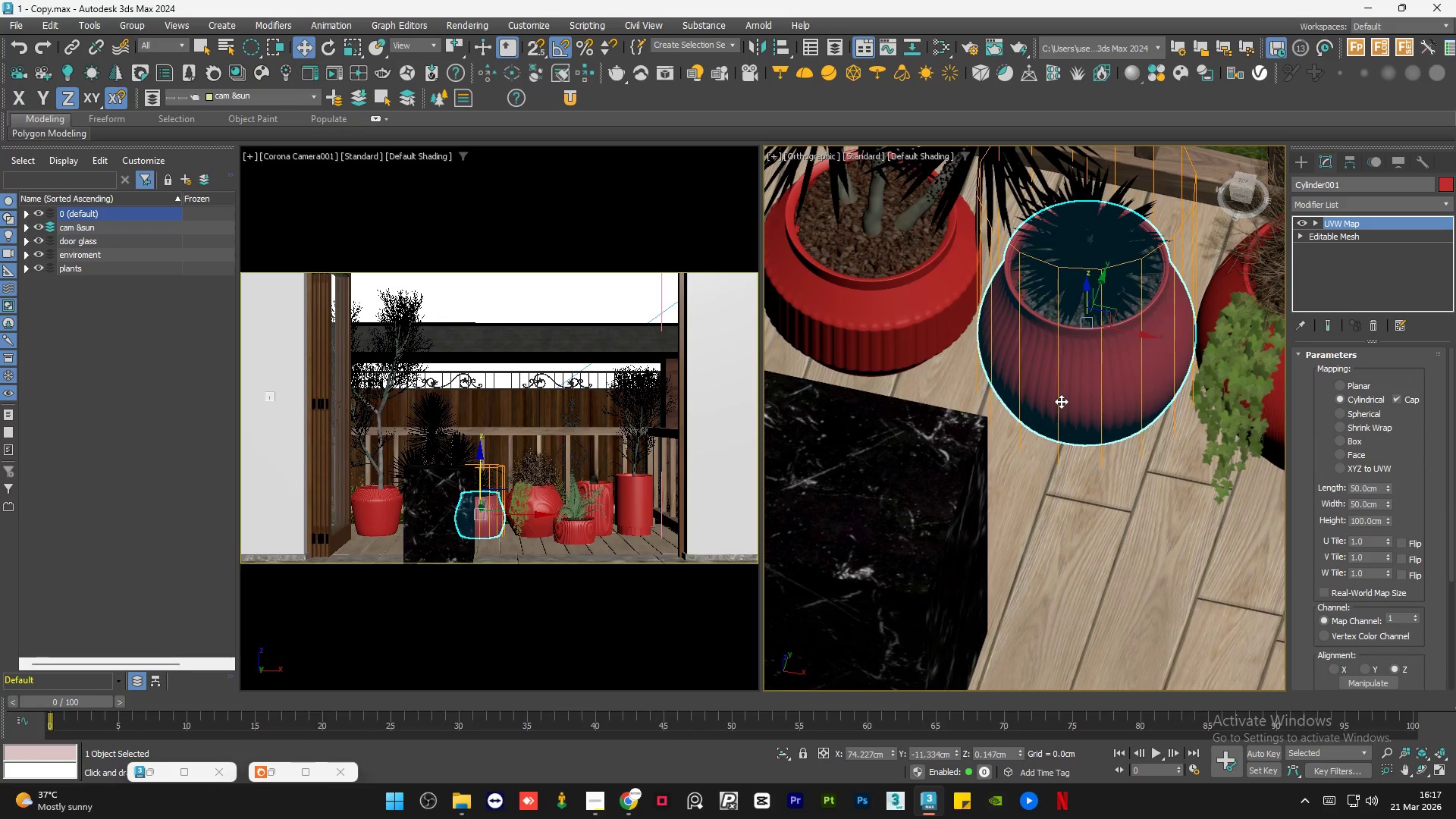 
scroll: coordinate [1052, 437], scroll_direction: up, amount: 3.0
 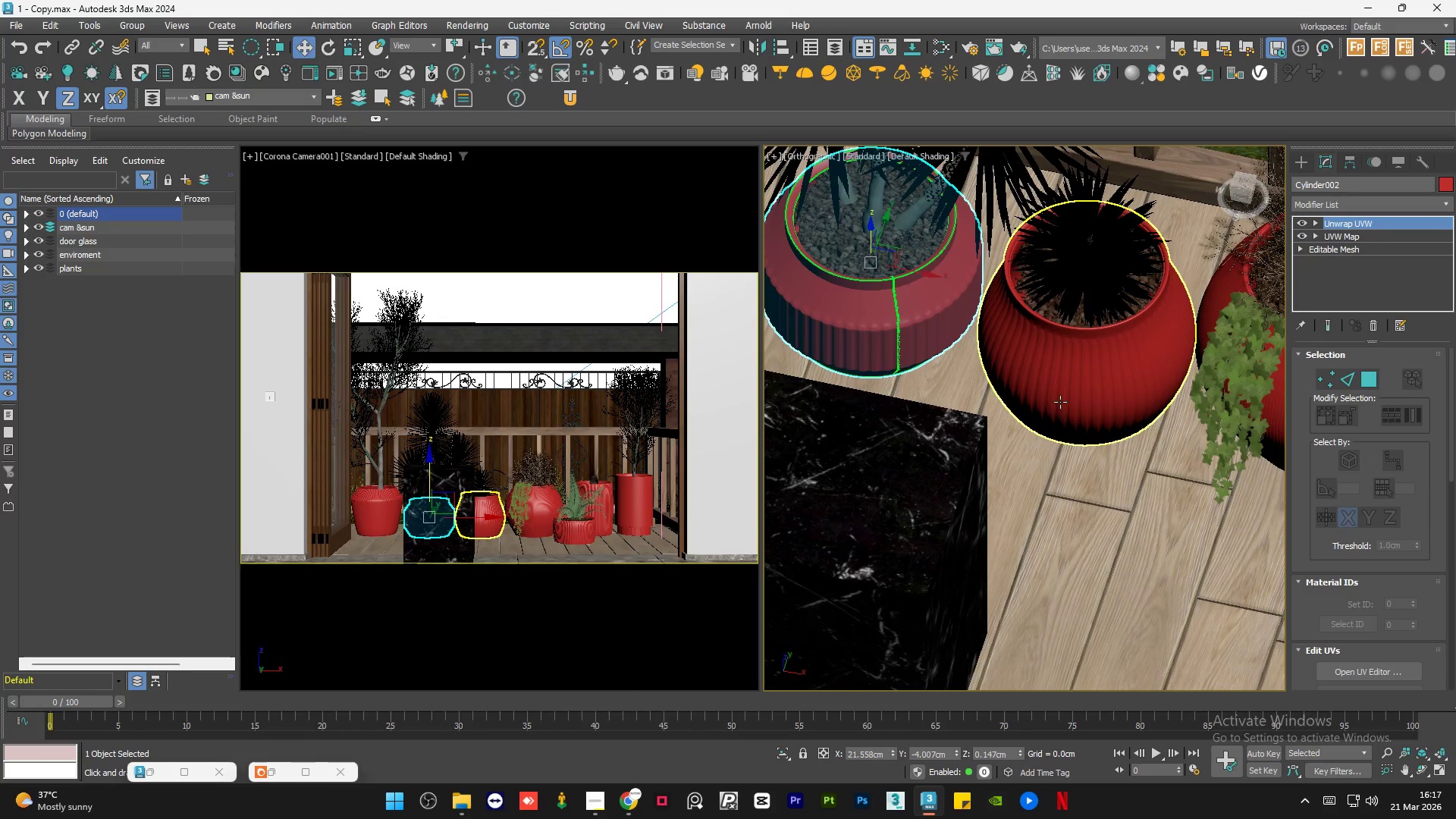 
scroll: coordinate [1061, 401], scroll_direction: down, amount: 1.0
 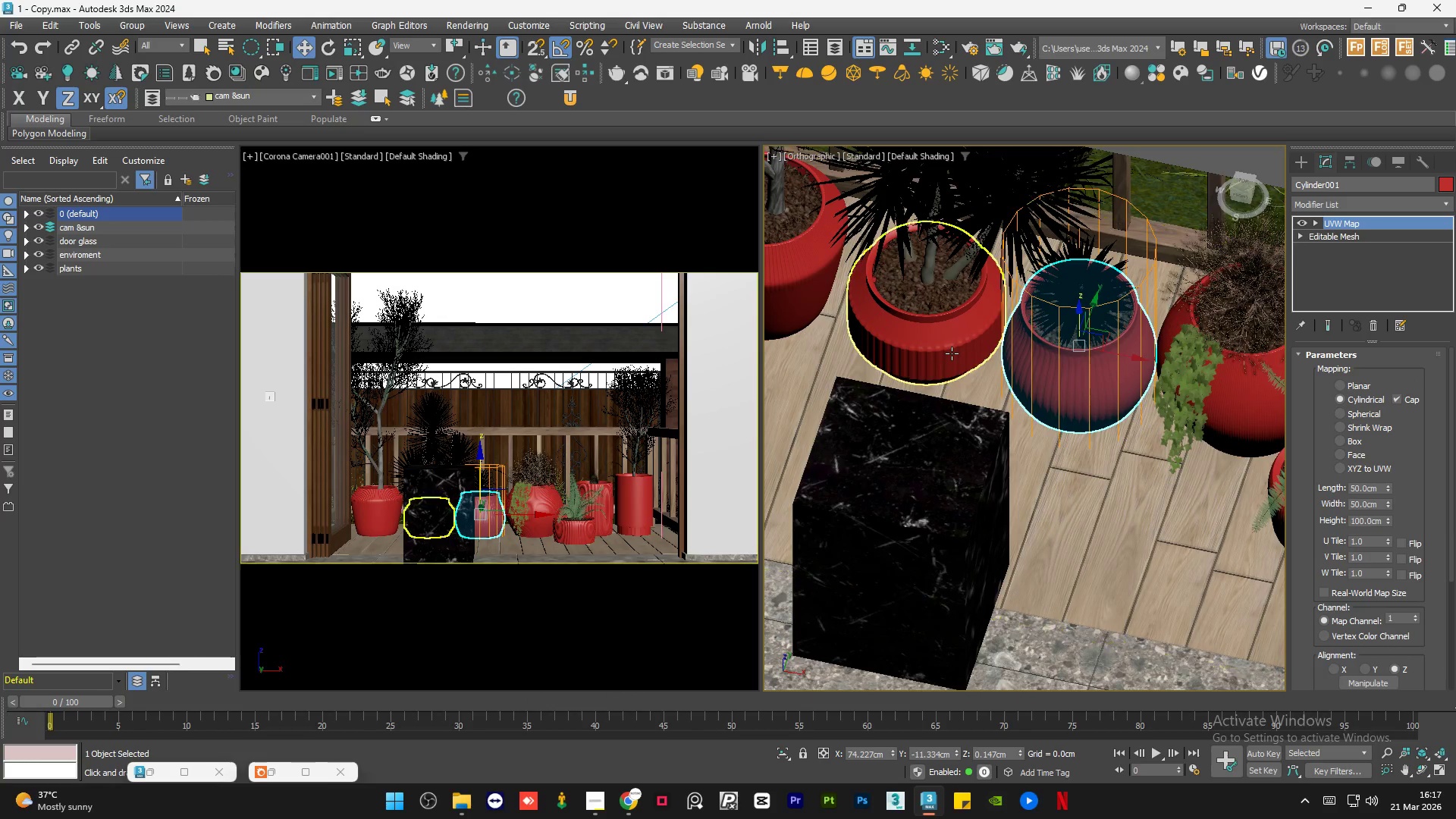 
left_click([952, 353])
 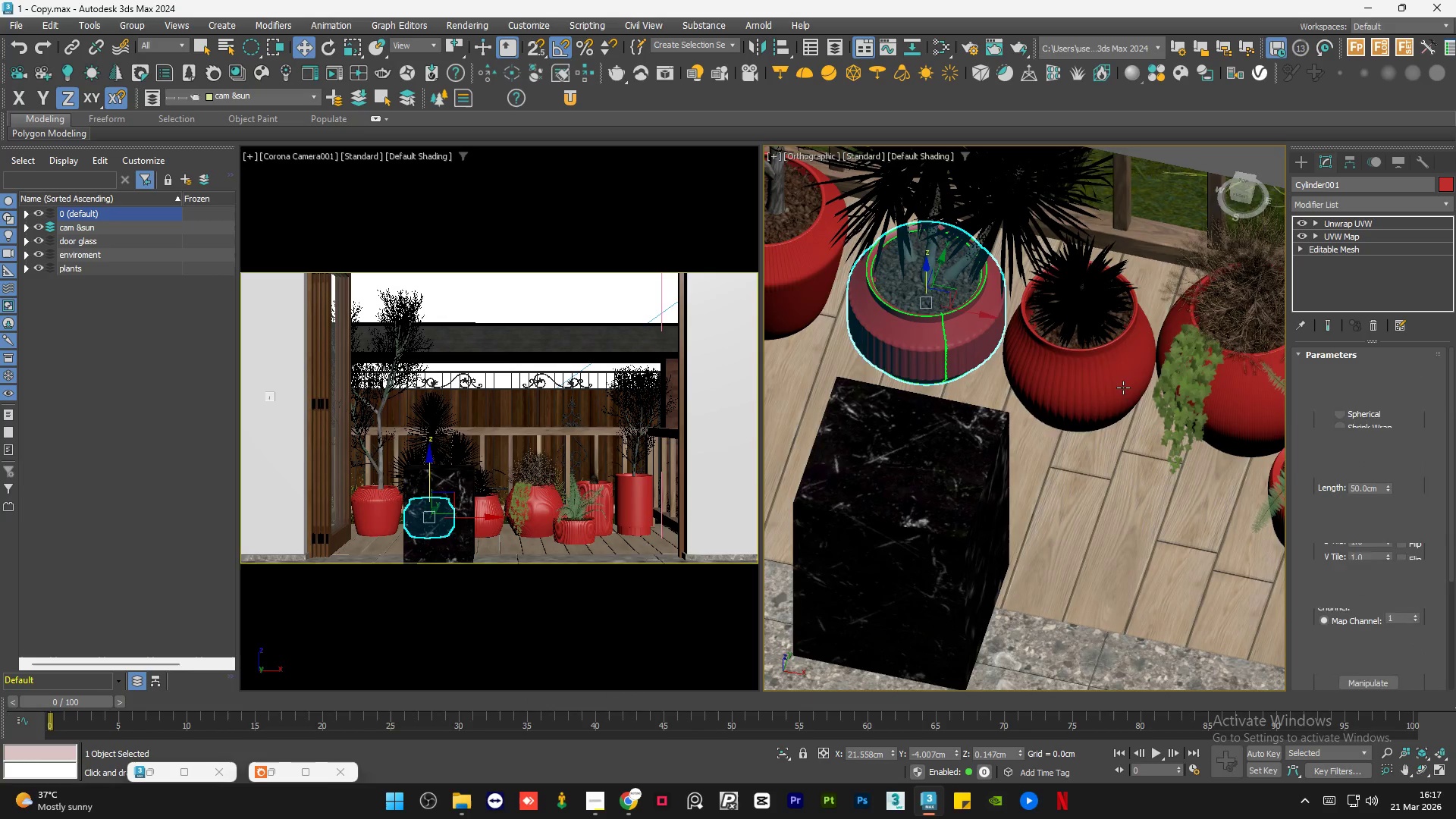 
scroll: coordinate [1128, 388], scroll_direction: down, amount: 1.0
 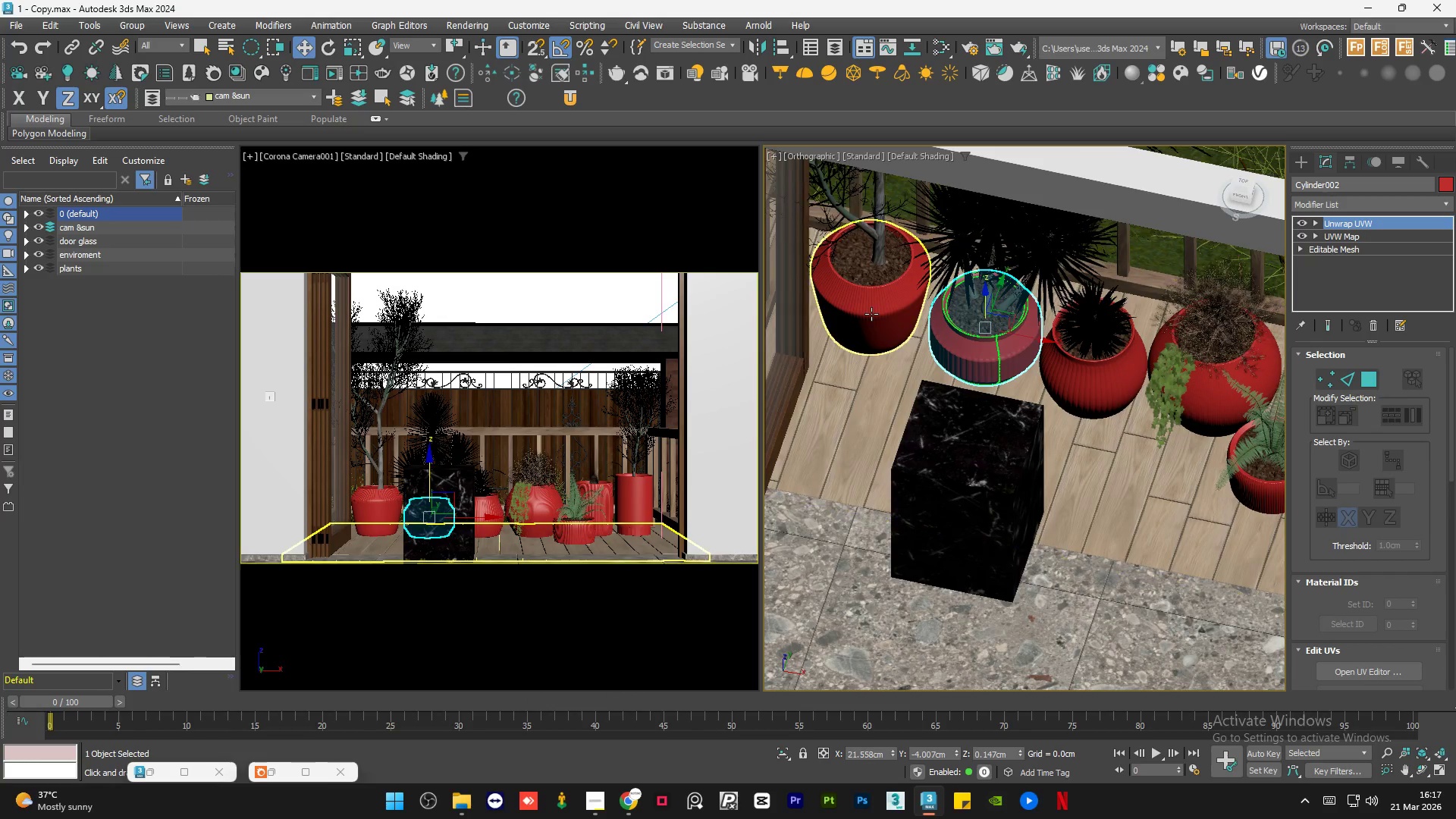 
left_click([871, 314])
 